 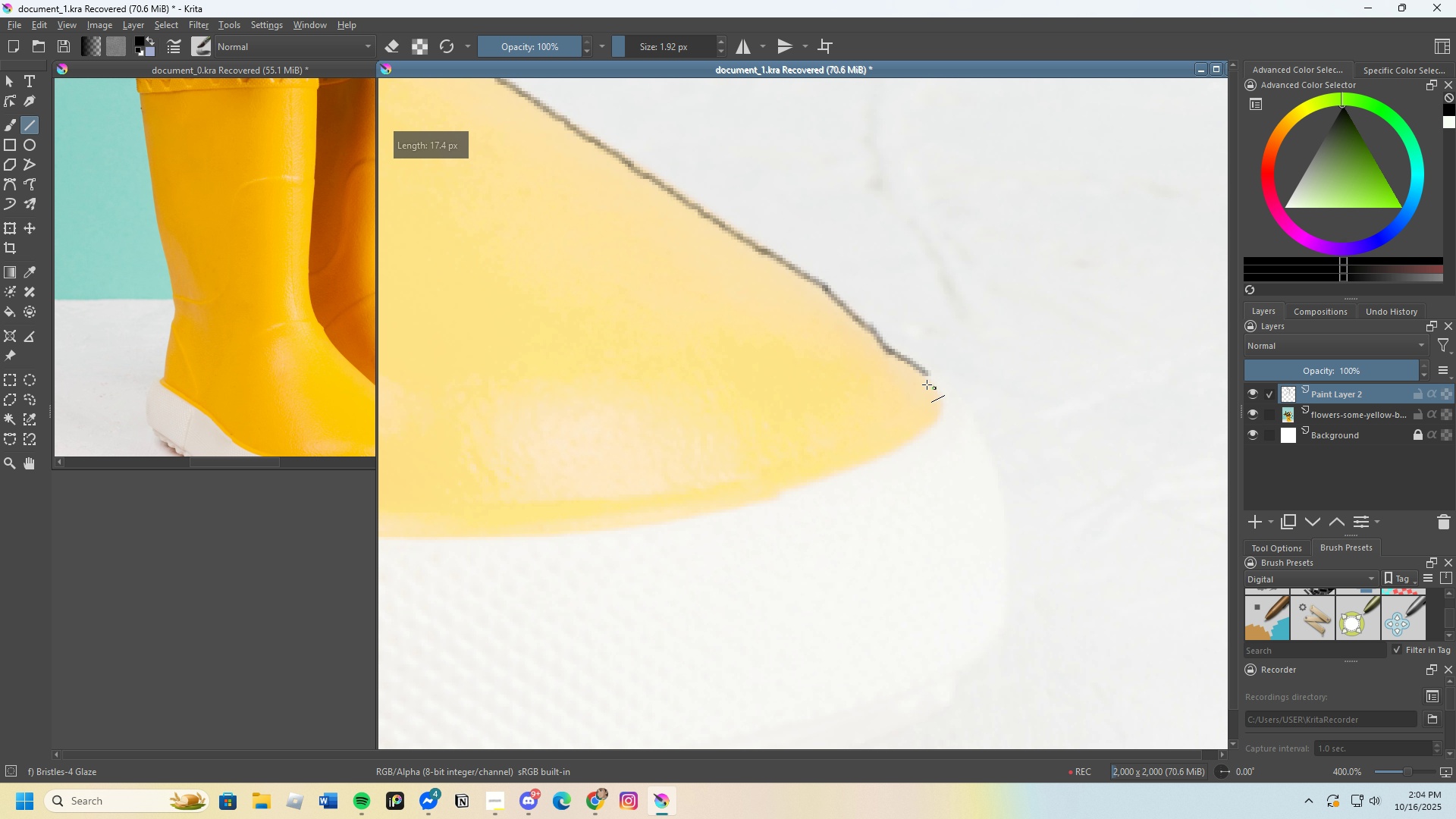 
scroll: coordinate [934, 402], scroll_direction: down, amount: 1.0
 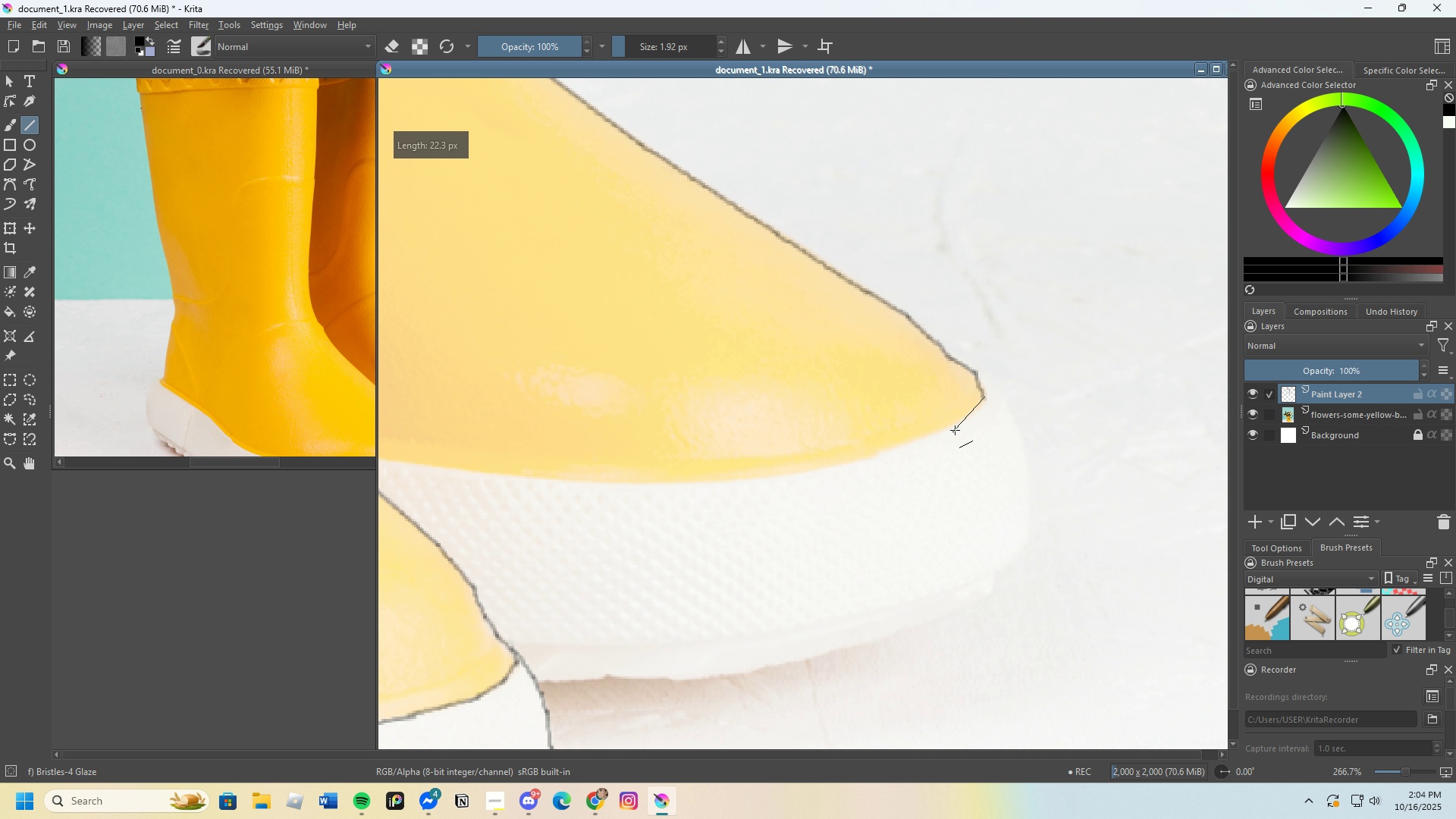 
scroll: coordinate [973, 426], scroll_direction: up, amount: 1.0
 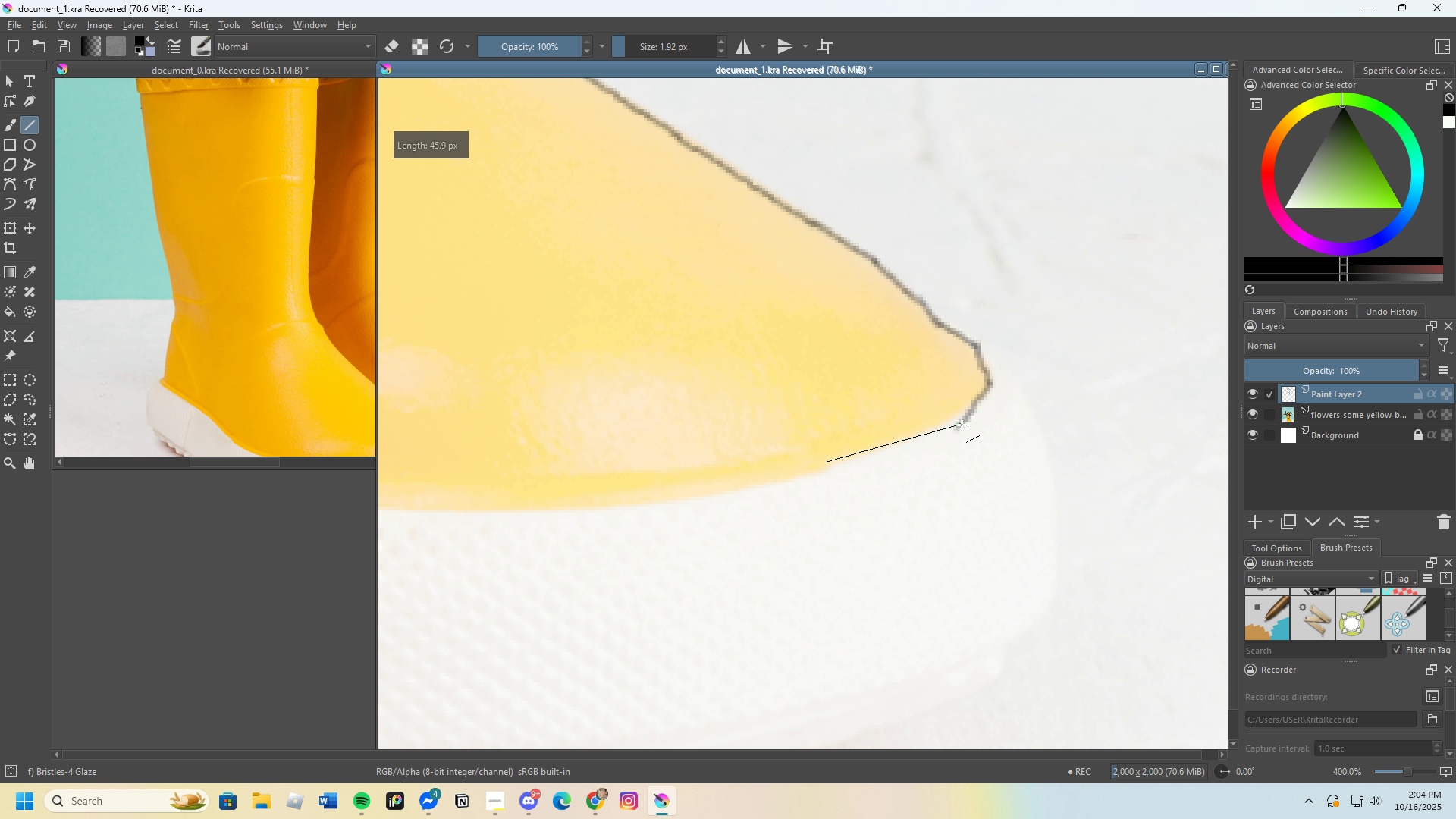 
scroll: coordinate [878, 453], scroll_direction: none, amount: 0.0
 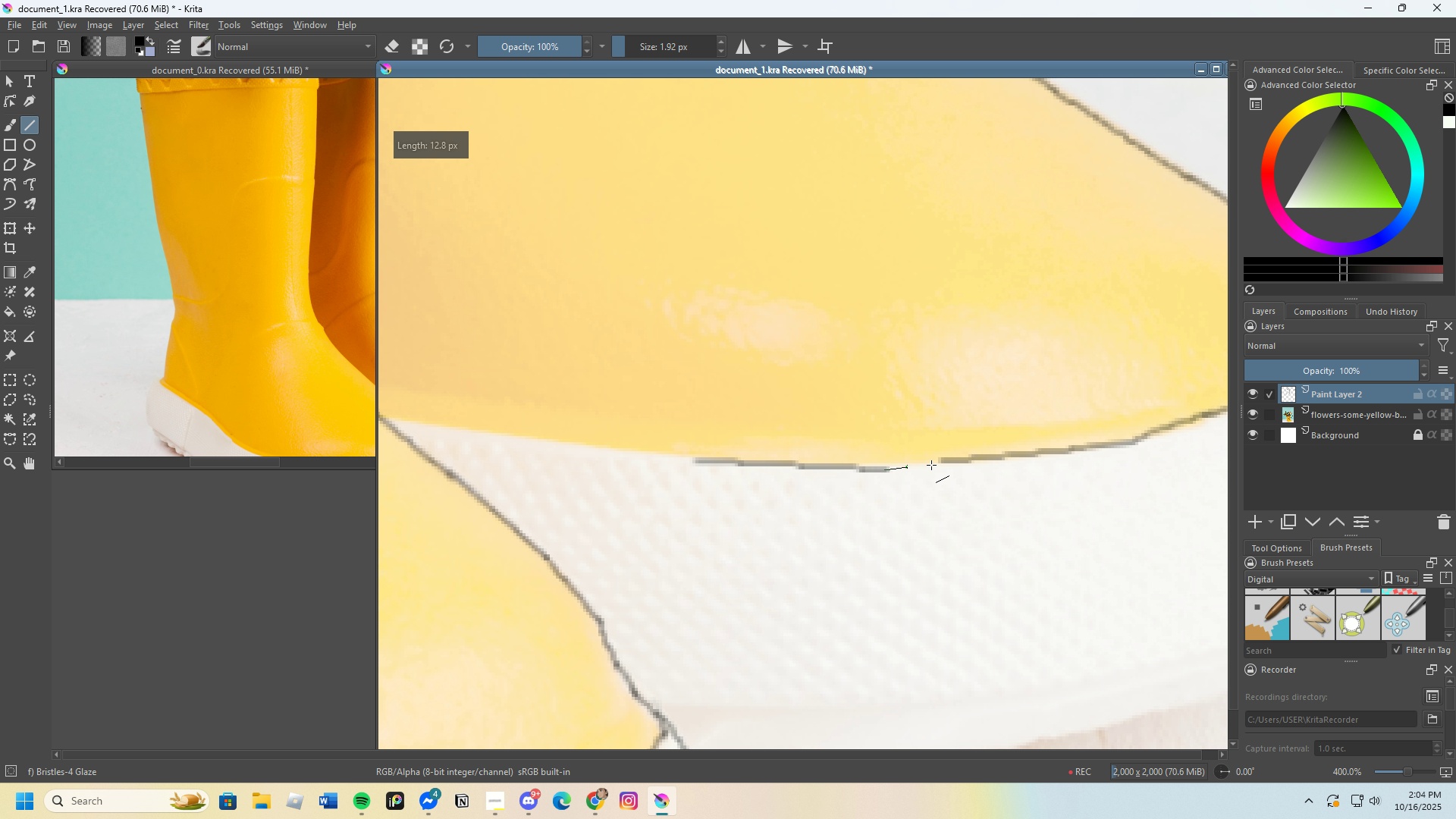 
scroll: coordinate [969, 452], scroll_direction: down, amount: 2.0
 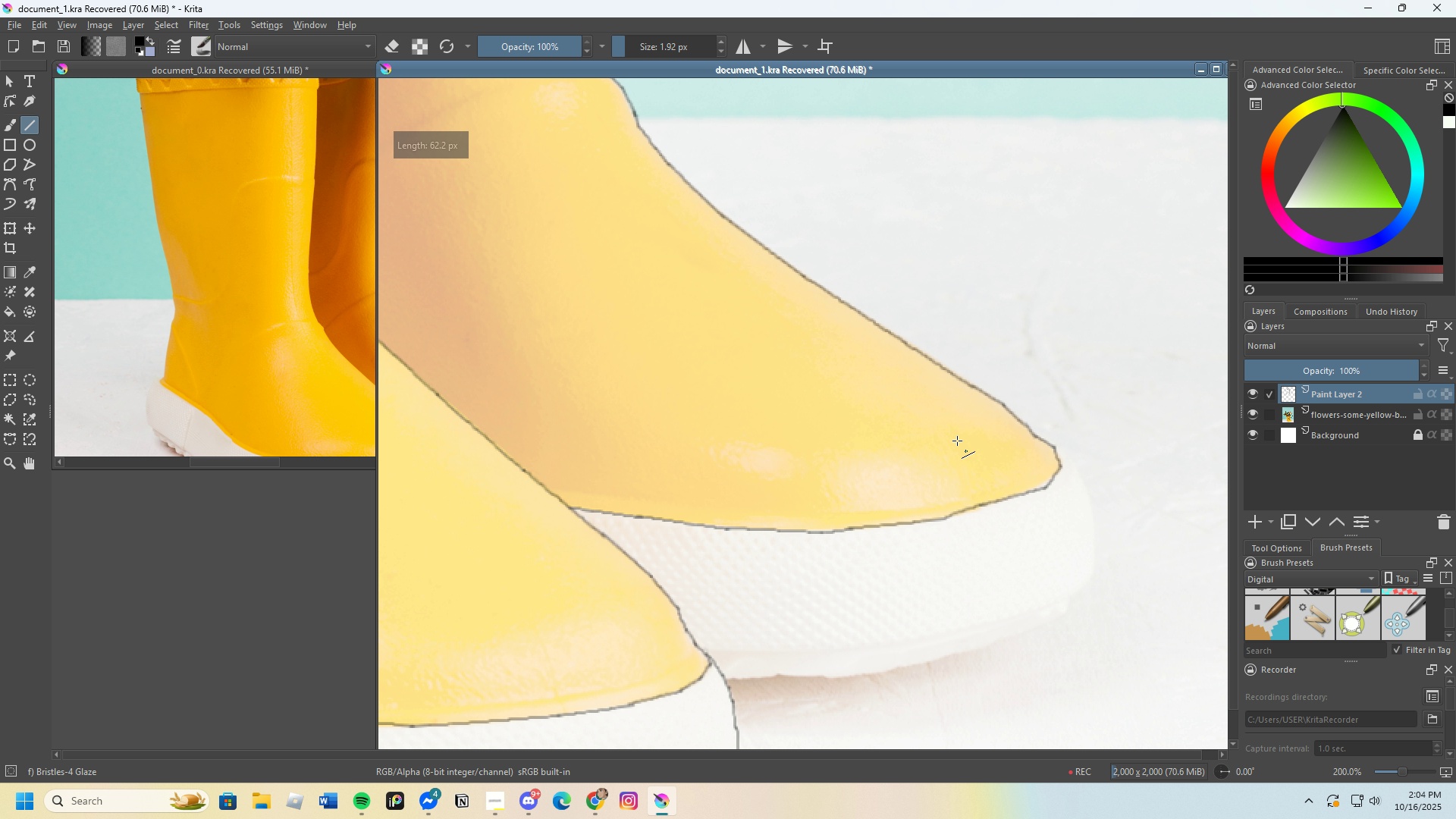 
scroll: coordinate [1031, 452], scroll_direction: up, amount: 4.0
 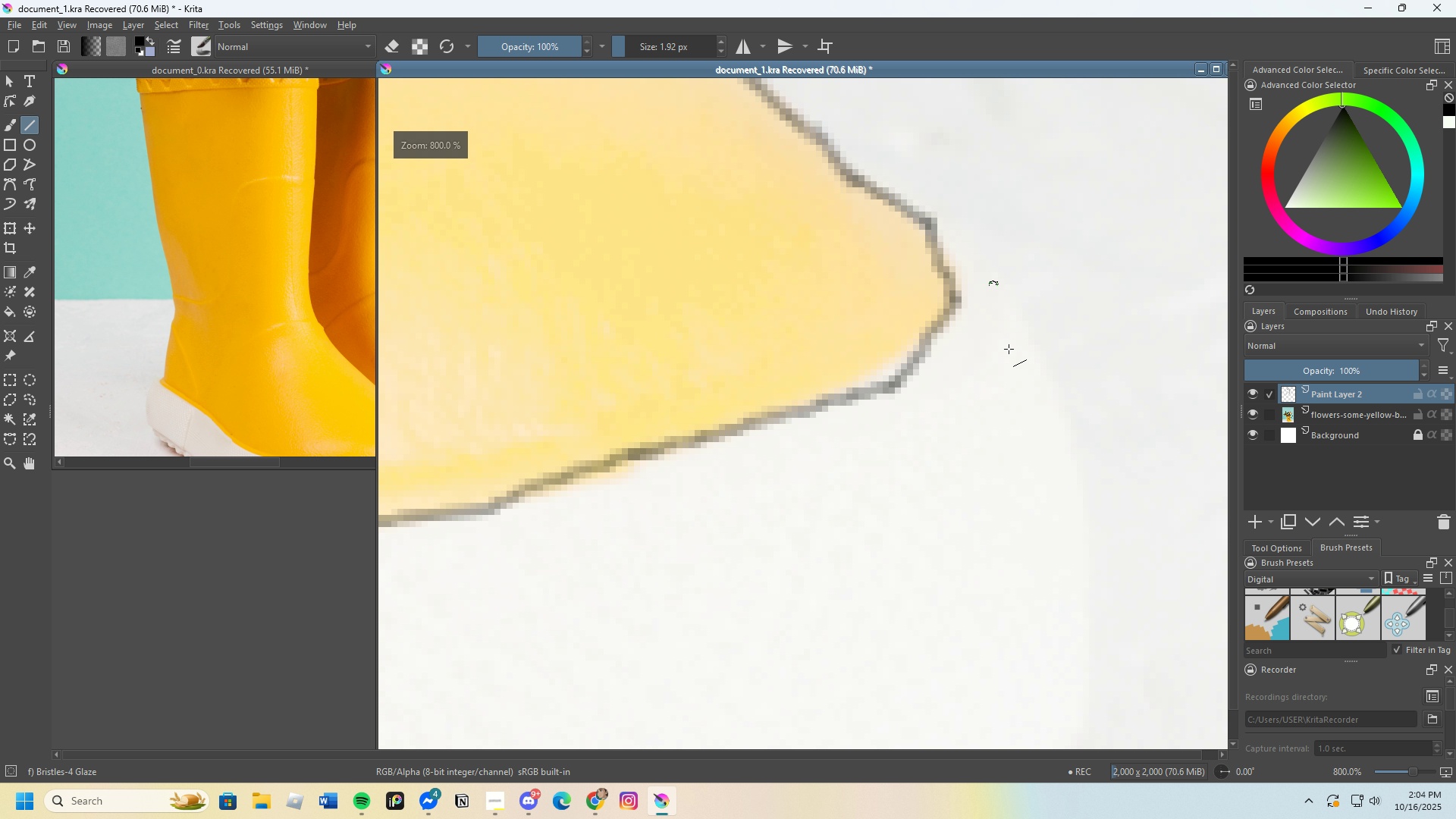 
scroll: coordinate [983, 368], scroll_direction: down, amount: 2.0
 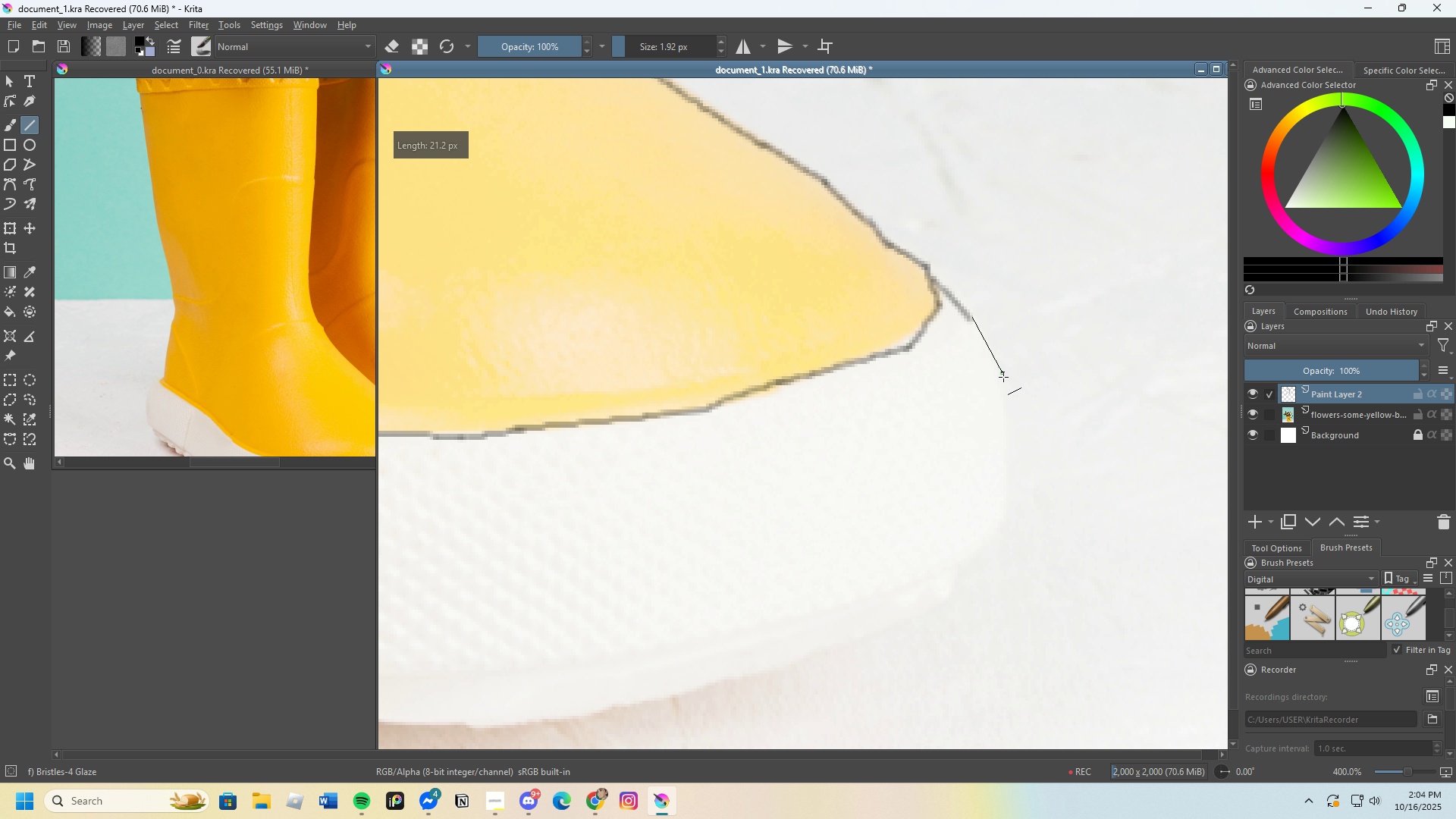 
scroll: coordinate [1040, 425], scroll_direction: none, amount: 0.0
 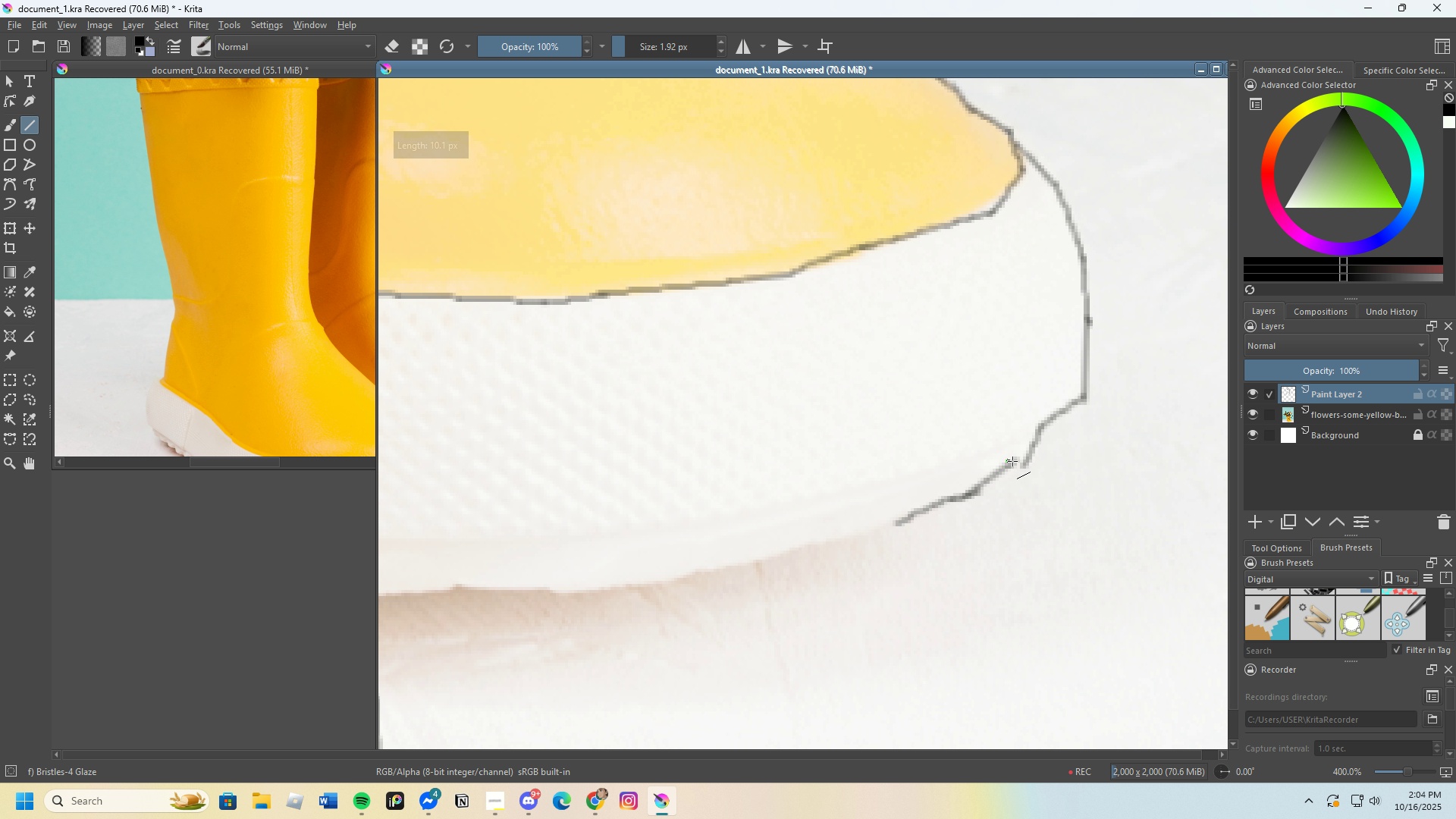 
key(Control+Z)
 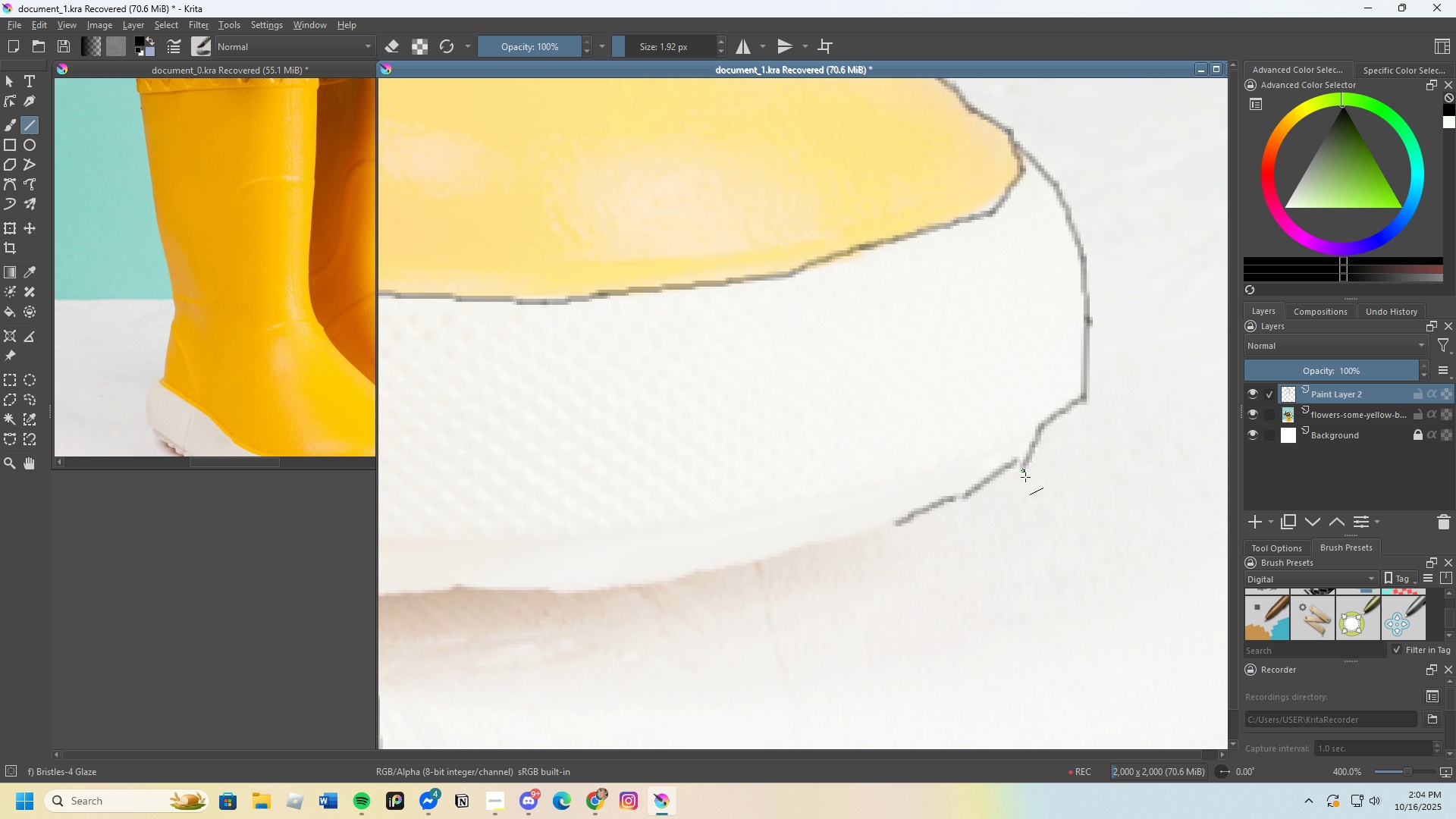 
key(Control+Z)
 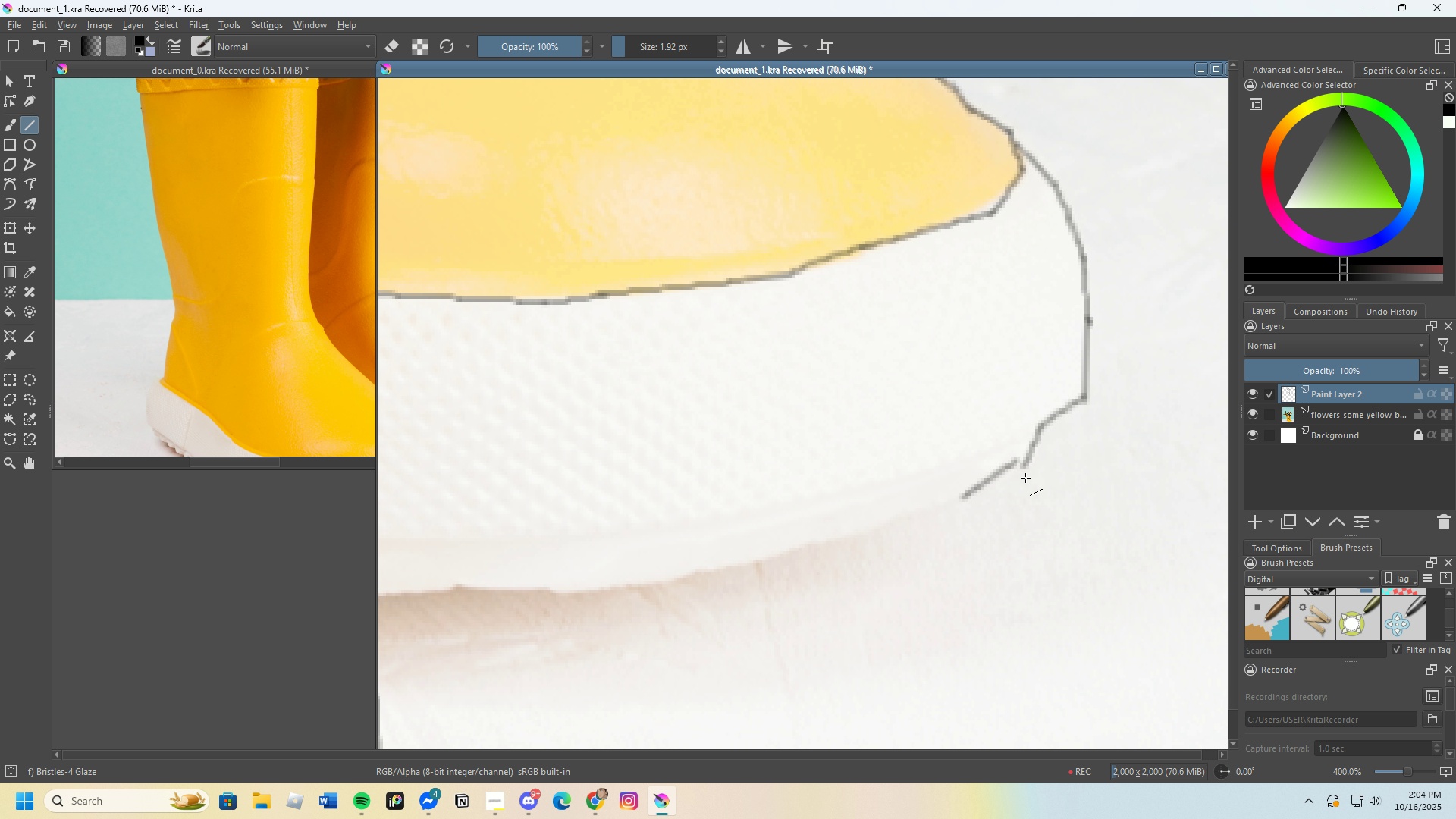 
key(Control+Z)
 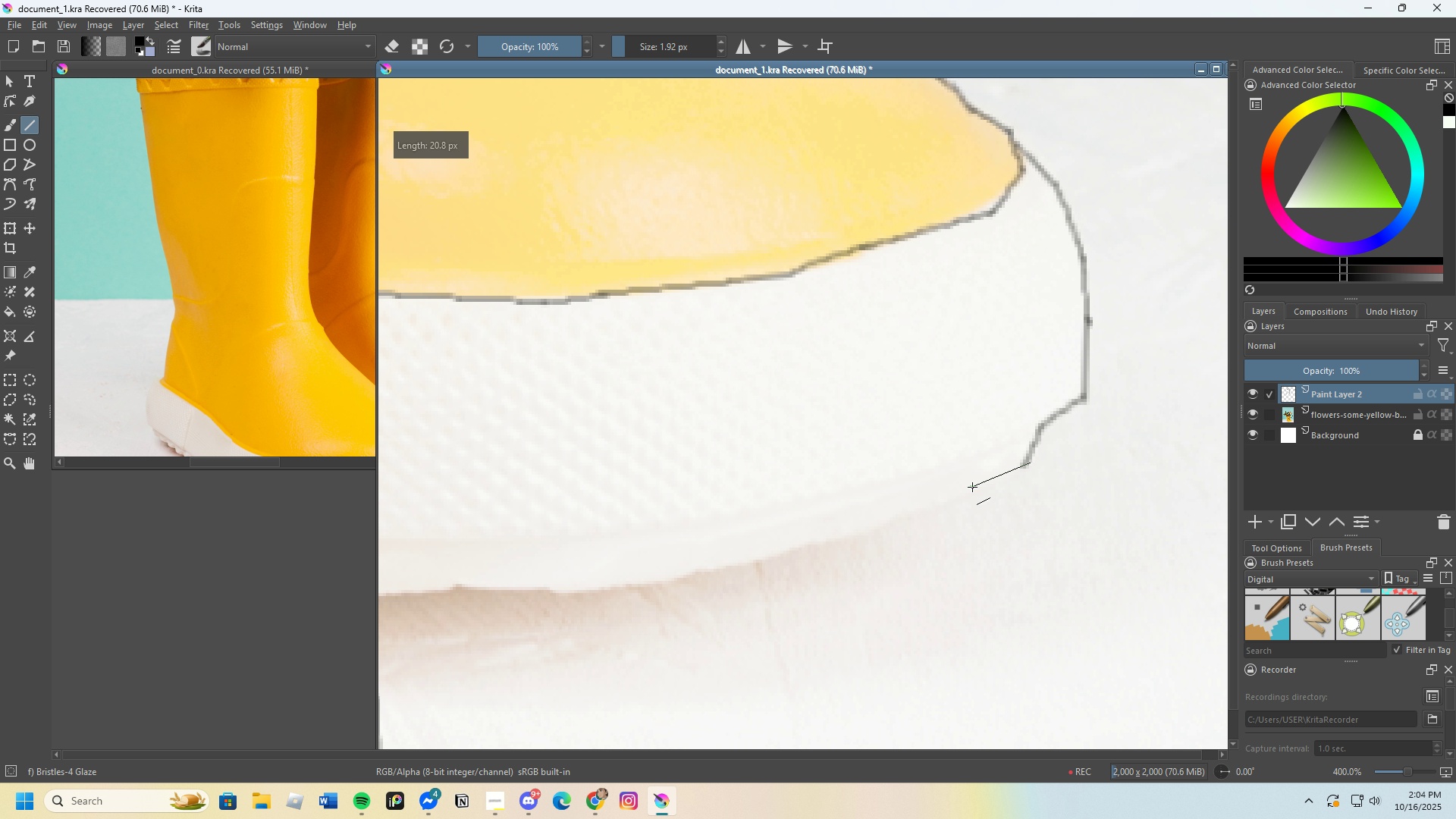 
scroll: coordinate [821, 487], scroll_direction: none, amount: 0.0
 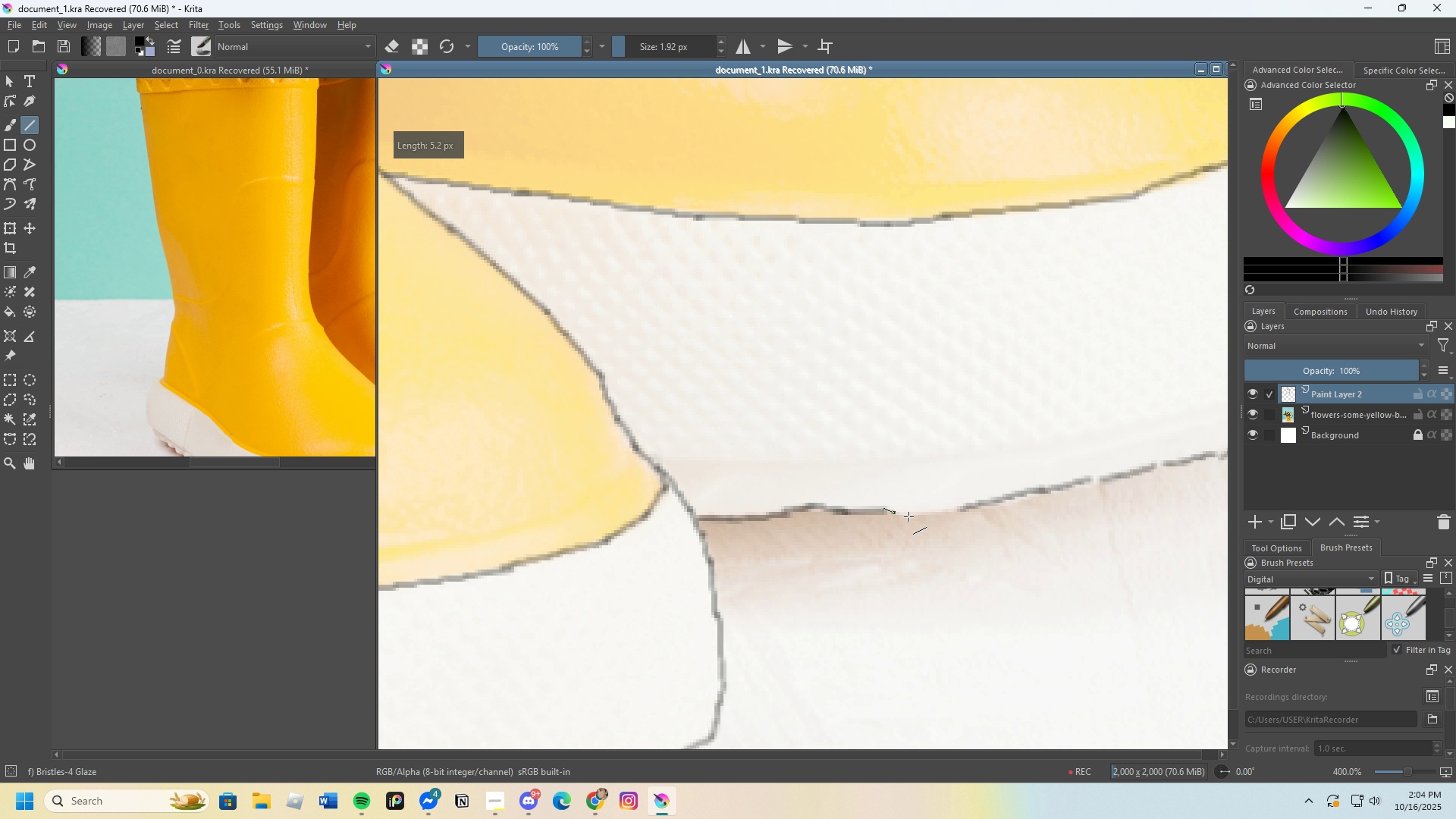 
wait(6.94)
 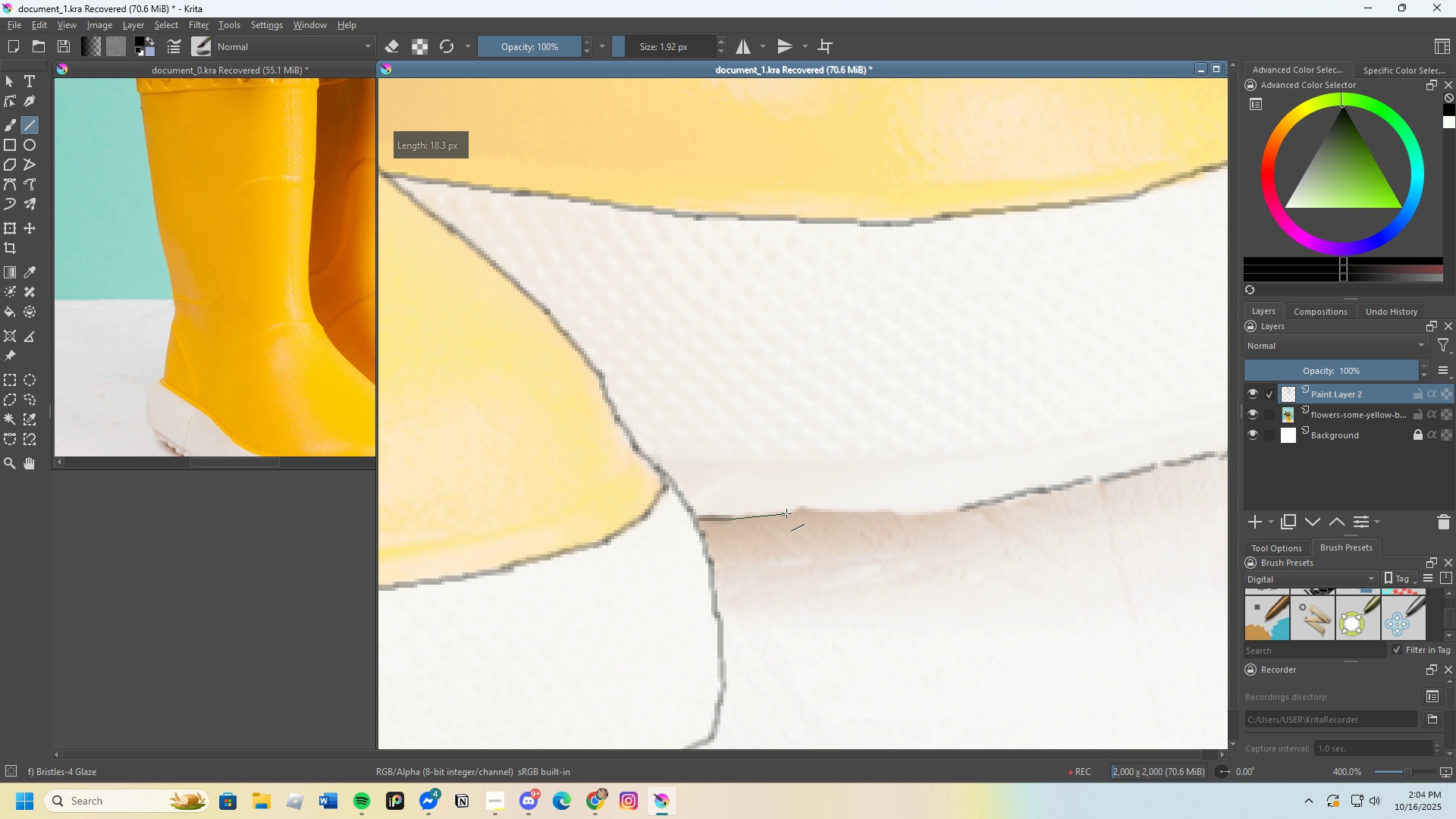 
scroll: coordinate [852, 459], scroll_direction: none, amount: 0.0
 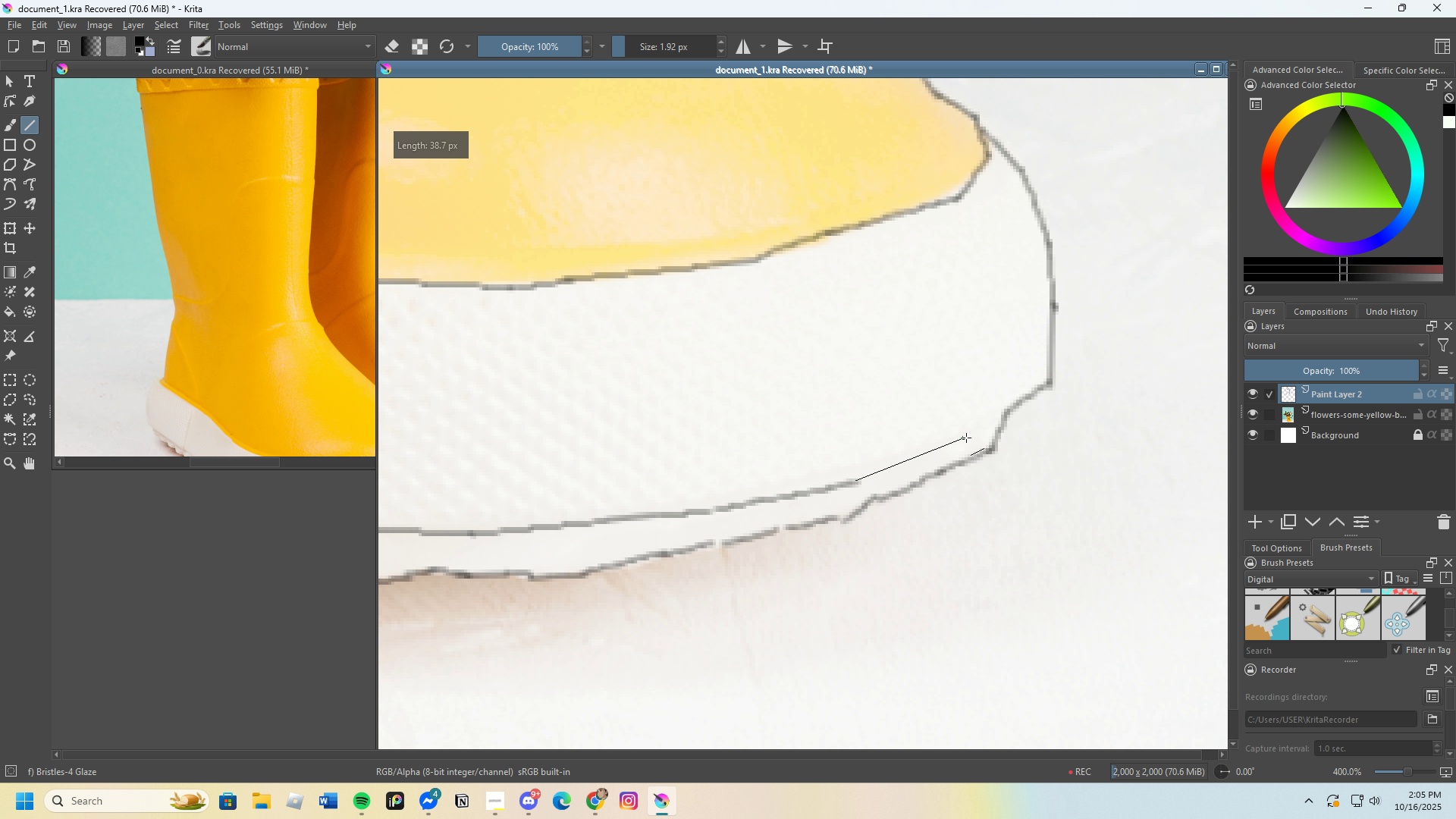 
scroll: coordinate [953, 405], scroll_direction: down, amount: 4.0
 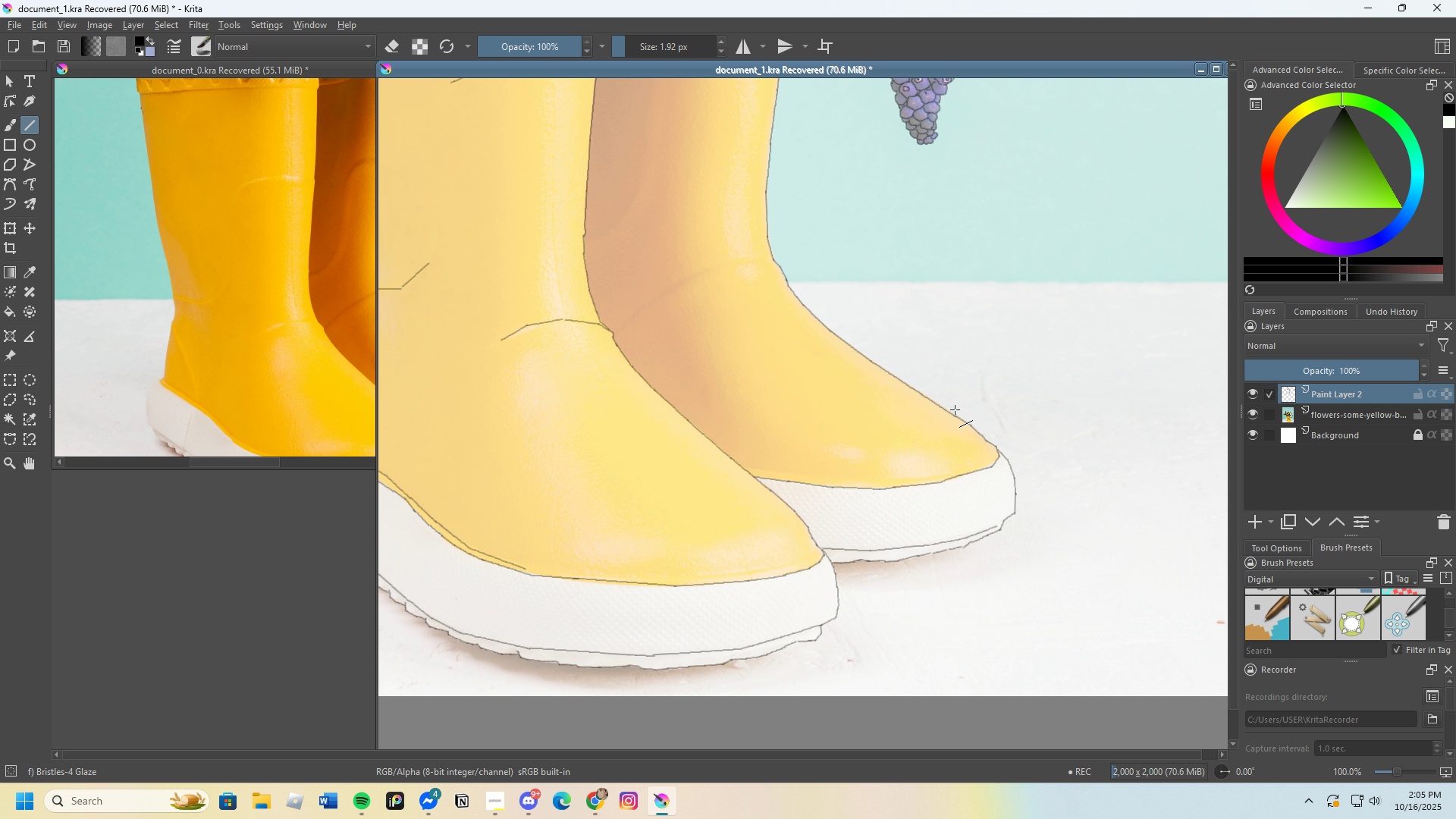 
scroll: coordinate [766, 410], scroll_direction: up, amount: 3.0
 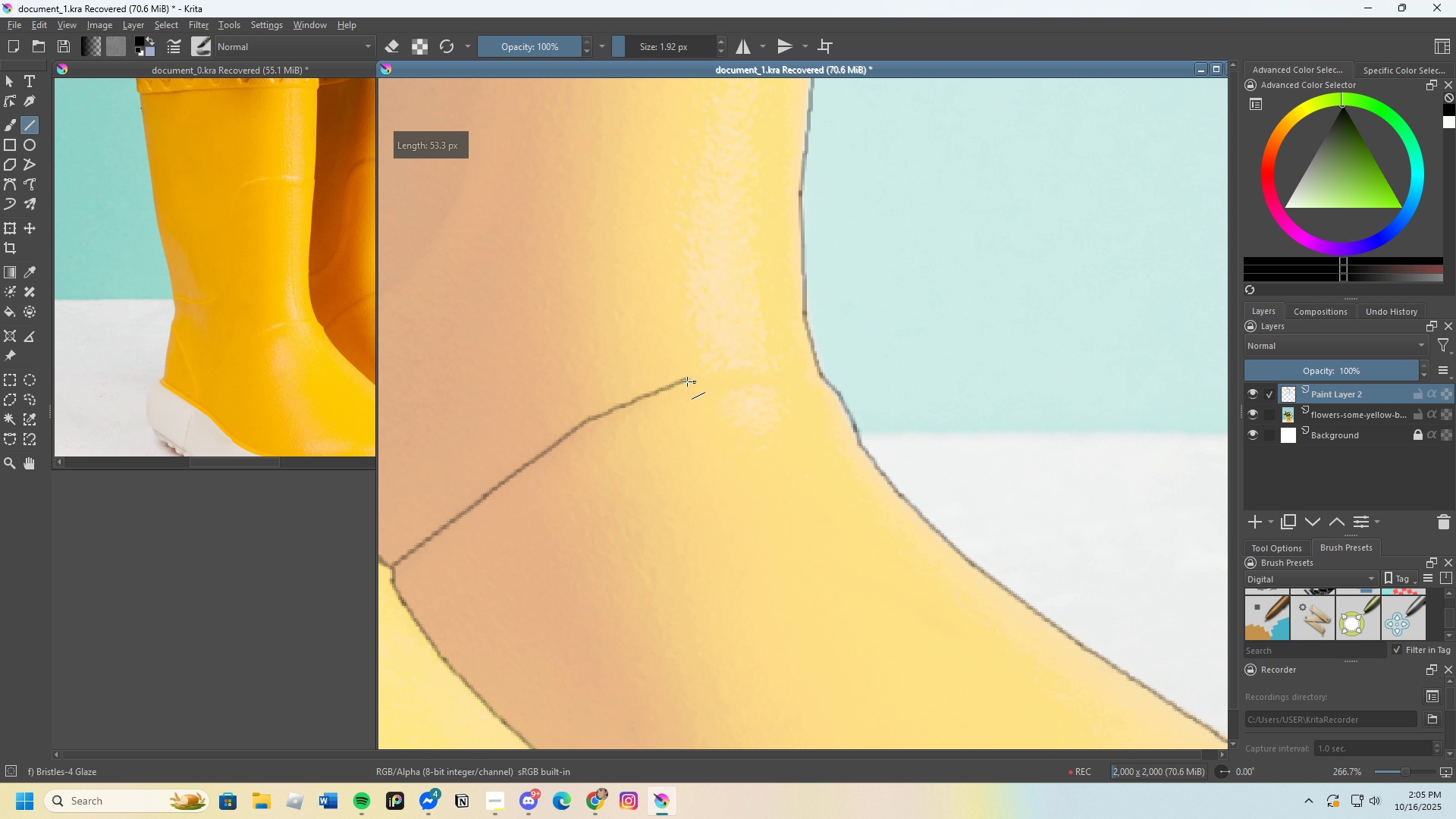 
scroll: coordinate [749, 363], scroll_direction: down, amount: 1.0
 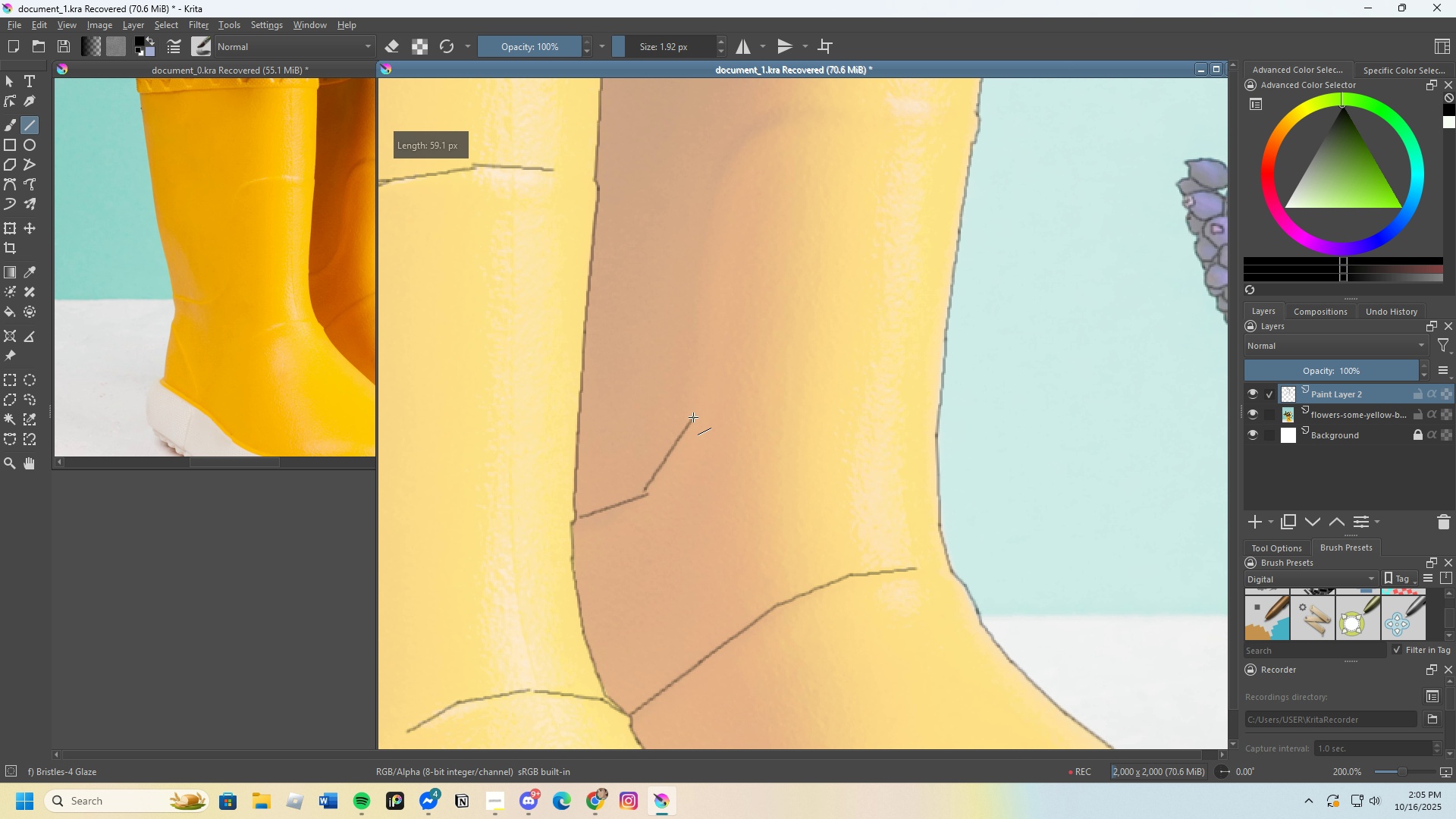 
key(Control+Z)
 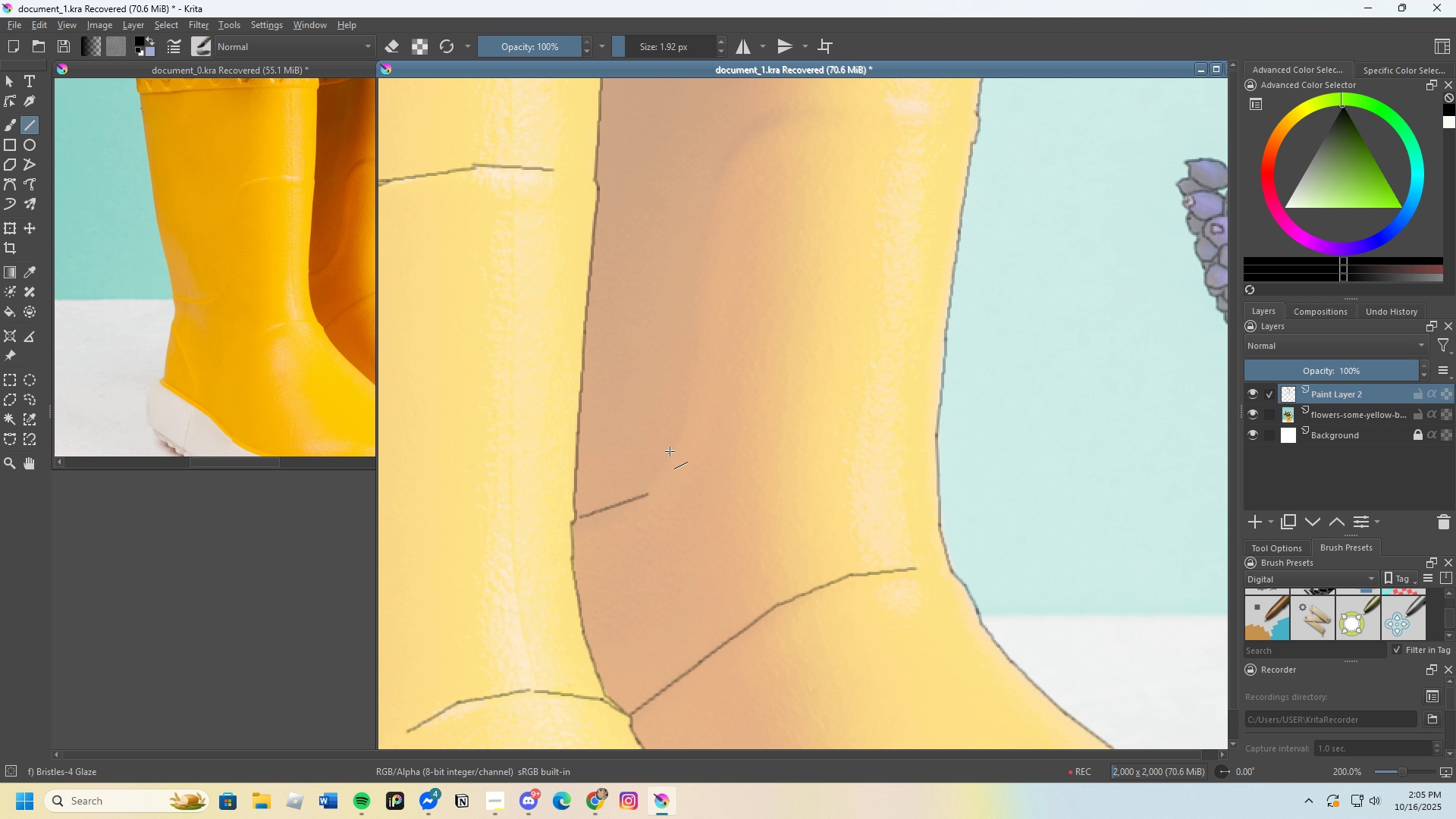 
scroll: coordinate [670, 451], scroll_direction: up, amount: 3.0
 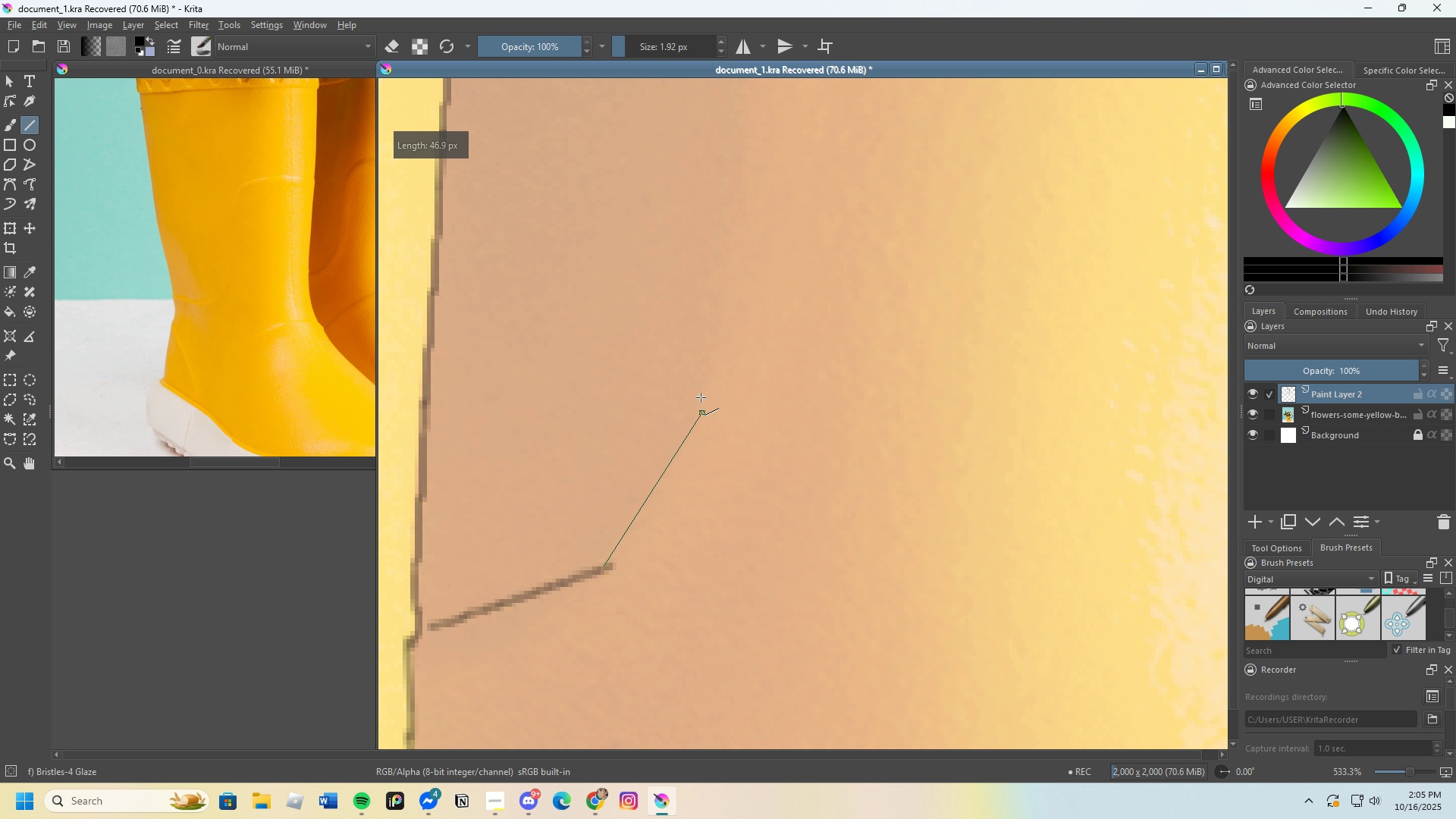 
scroll: coordinate [685, 408], scroll_direction: down, amount: 4.0
 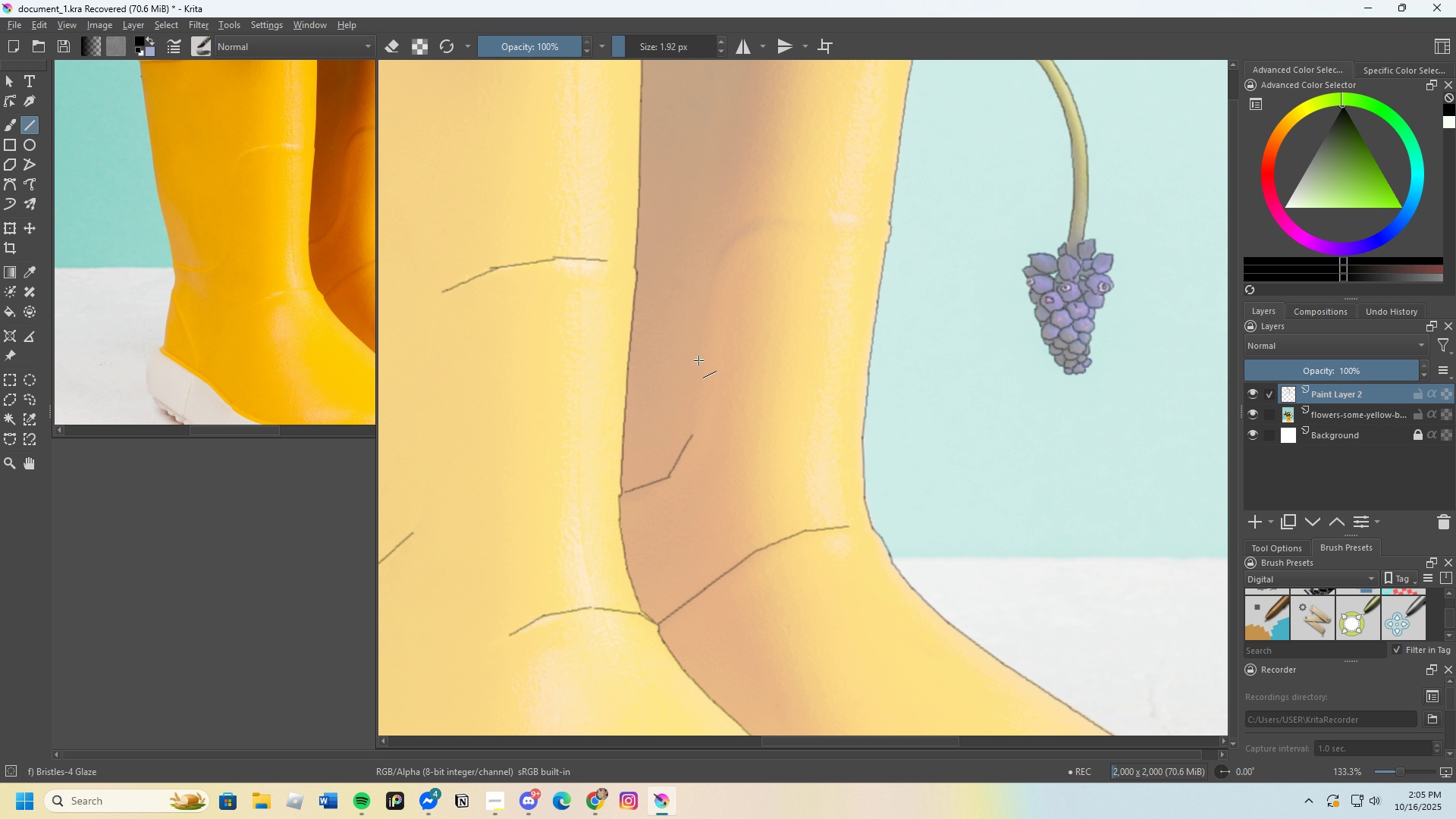 
scroll: coordinate [701, 477], scroll_direction: up, amount: 3.0
 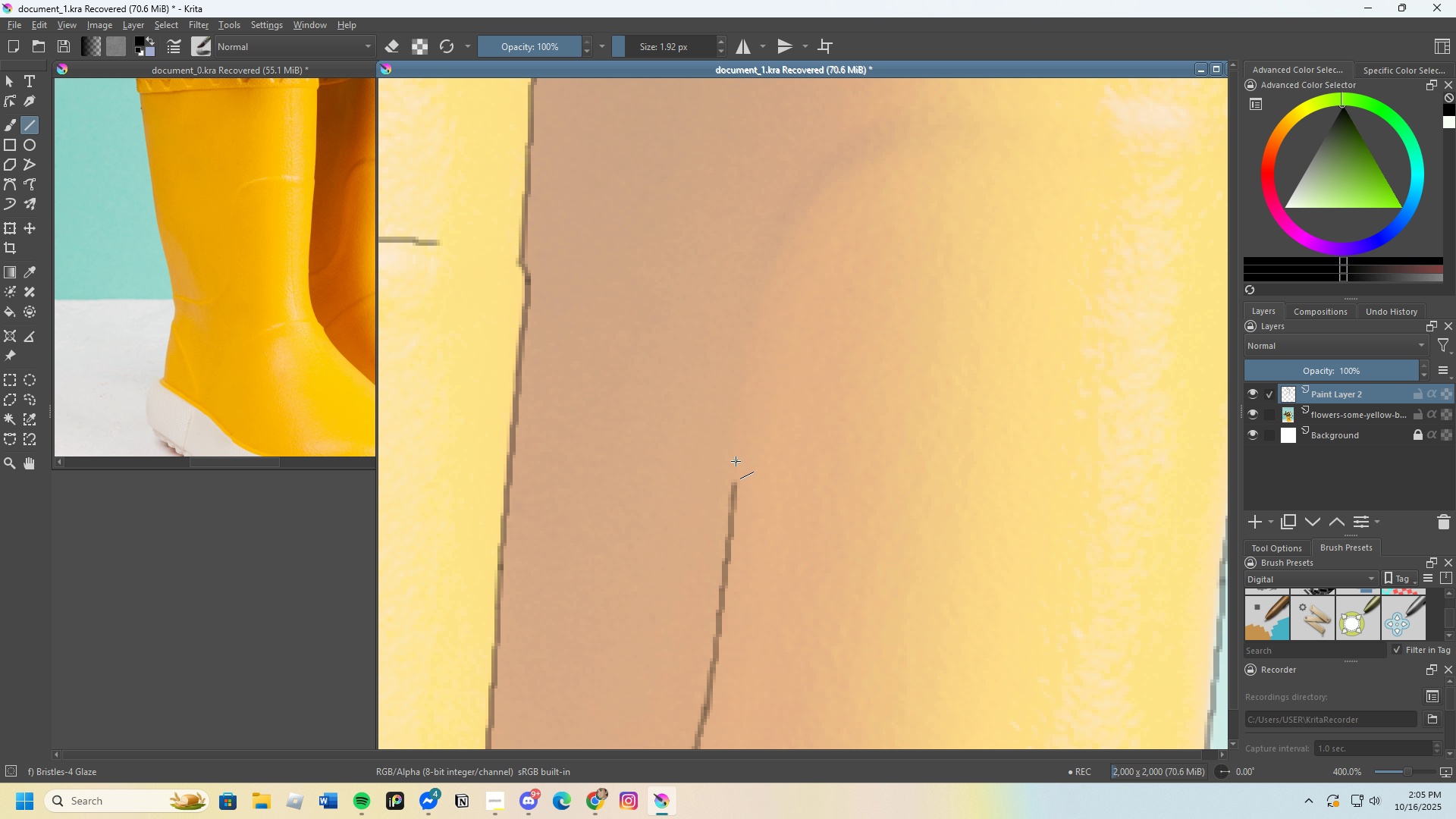 
scroll: coordinate [710, 528], scroll_direction: down, amount: 1.0
 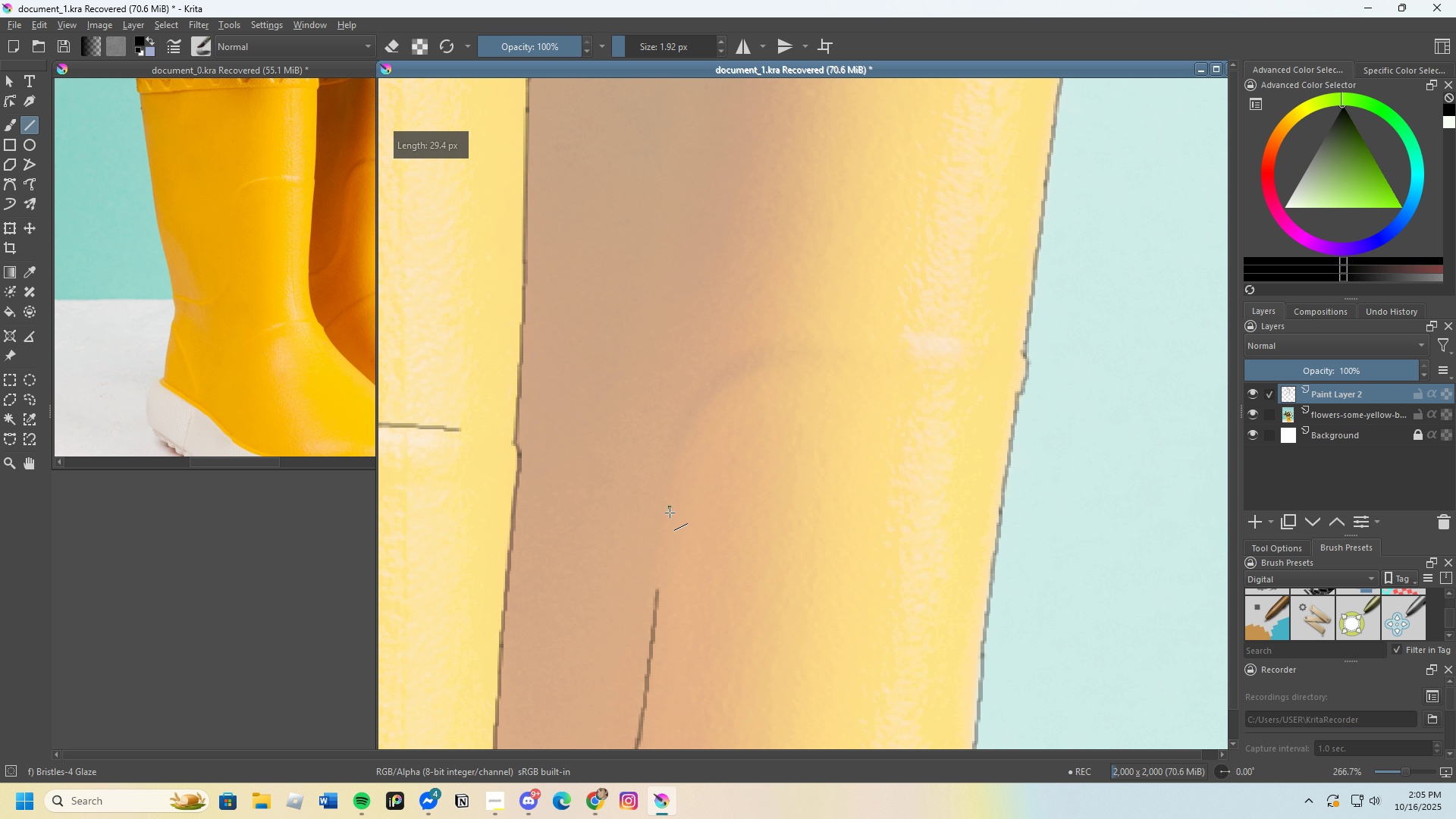 
scroll: coordinate [657, 505], scroll_direction: up, amount: 2.0
 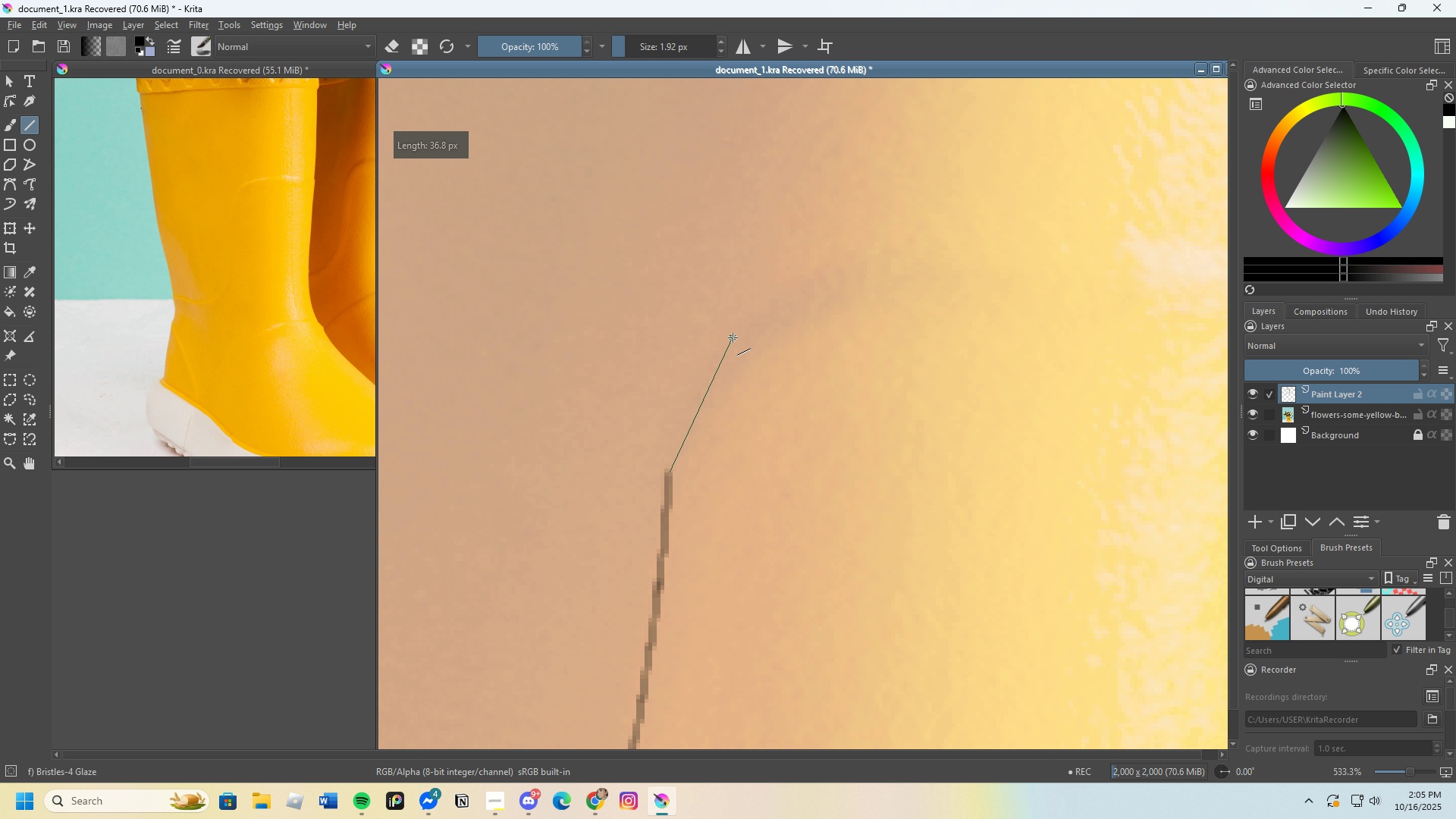 
scroll: coordinate [686, 404], scroll_direction: down, amount: 1.0
 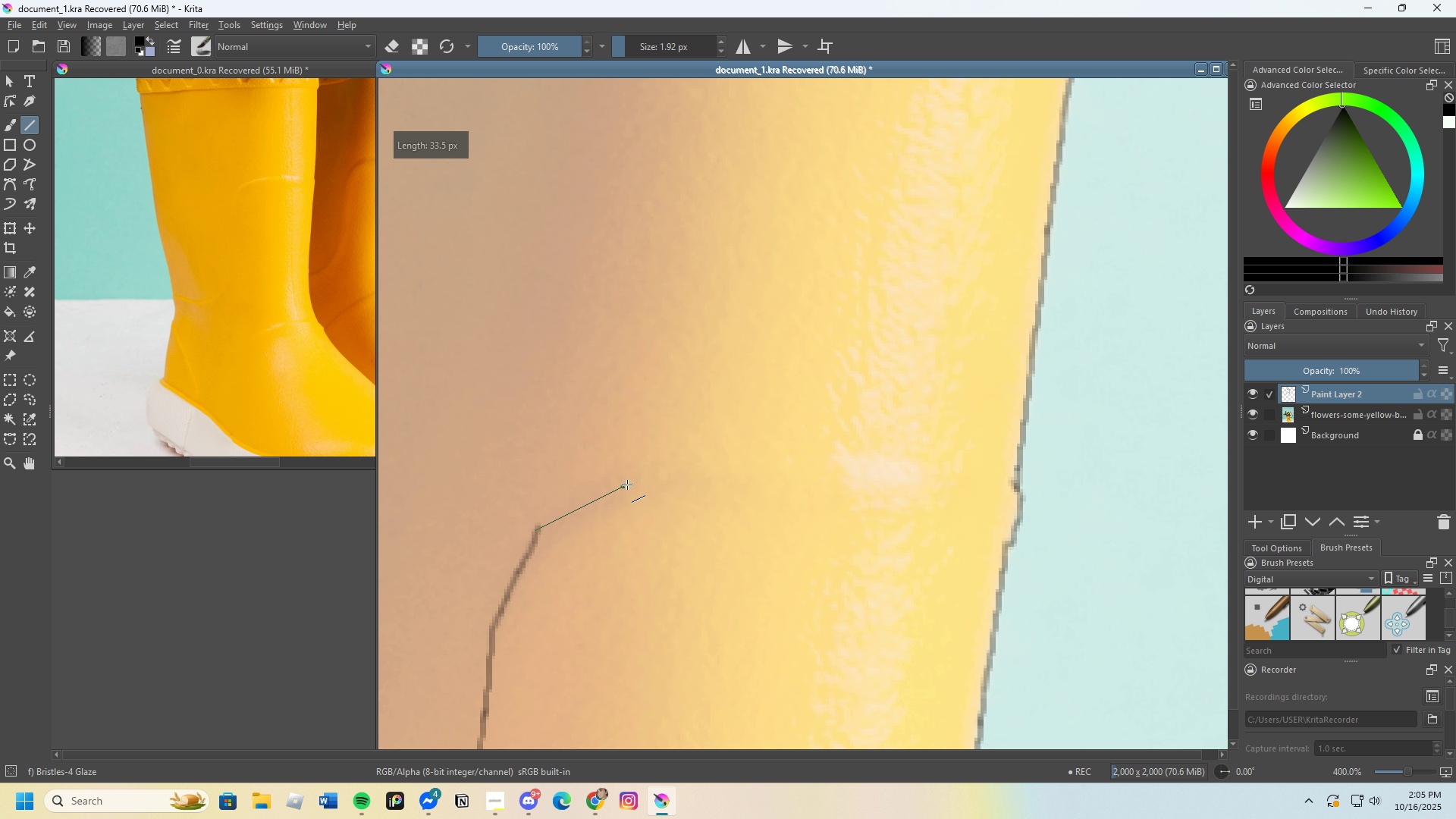 
scroll: coordinate [603, 500], scroll_direction: none, amount: 0.0
 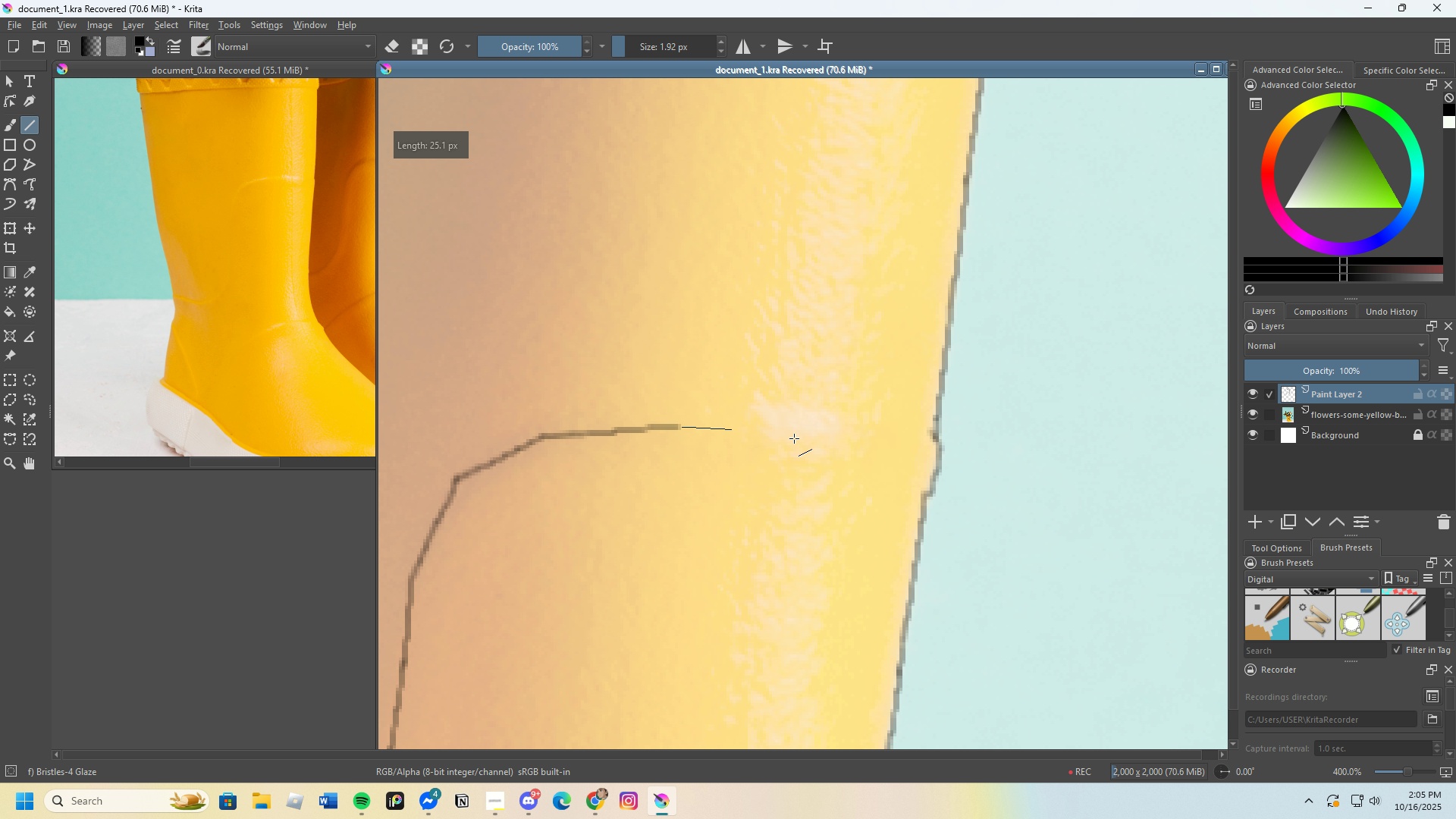 
scroll: coordinate [754, 558], scroll_direction: down, amount: 3.0
 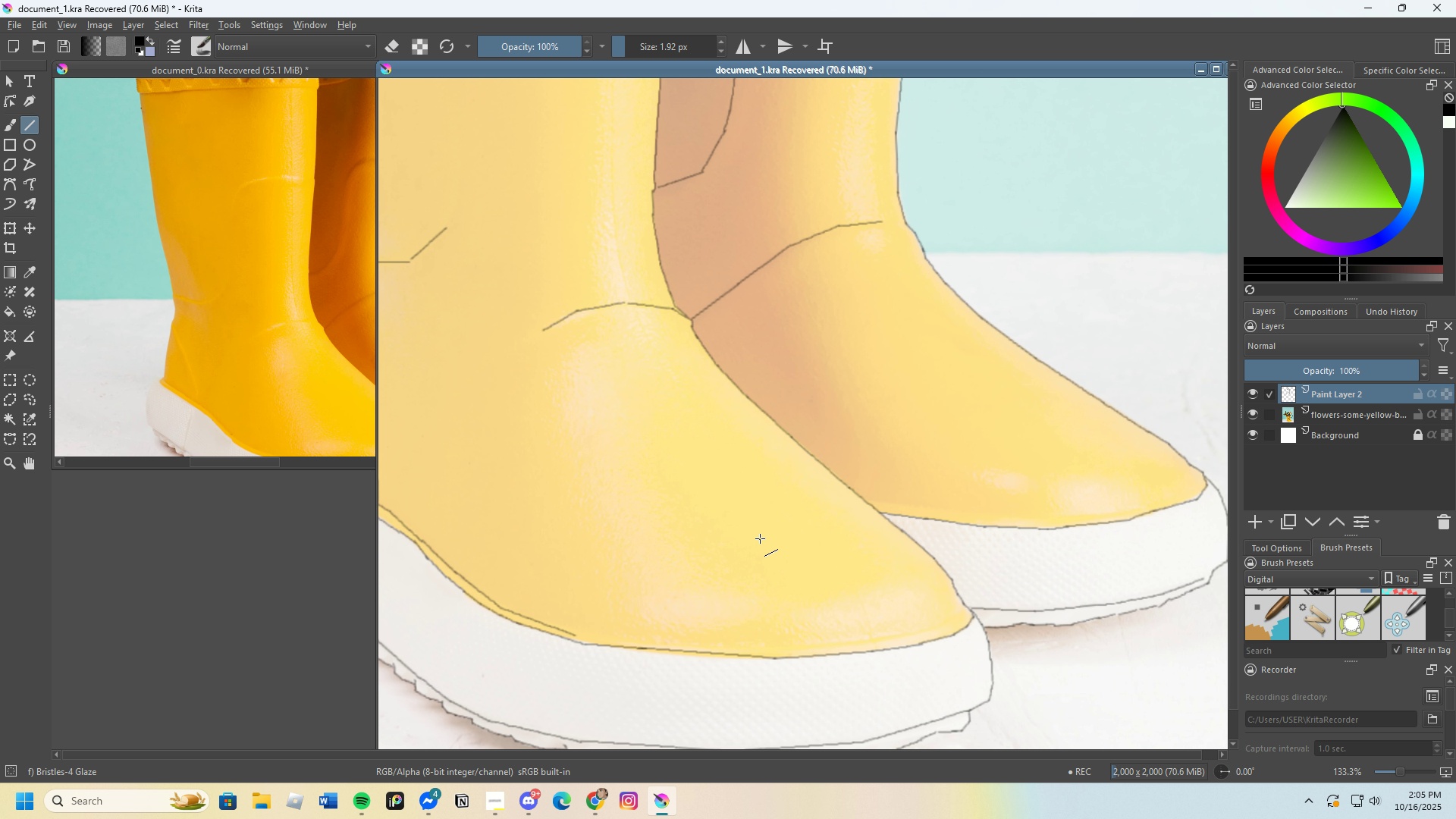 
scroll: coordinate [772, 395], scroll_direction: none, amount: 0.0
 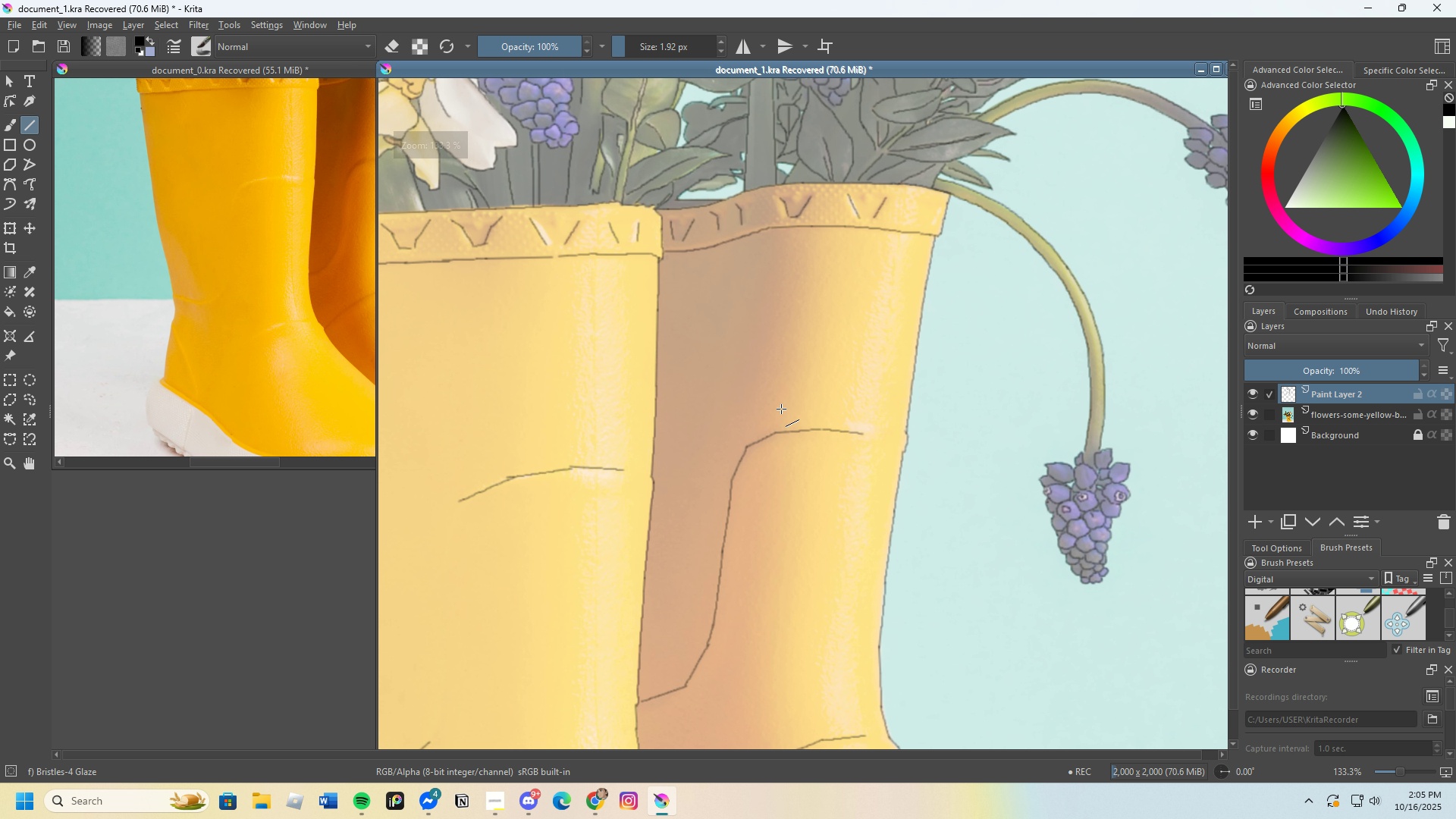 
scroll: coordinate [794, 348], scroll_direction: down, amount: 3.0
 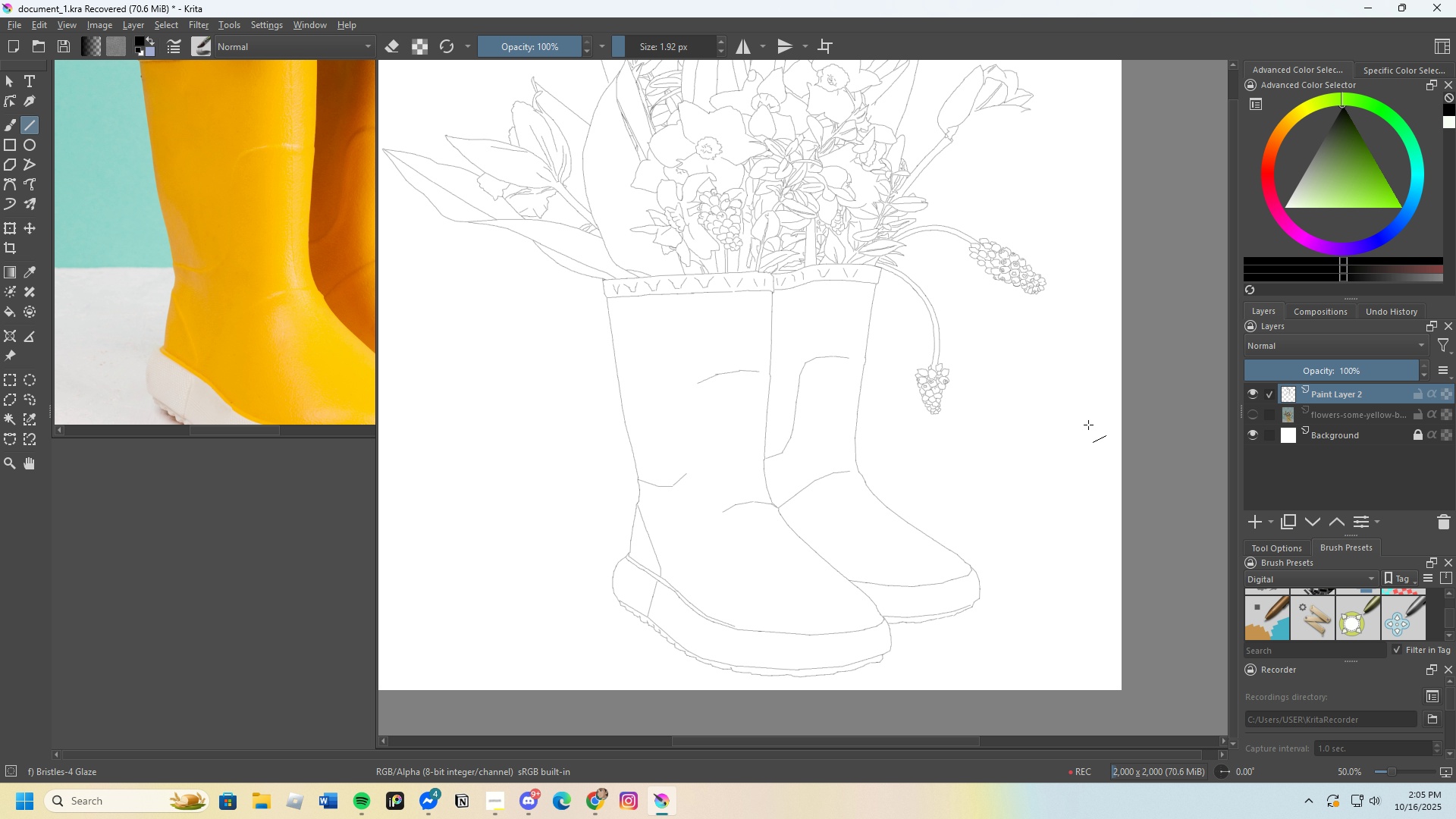 
scroll: coordinate [935, 354], scroll_direction: up, amount: 2.0
 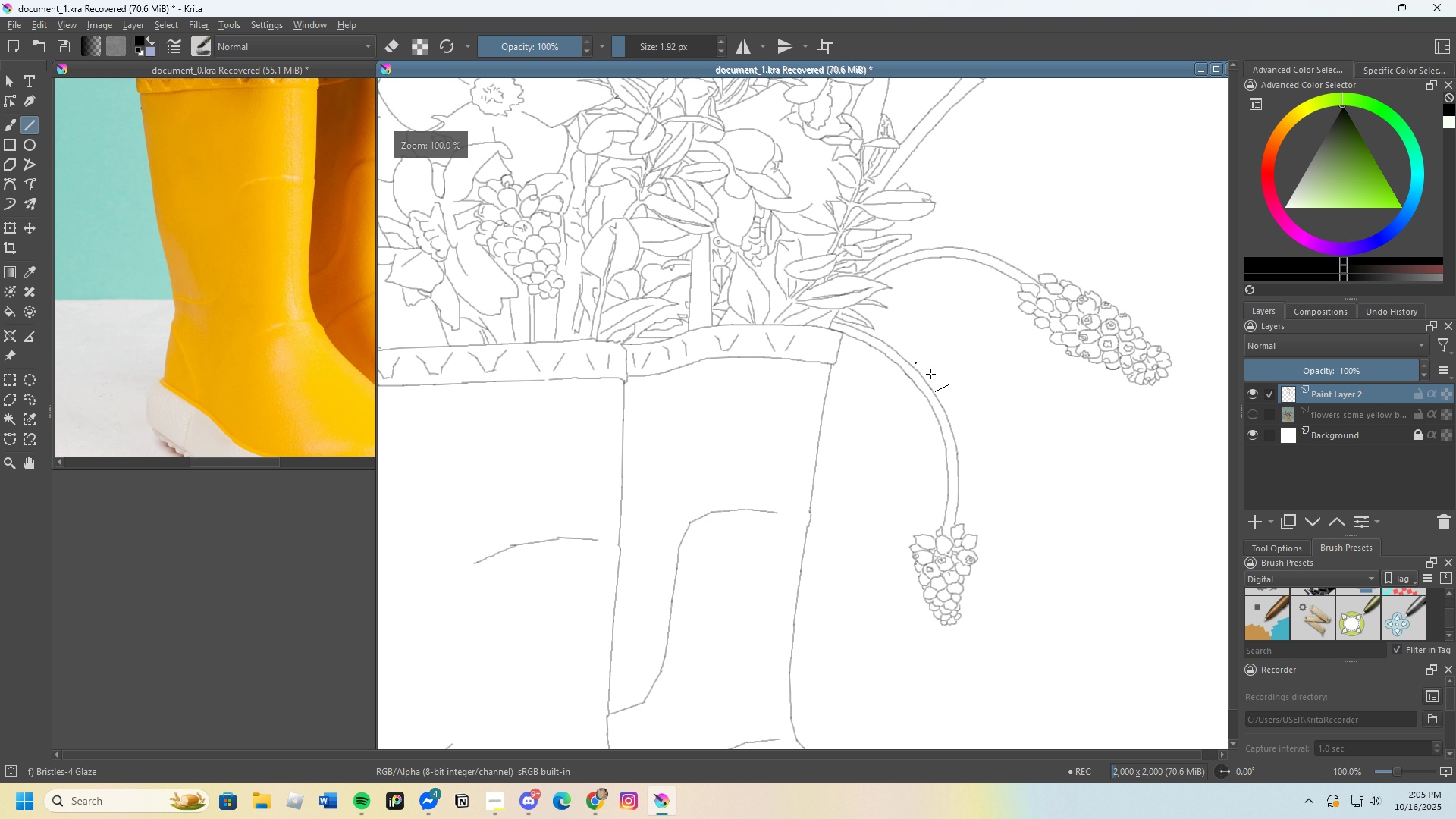 
scroll: coordinate [951, 385], scroll_direction: down, amount: 2.0
 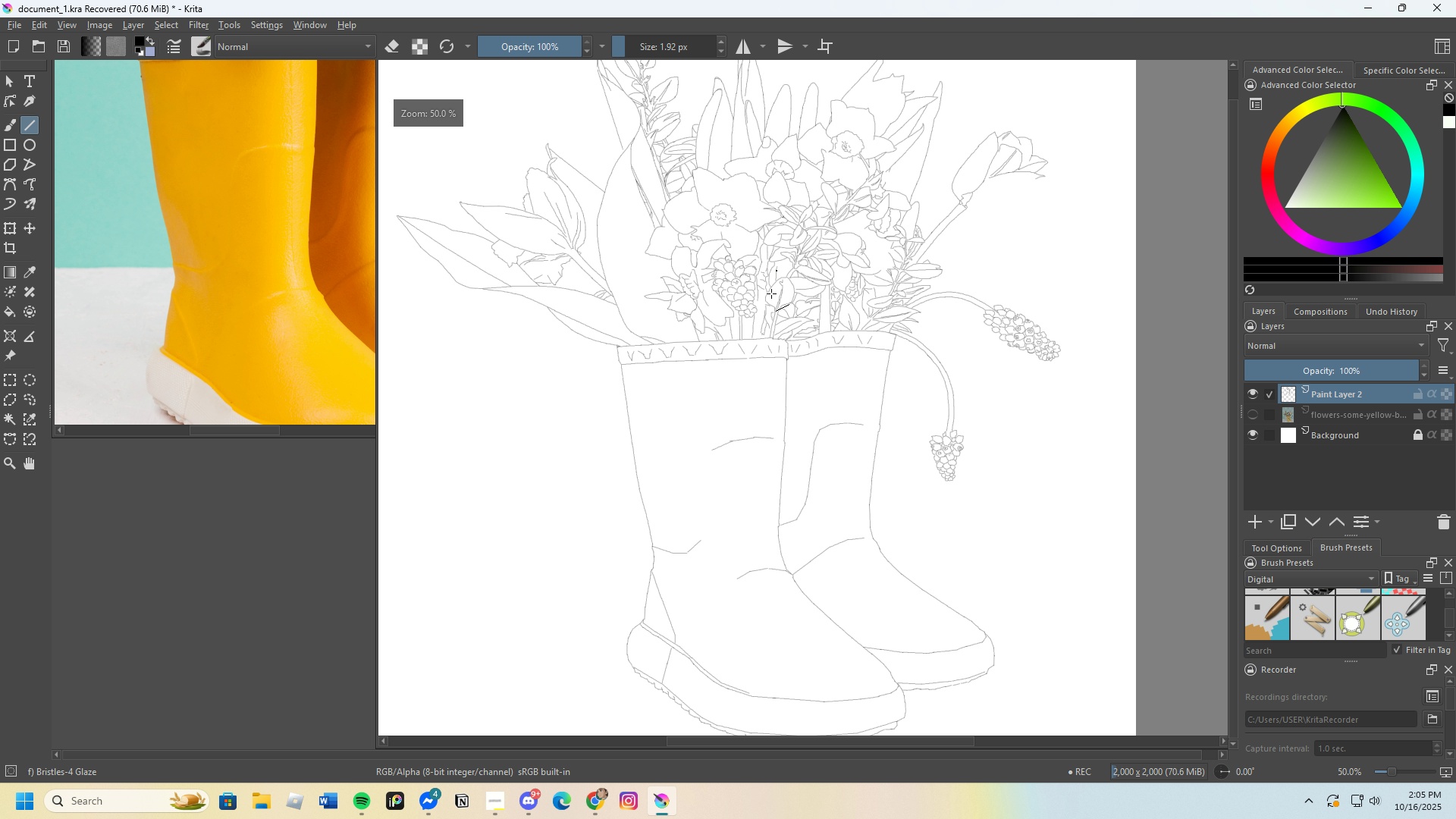 
scroll: coordinate [713, 263], scroll_direction: up, amount: 2.0
 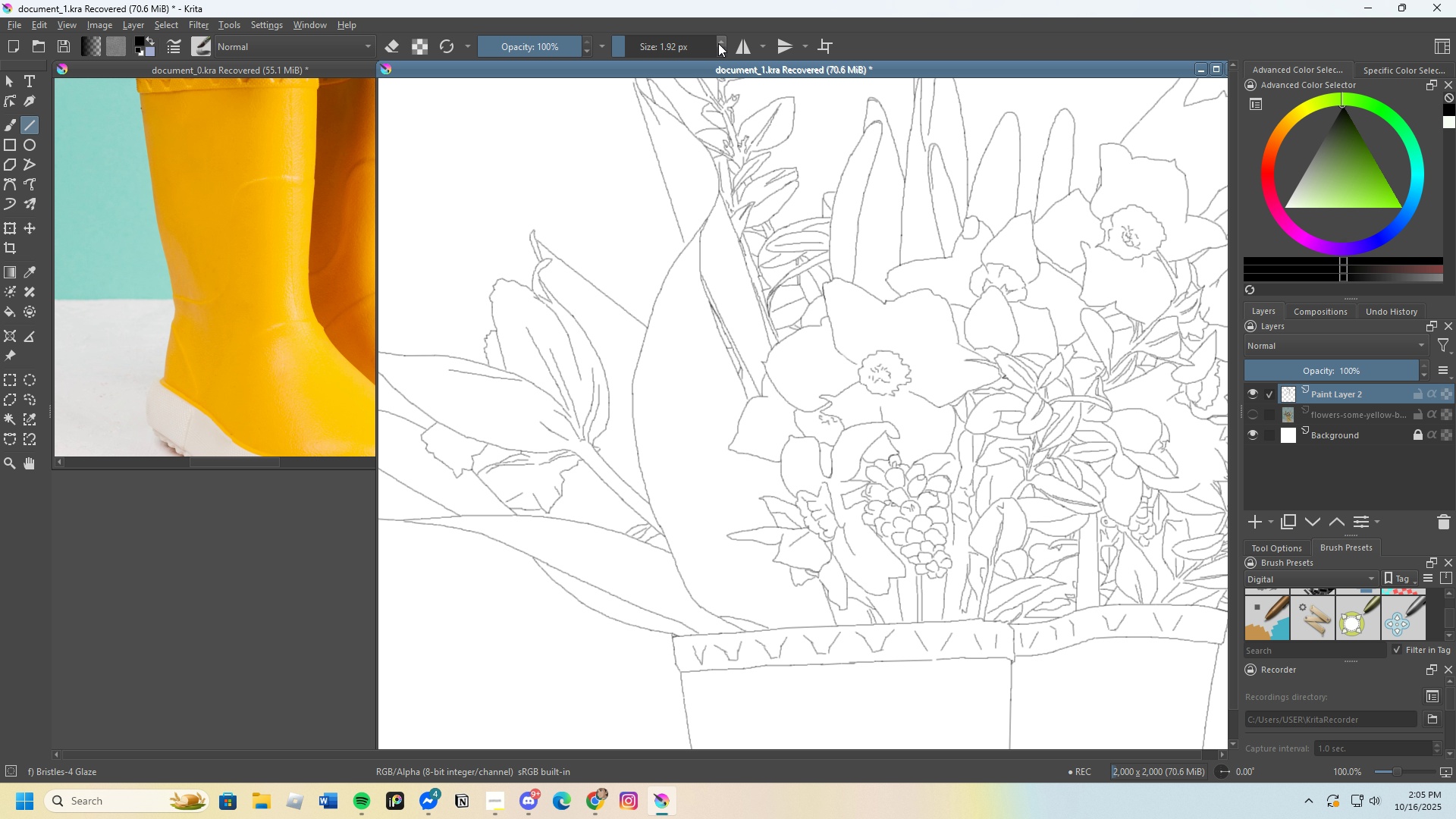 
double_click([723, 42])
 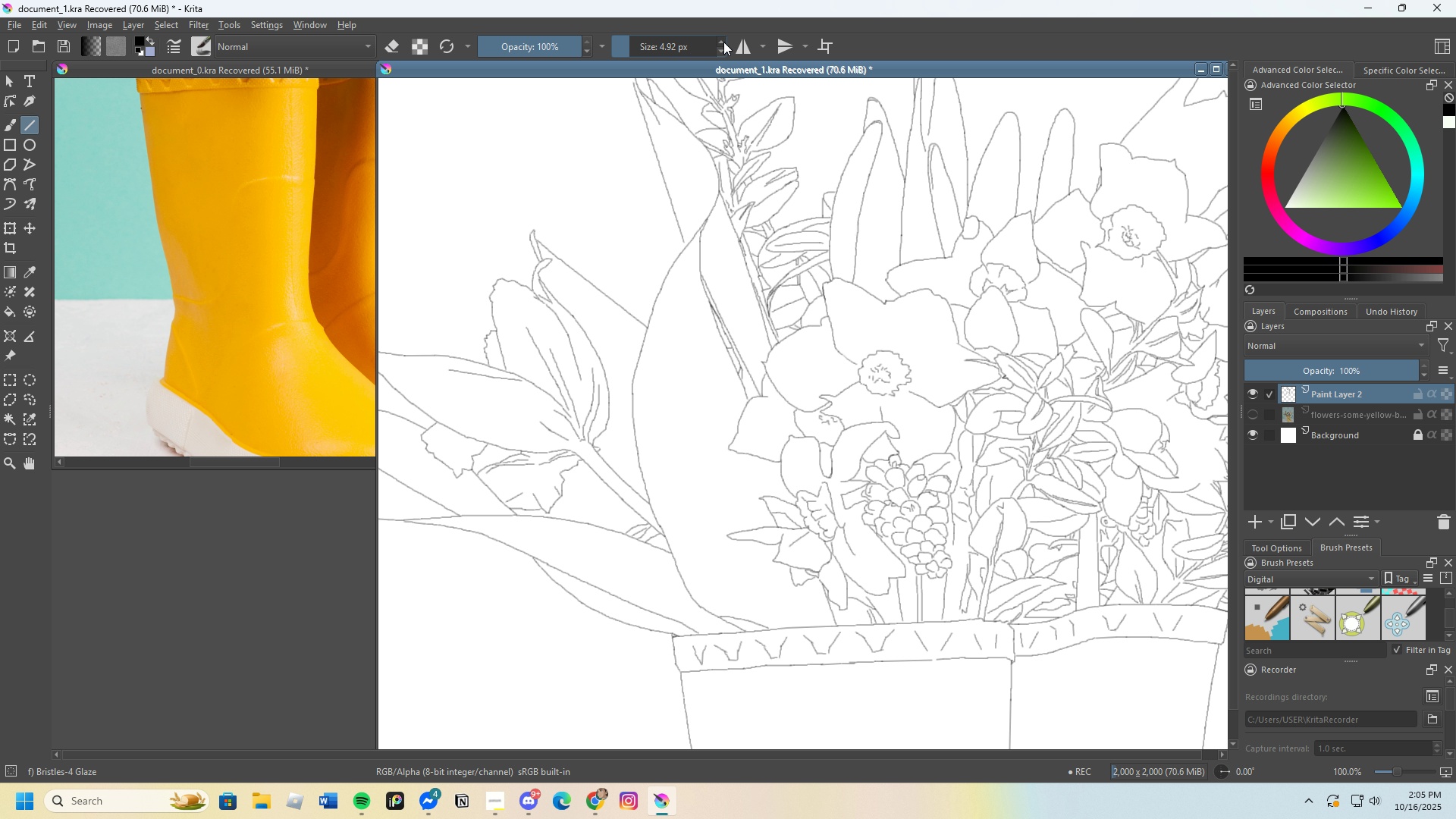 
left_click([723, 42])
 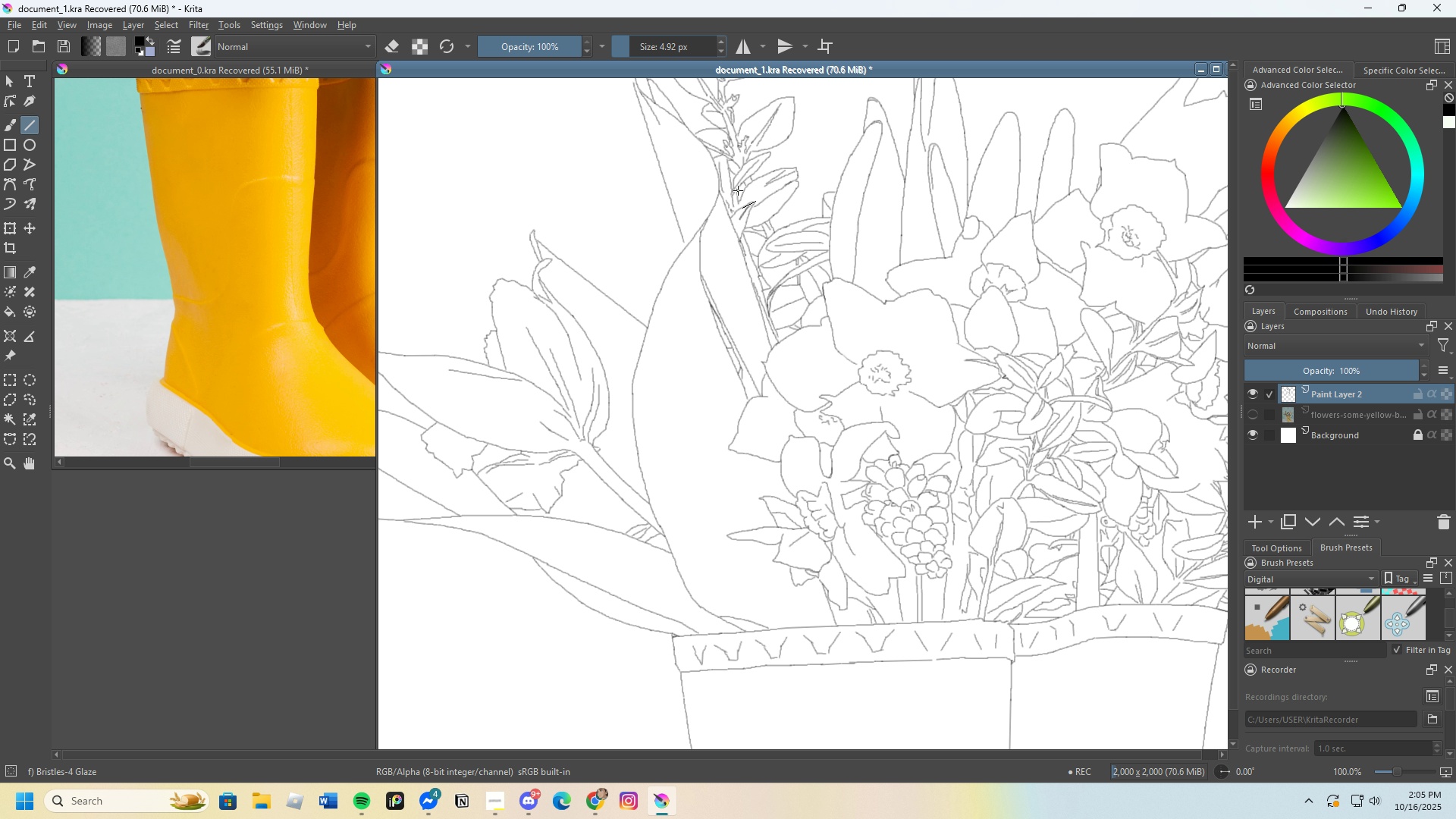 
scroll: coordinate [268, 335], scroll_direction: down, amount: 4.0
 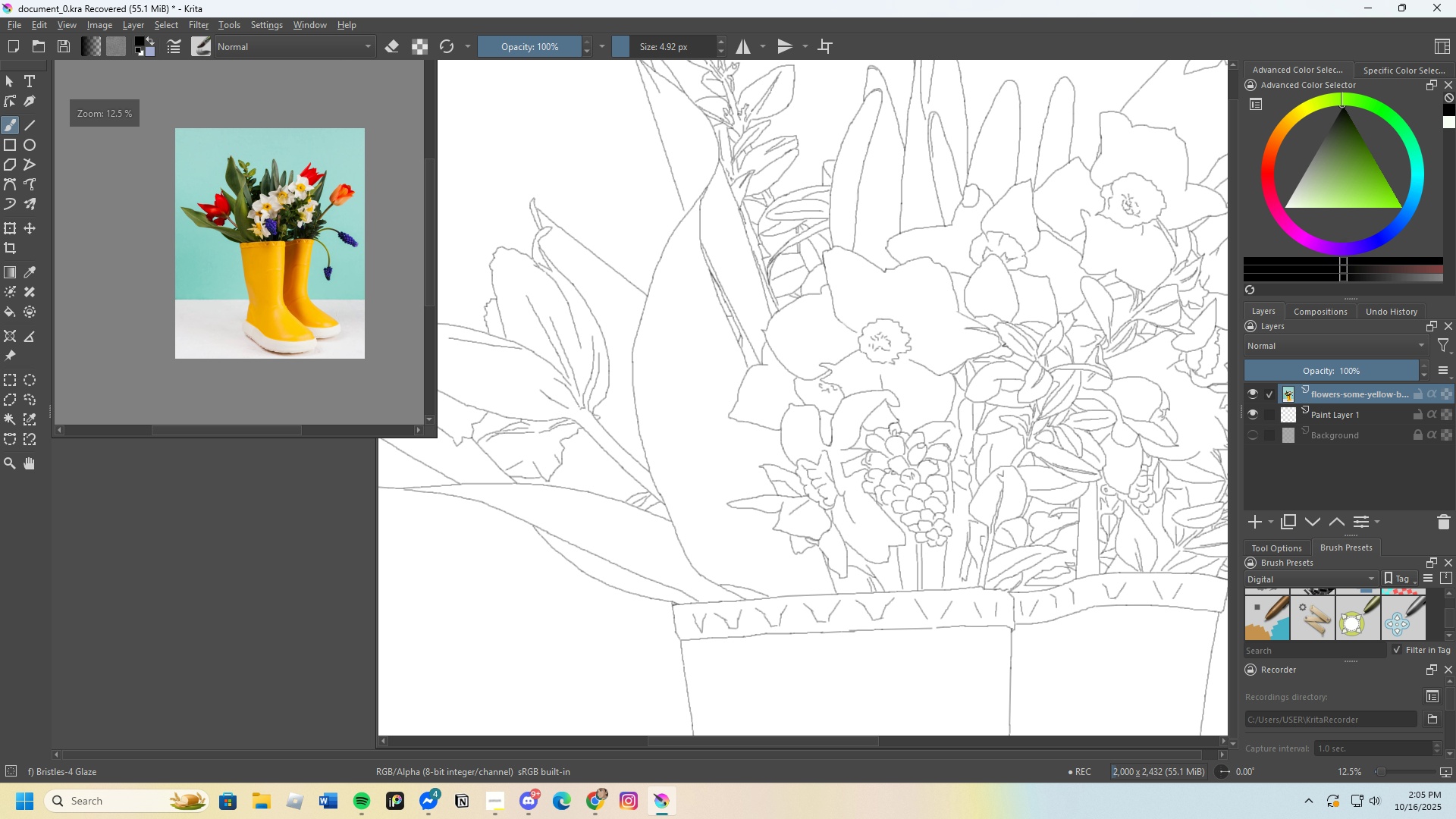 
scroll: coordinate [269, 244], scroll_direction: up, amount: 5.0
 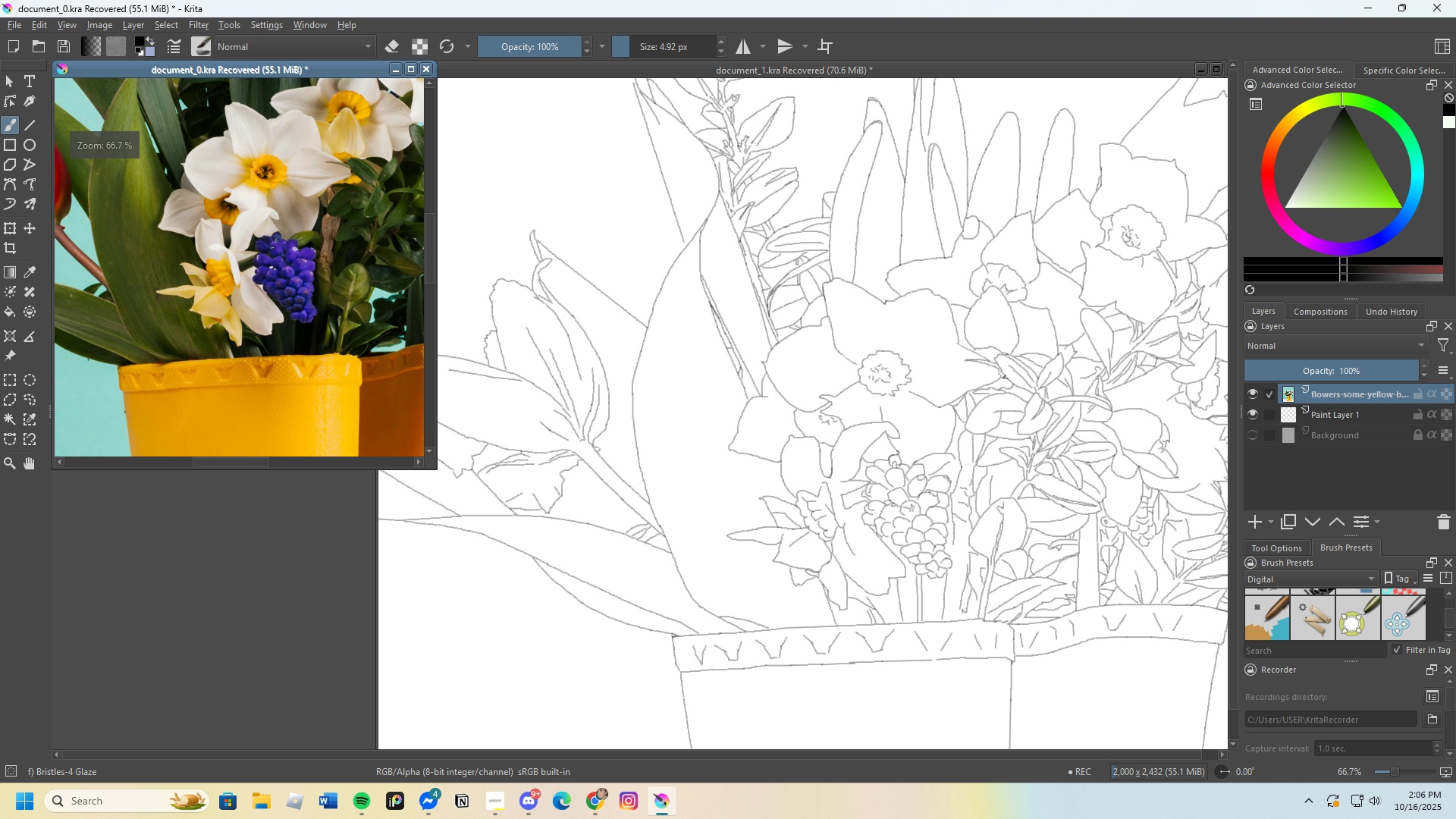 
scroll: coordinate [300, 272], scroll_direction: down, amount: 2.0
 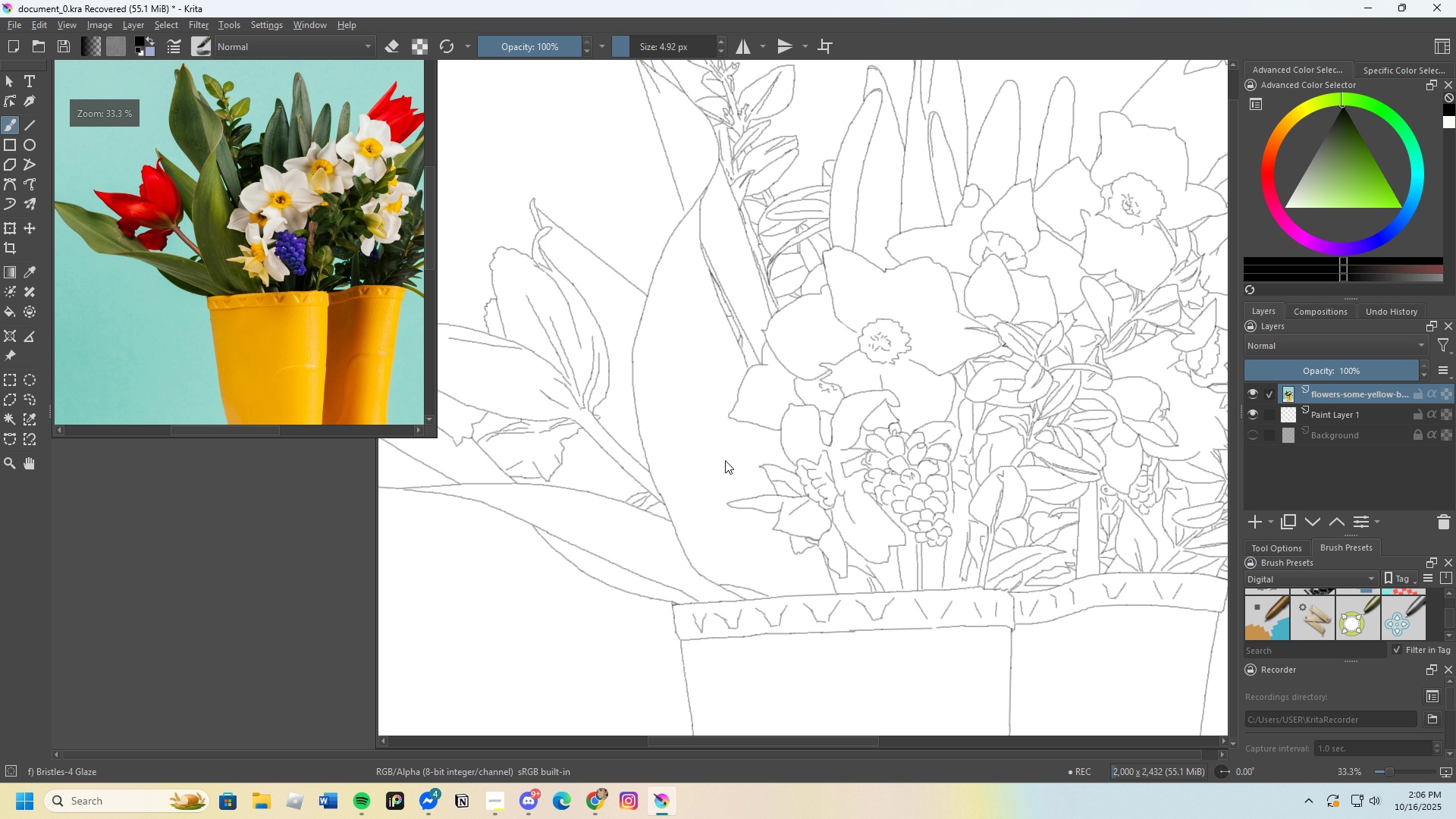 
scroll: coordinate [805, 301], scroll_direction: up, amount: 4.0
 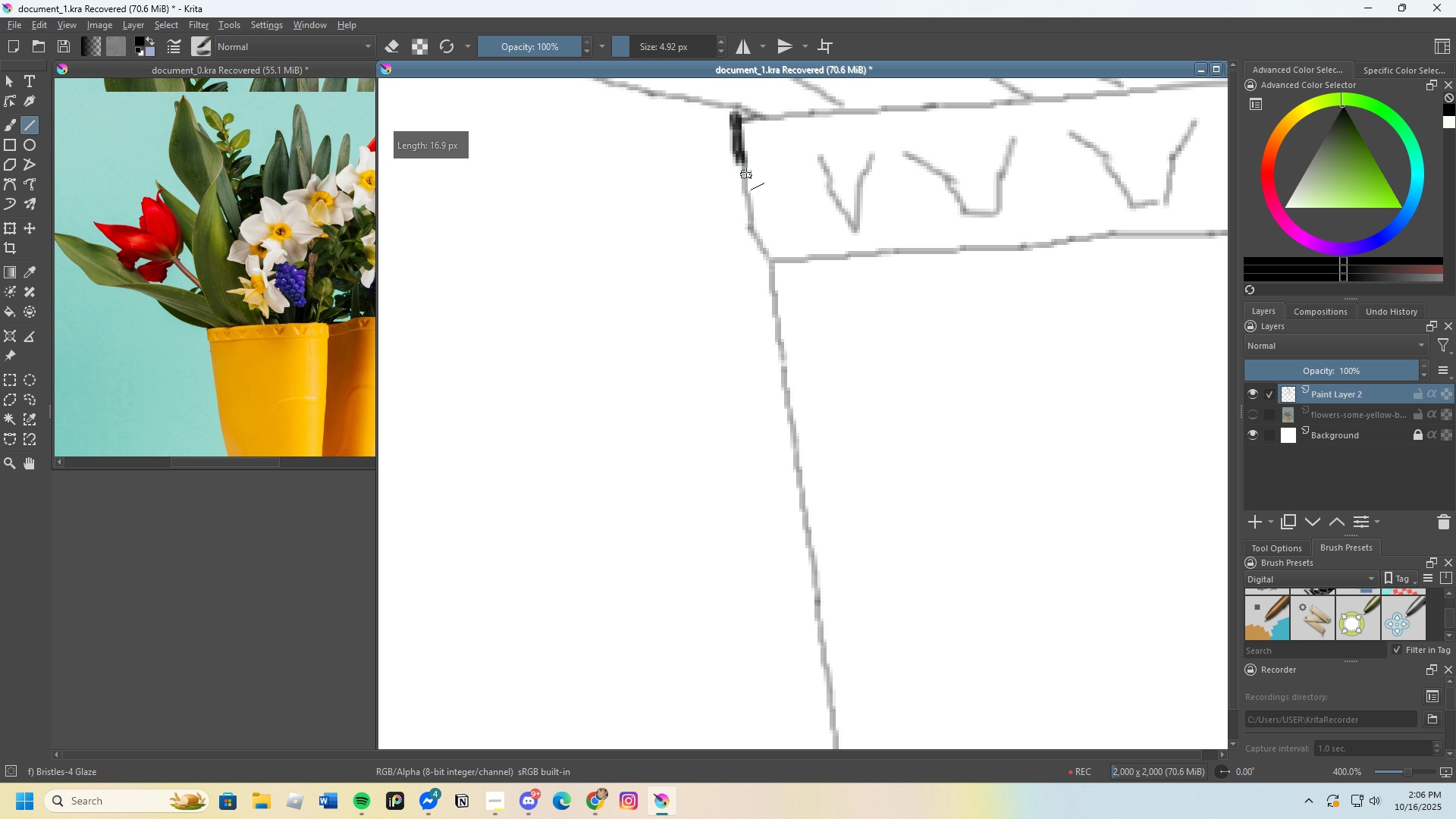 
key(Control+Z)
 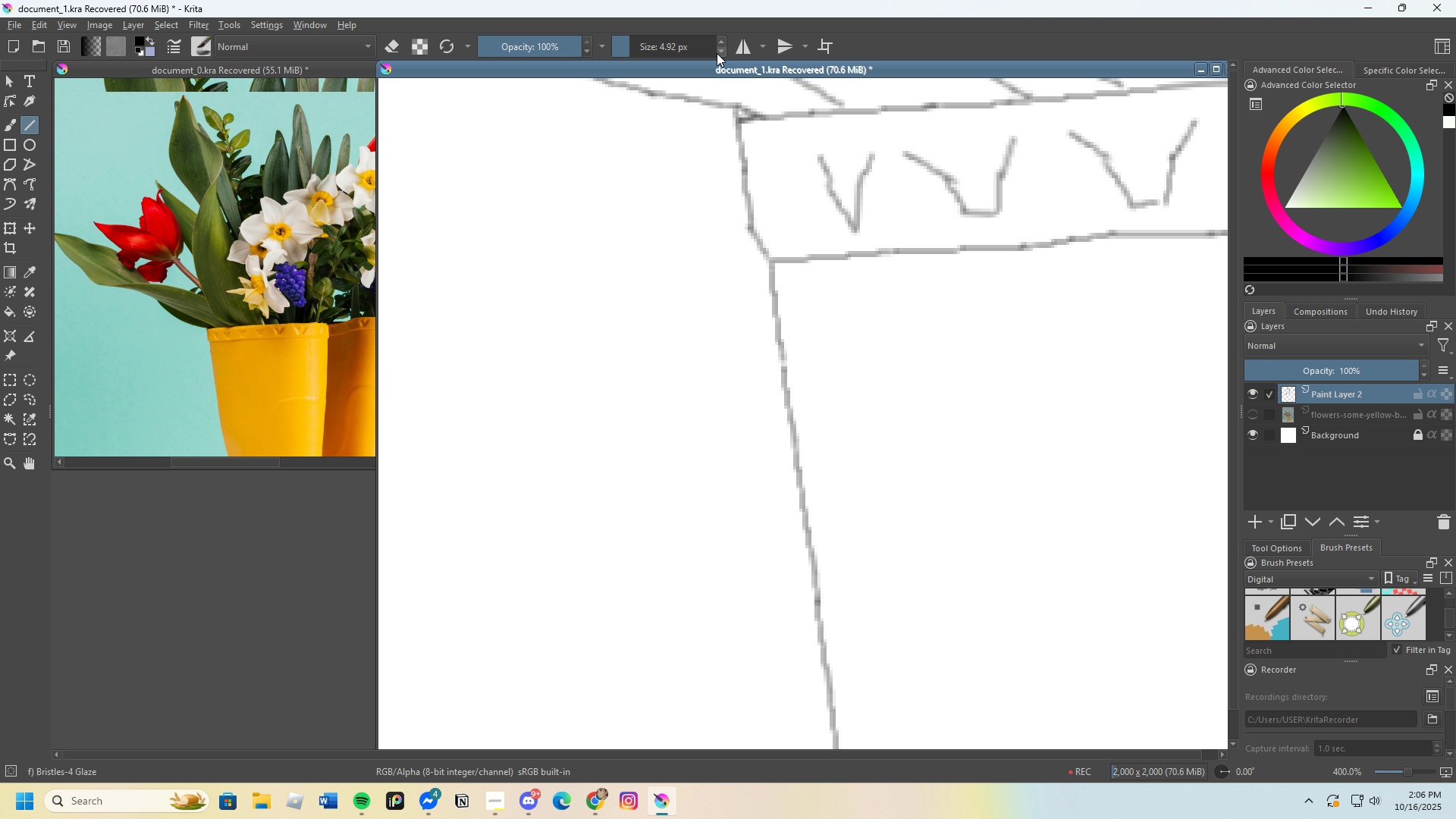 
left_click([720, 52])
 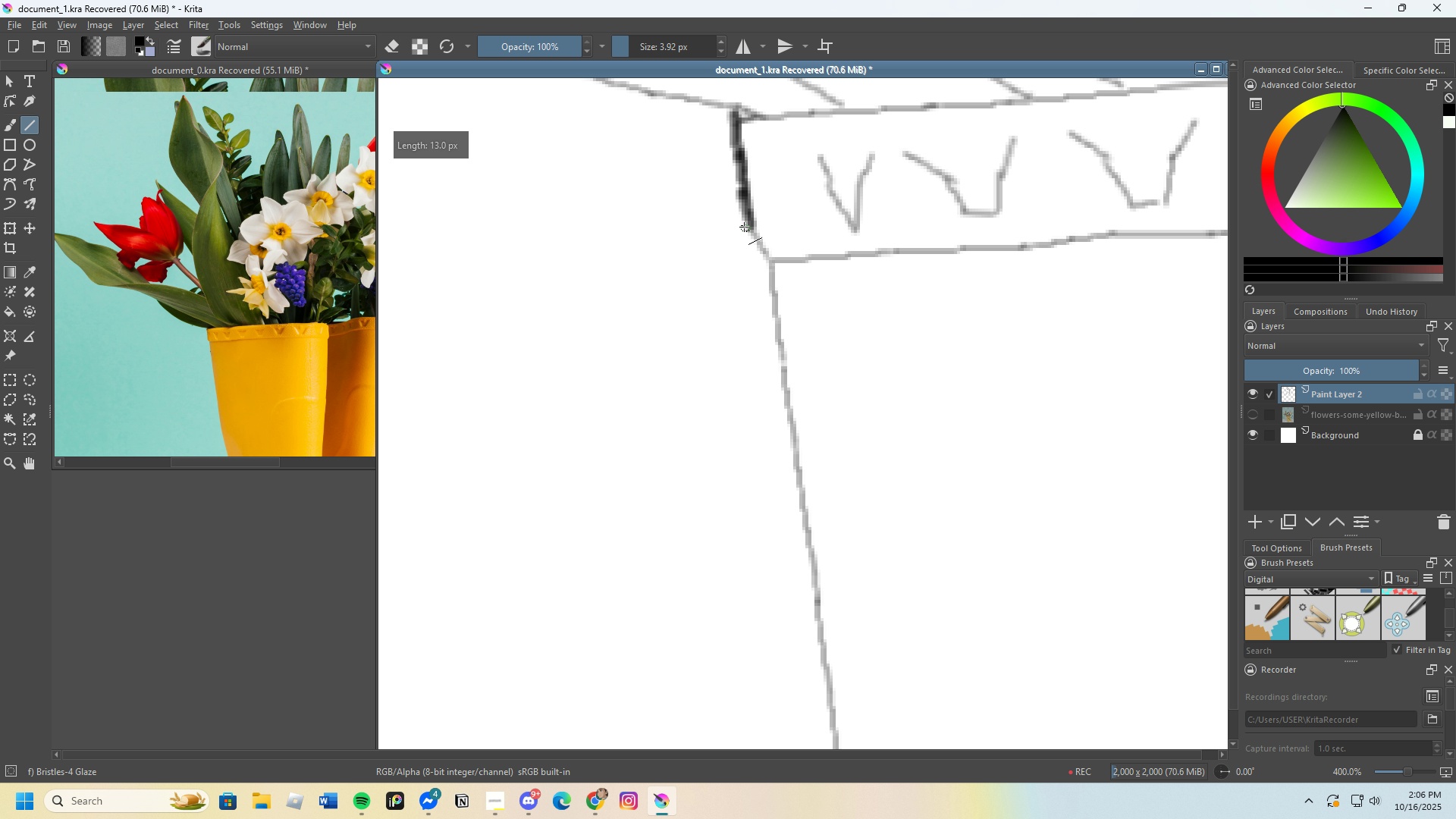 
wait(5.85)
 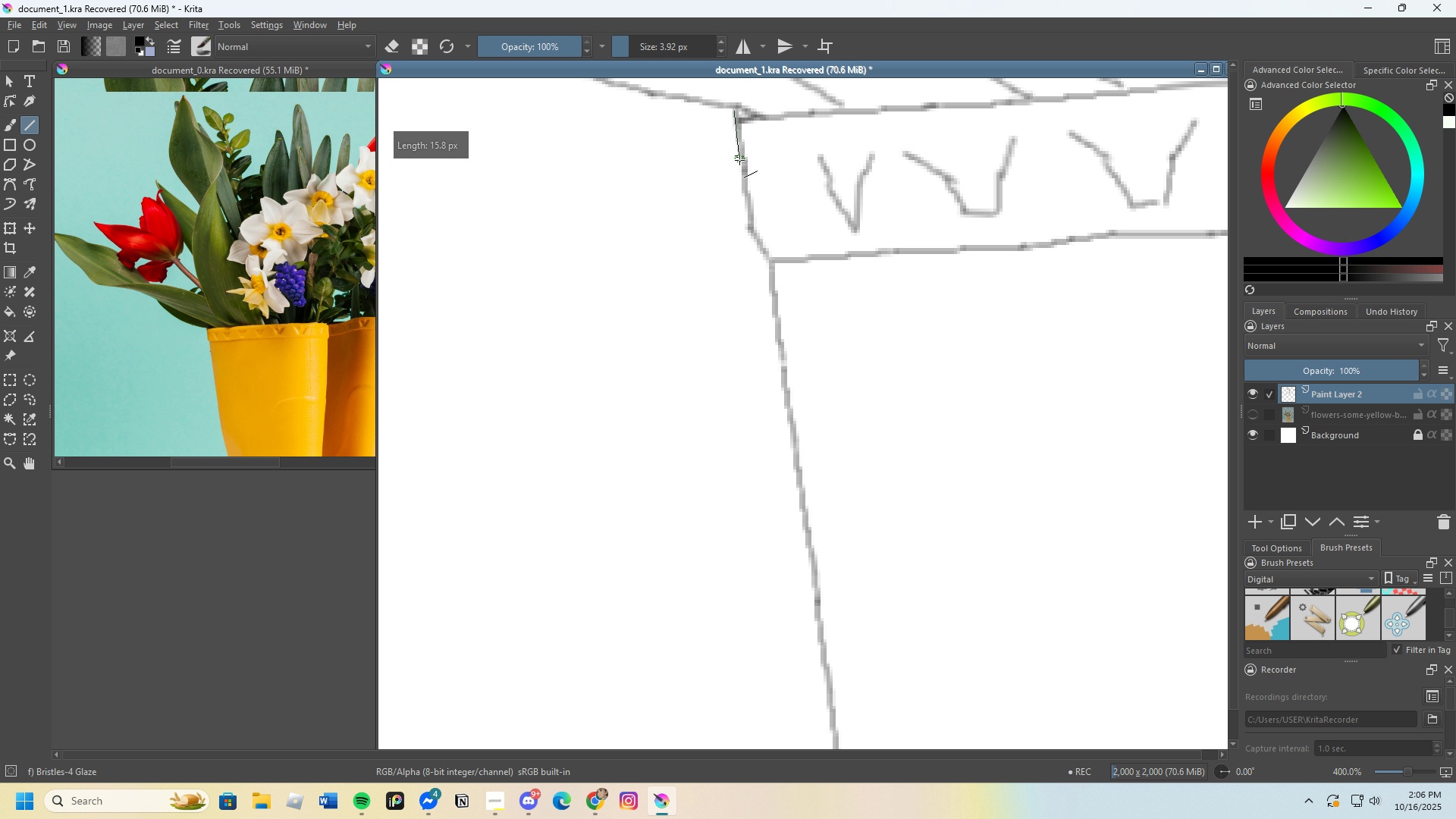 
scroll: coordinate [768, 244], scroll_direction: down, amount: 1.0
 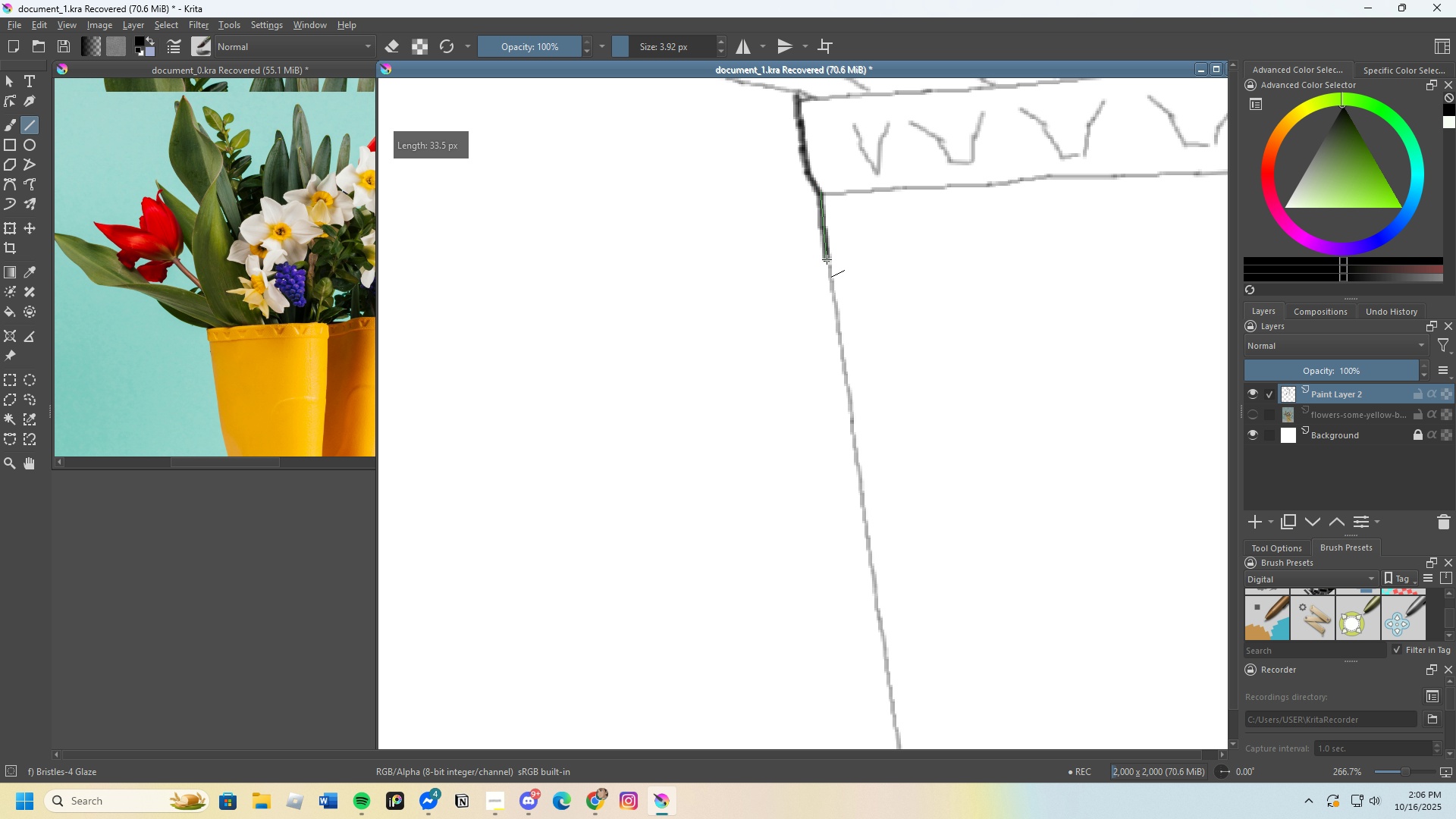 
scroll: coordinate [811, 272], scroll_direction: none, amount: 0.0
 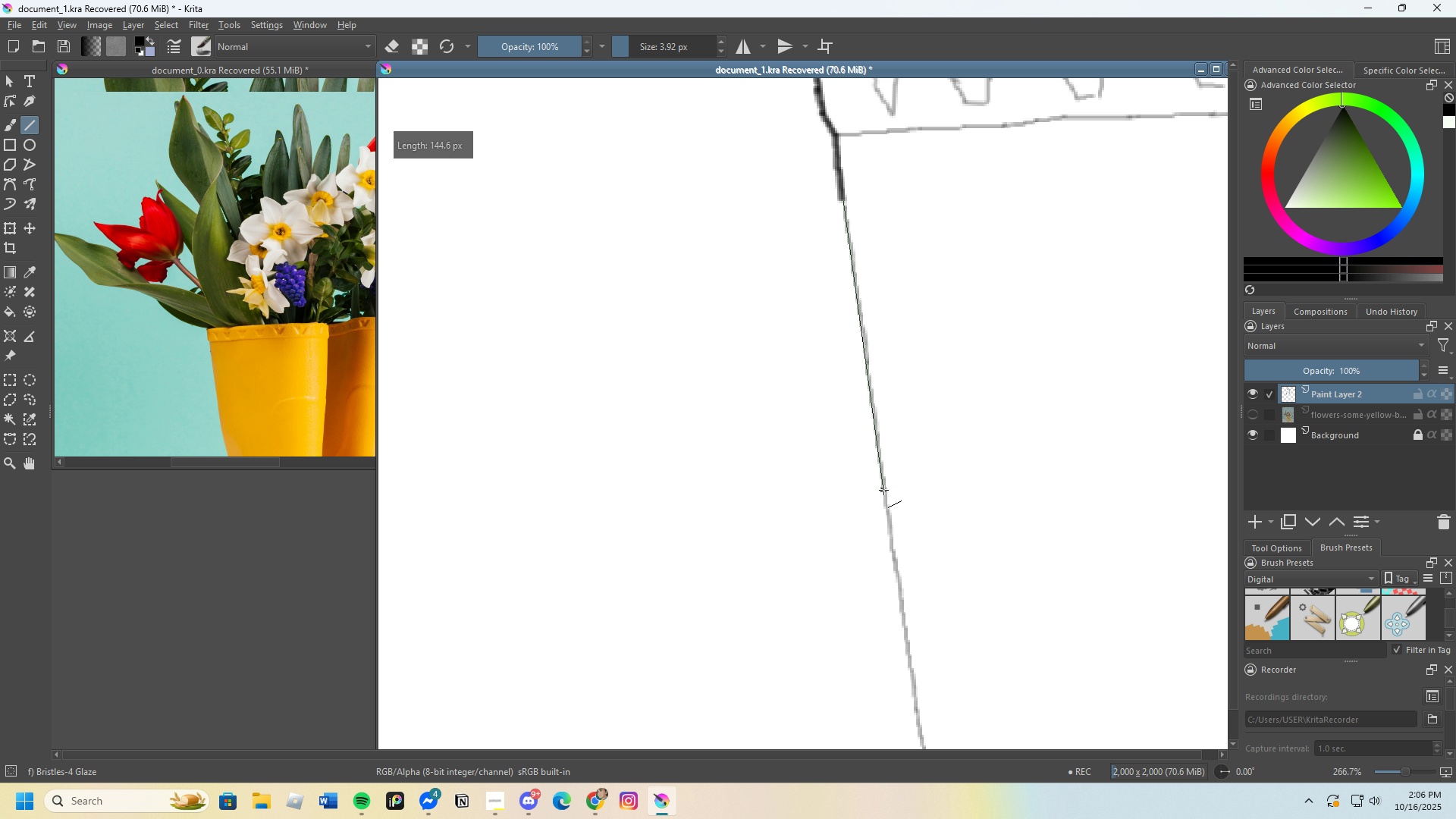 
scroll: coordinate [791, 302], scroll_direction: down, amount: 4.0
 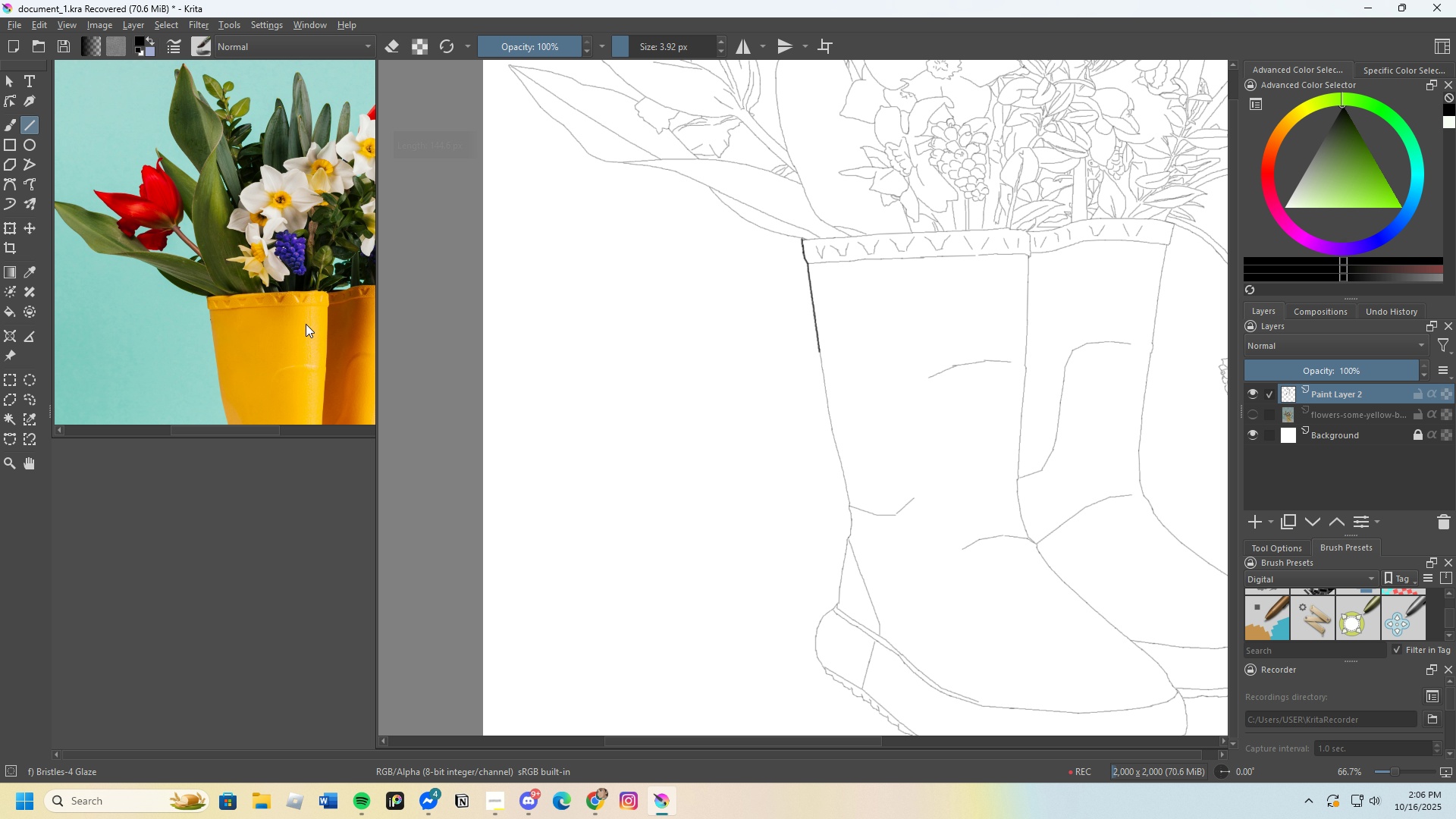 
scroll: coordinate [243, 333], scroll_direction: up, amount: 4.0
 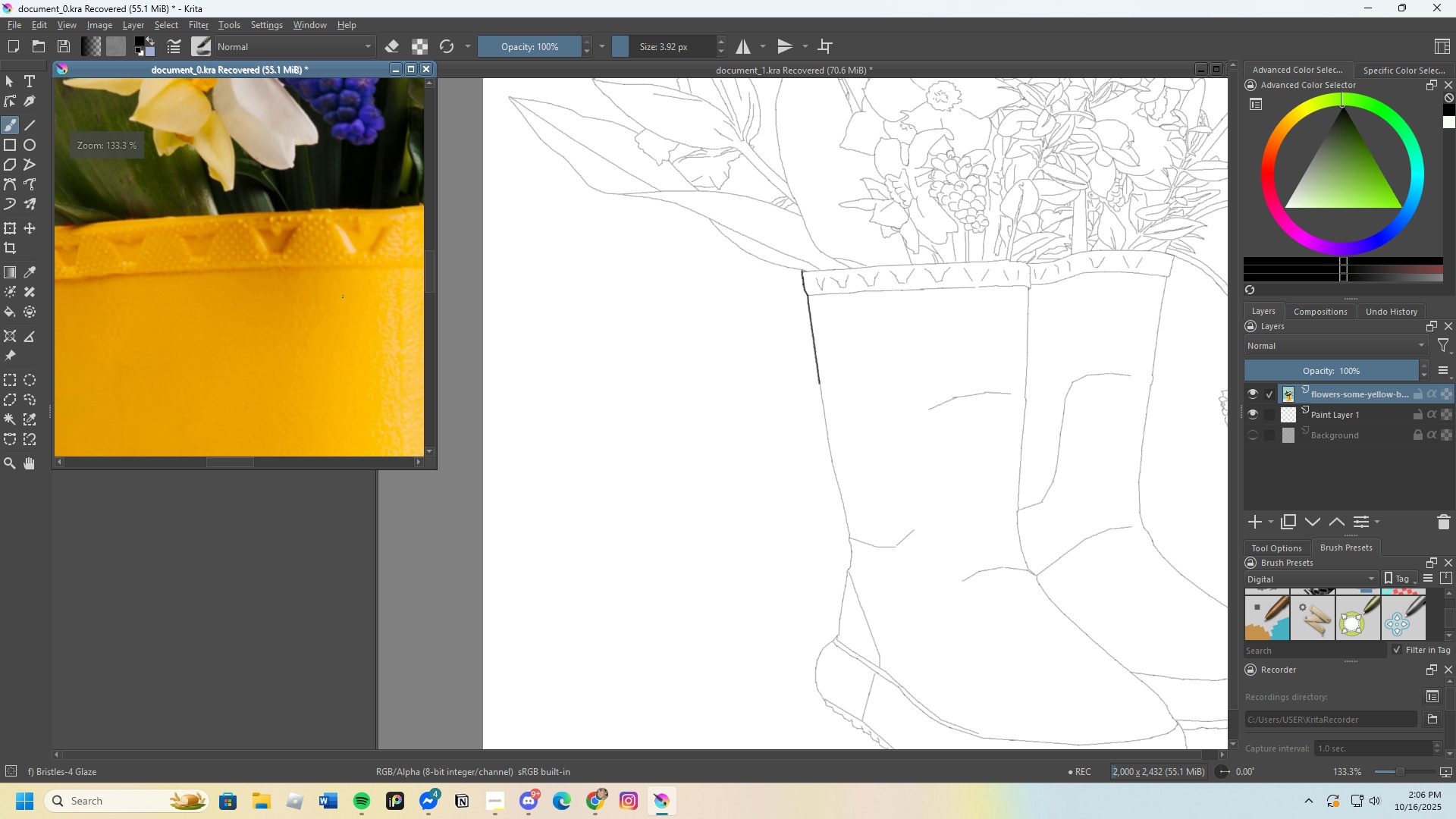 
scroll: coordinate [329, 281], scroll_direction: down, amount: 2.0
 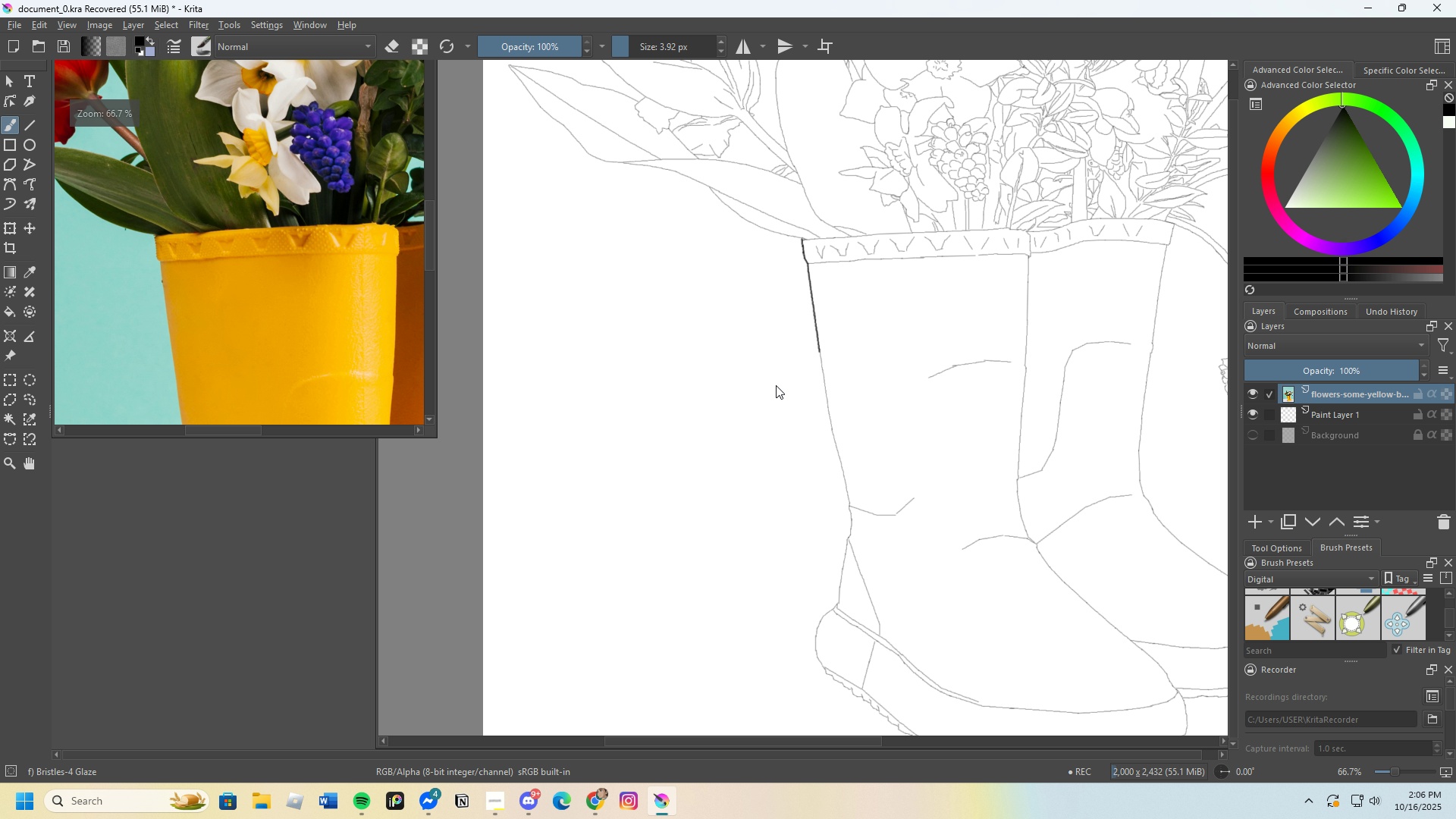 
scroll: coordinate [859, 444], scroll_direction: up, amount: 5.0
 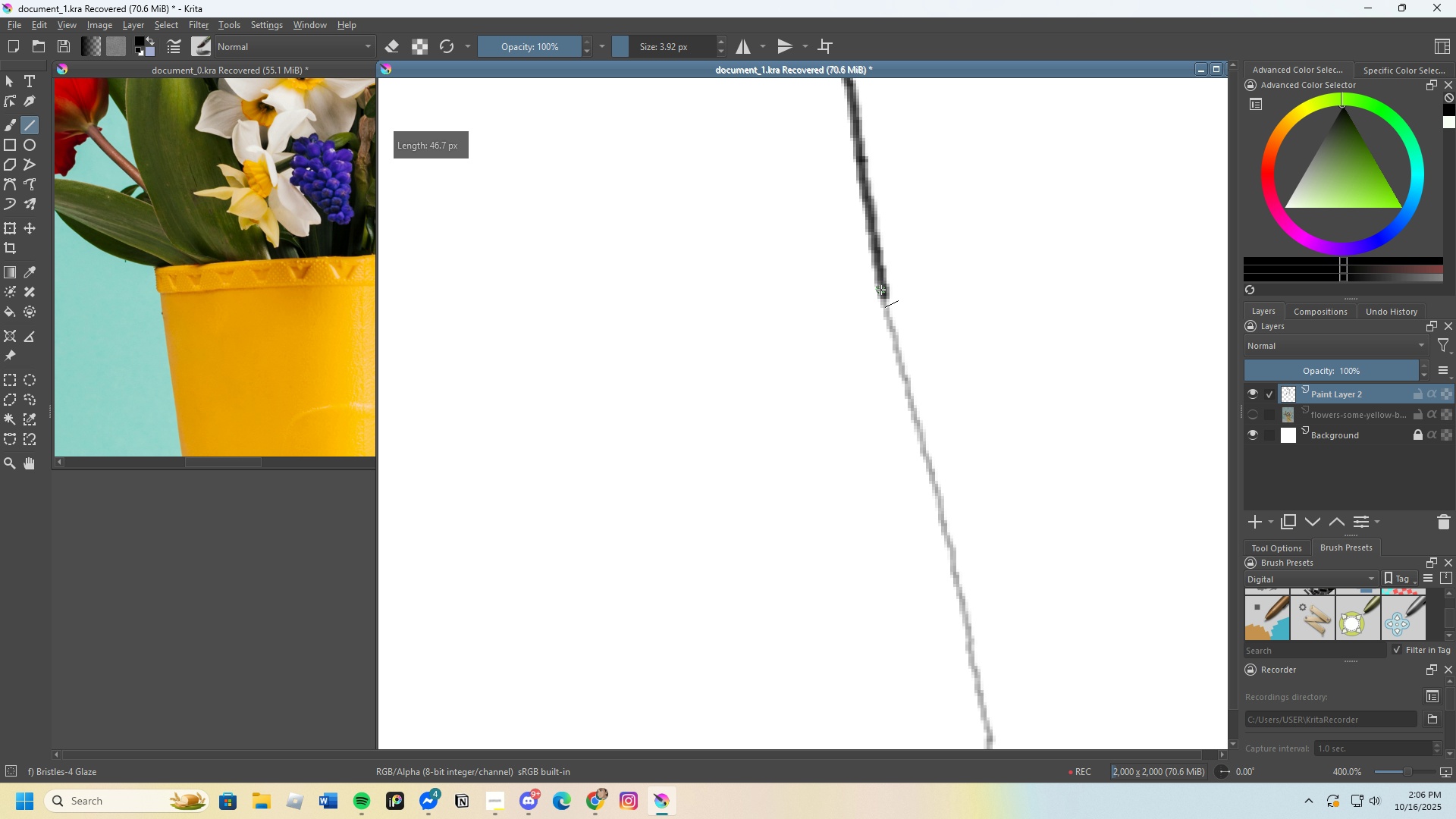 
wait(5.45)
 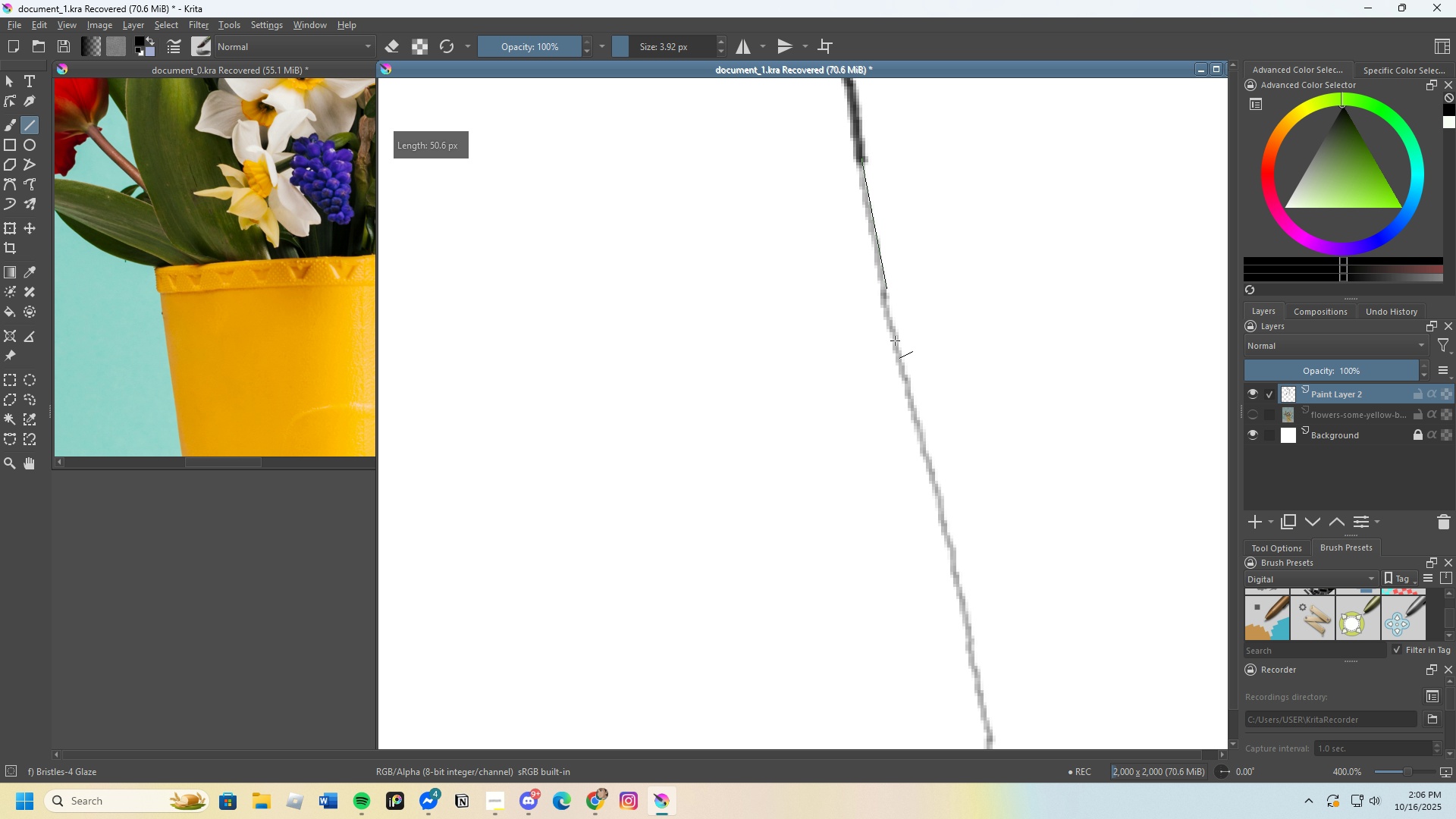 
scroll: coordinate [901, 453], scroll_direction: down, amount: 1.0
 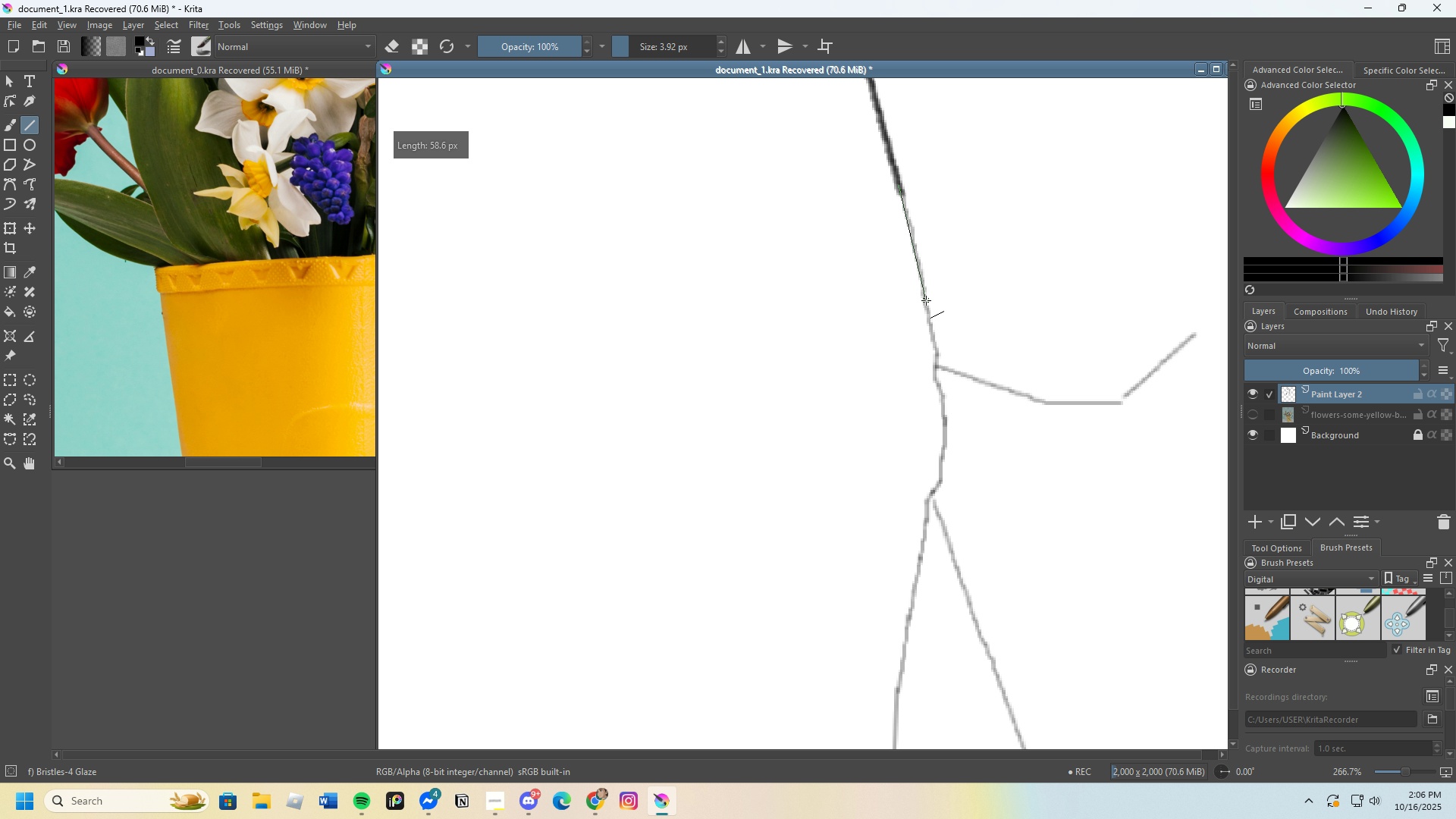 
scroll: coordinate [899, 316], scroll_direction: up, amount: 1.0
 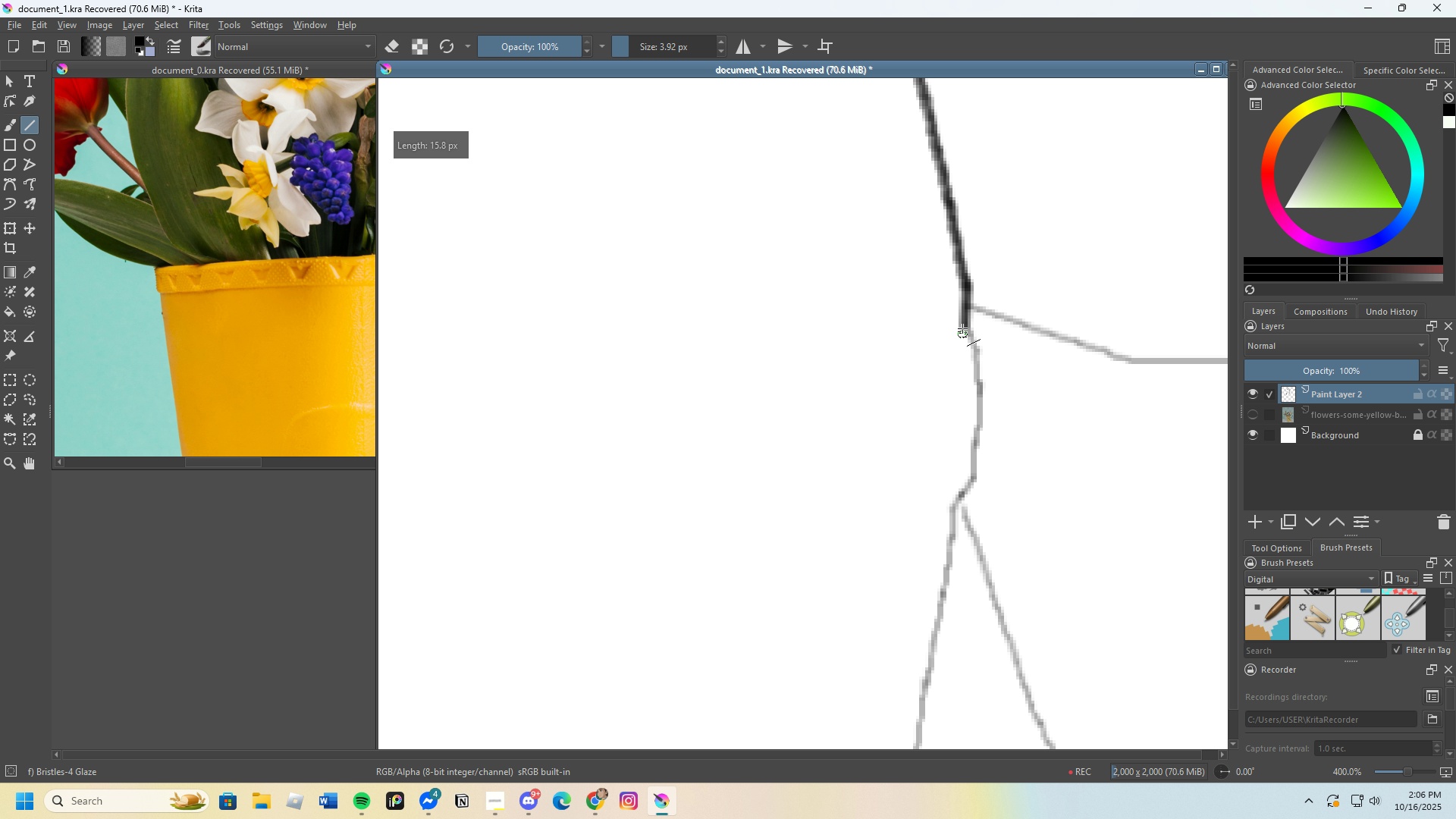 
scroll: coordinate [959, 321], scroll_direction: none, amount: 0.0
 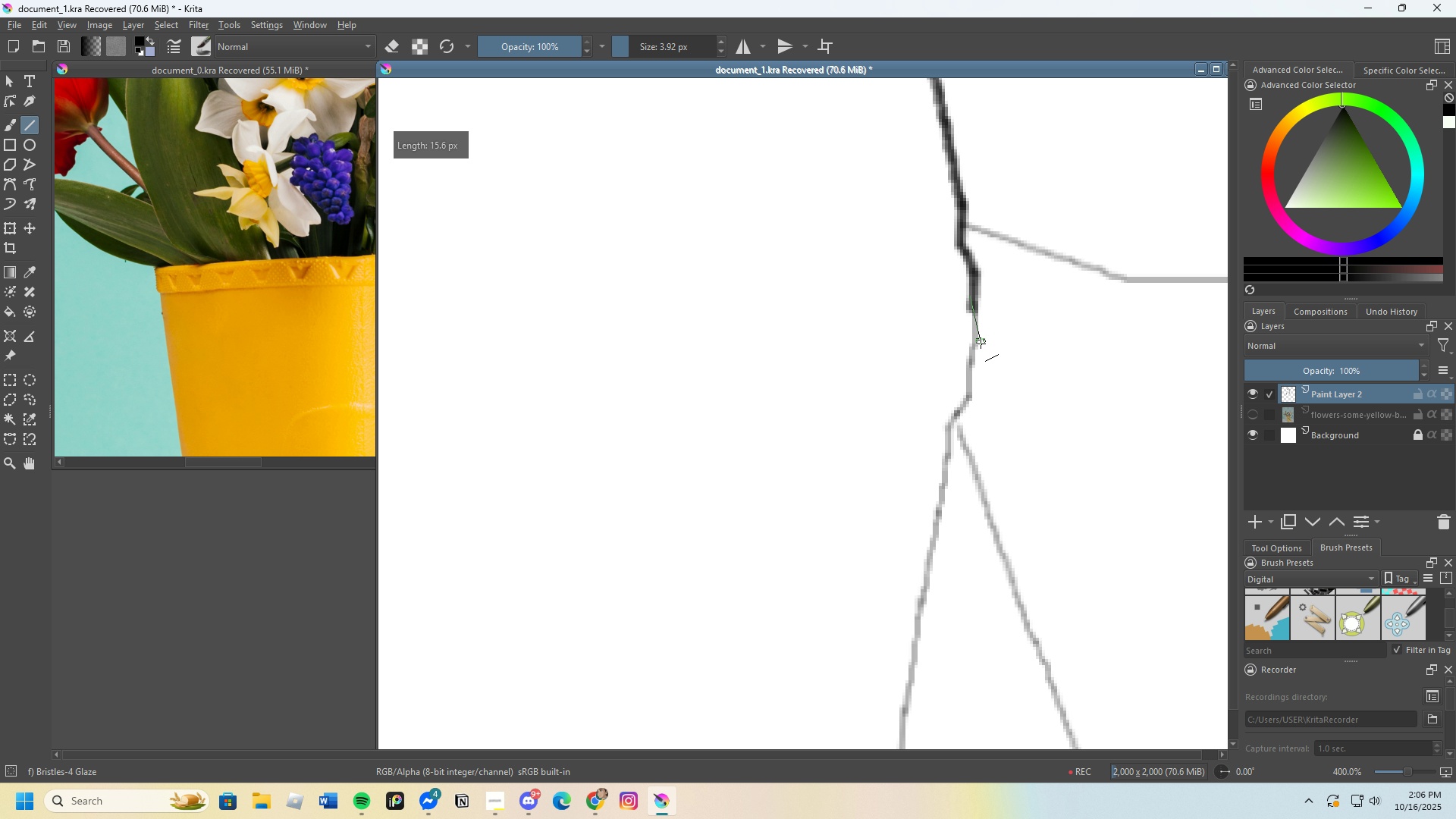 
scroll: coordinate [940, 420], scroll_direction: down, amount: 8.0
 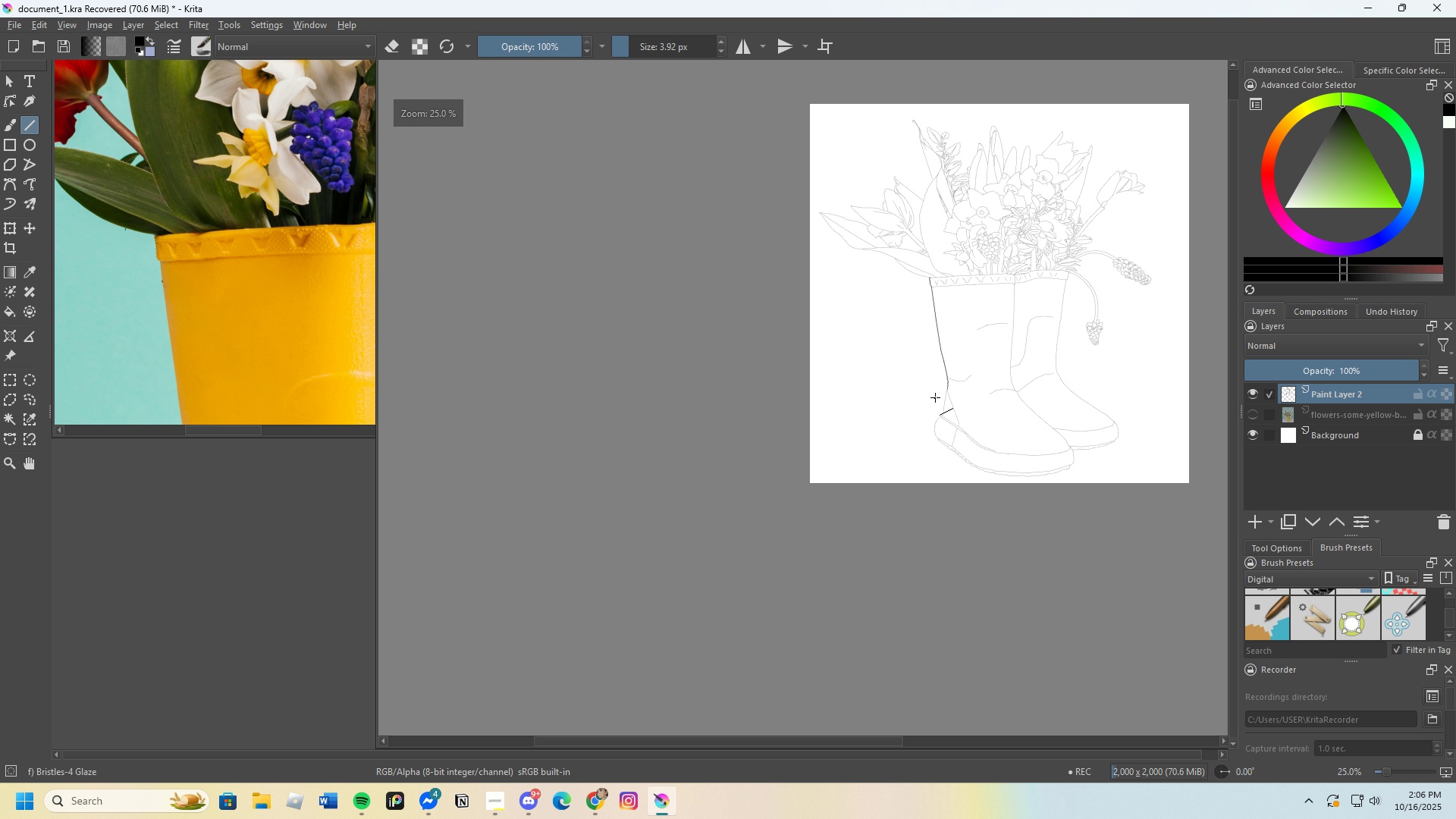 
scroll: coordinate [912, 200], scroll_direction: up, amount: 8.0
 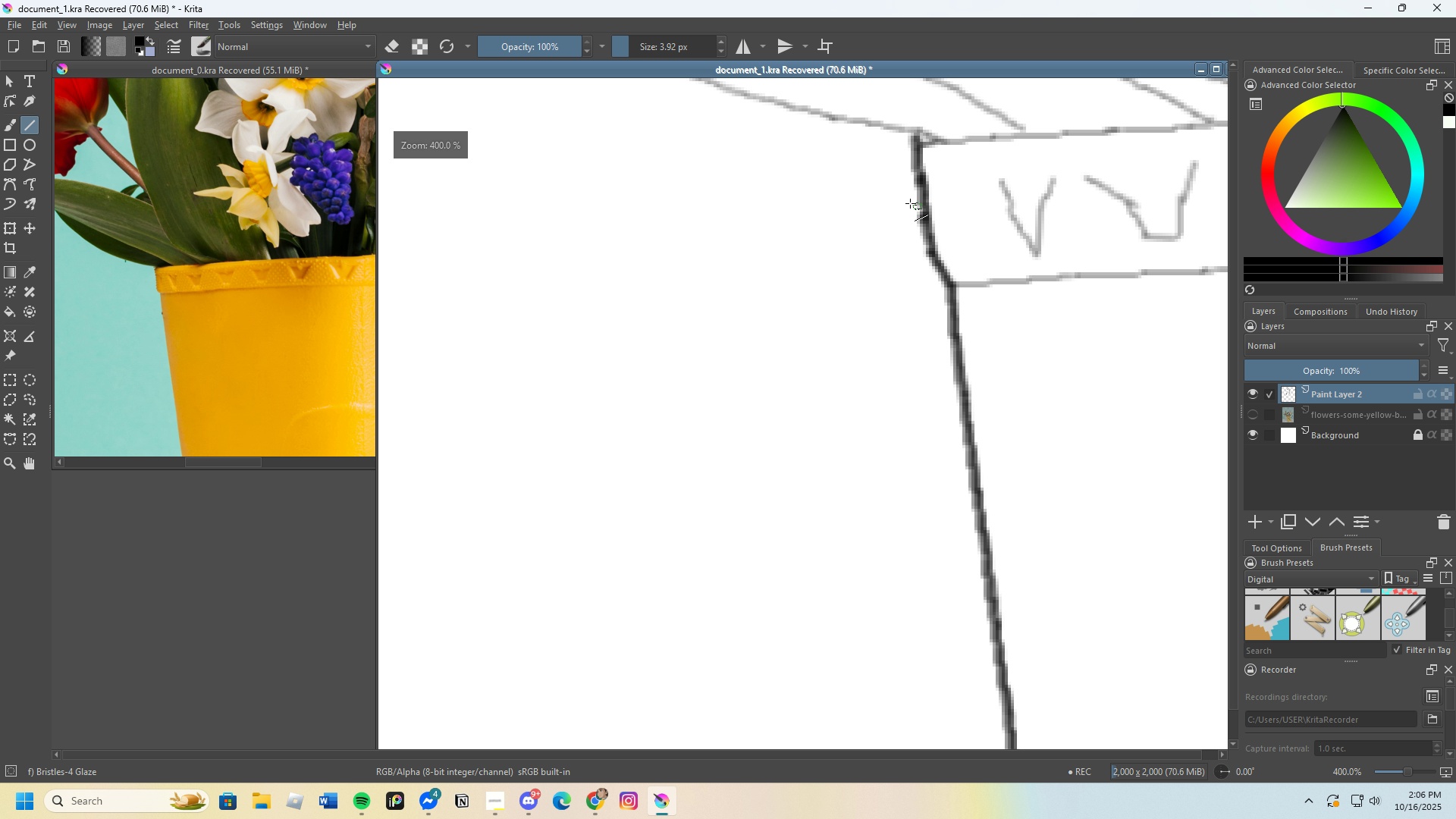 
scroll: coordinate [855, 184], scroll_direction: down, amount: 3.0
 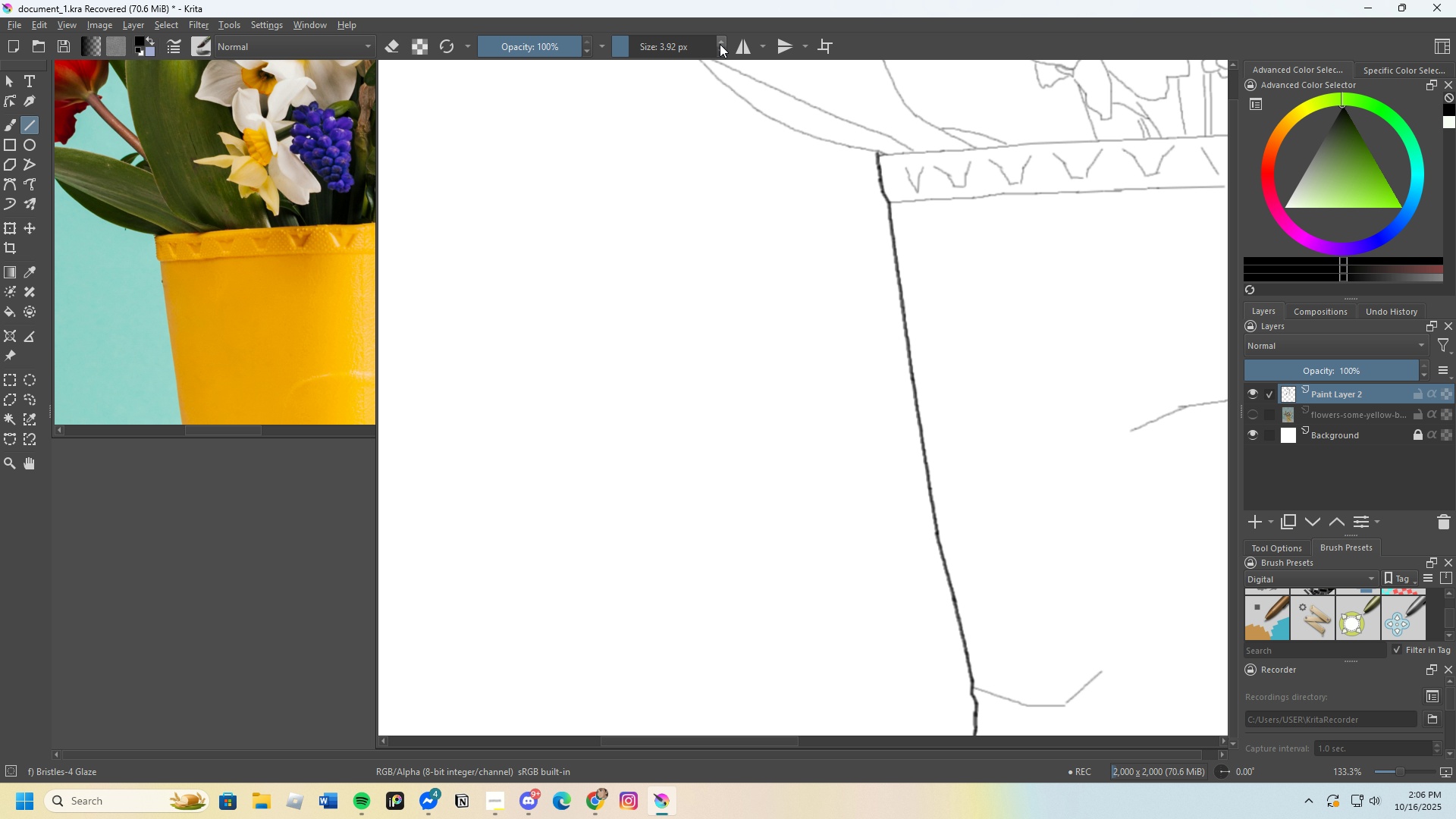 
double_click([719, 44])
 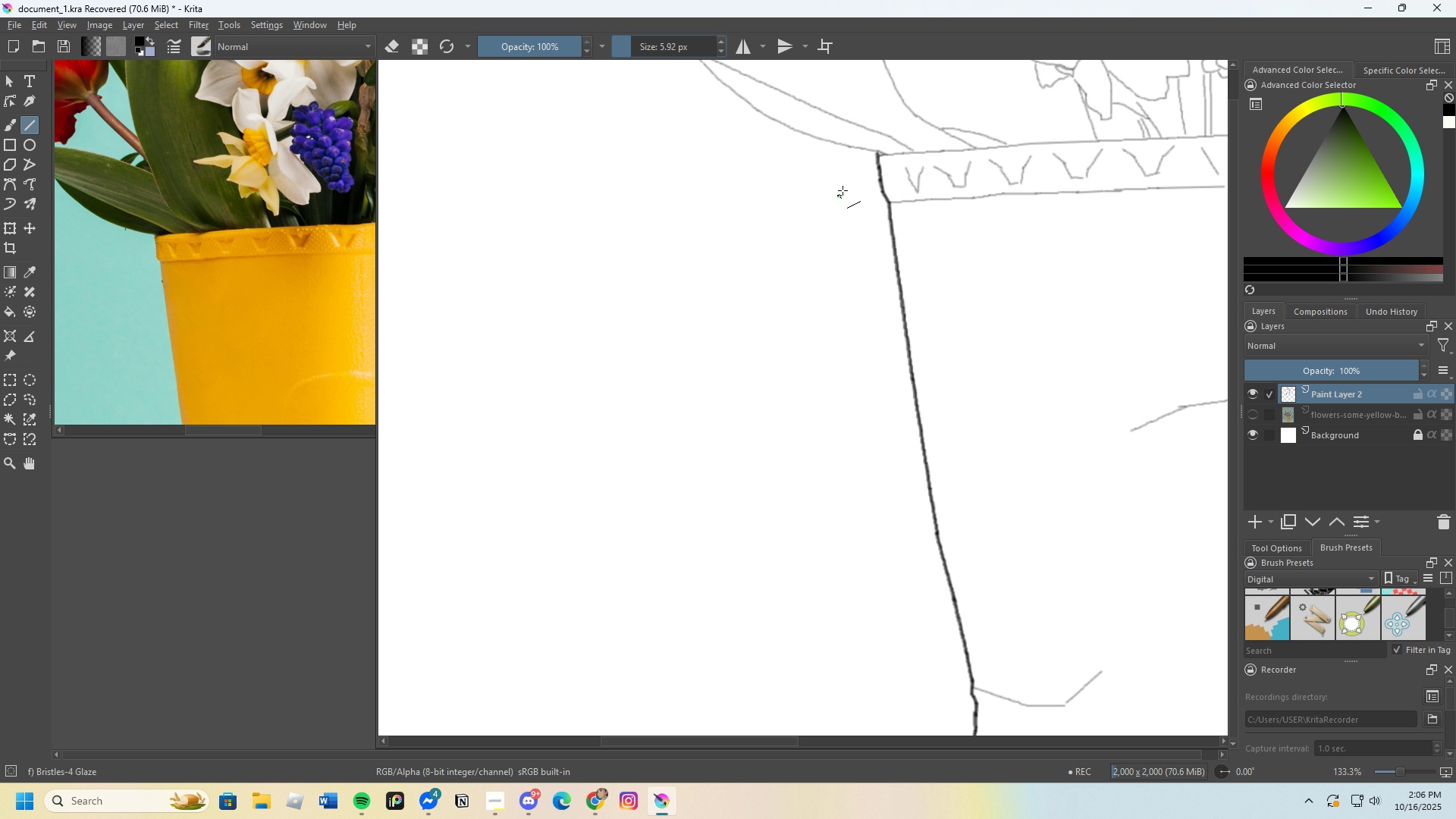 
scroll: coordinate [909, 259], scroll_direction: up, amount: 3.0
 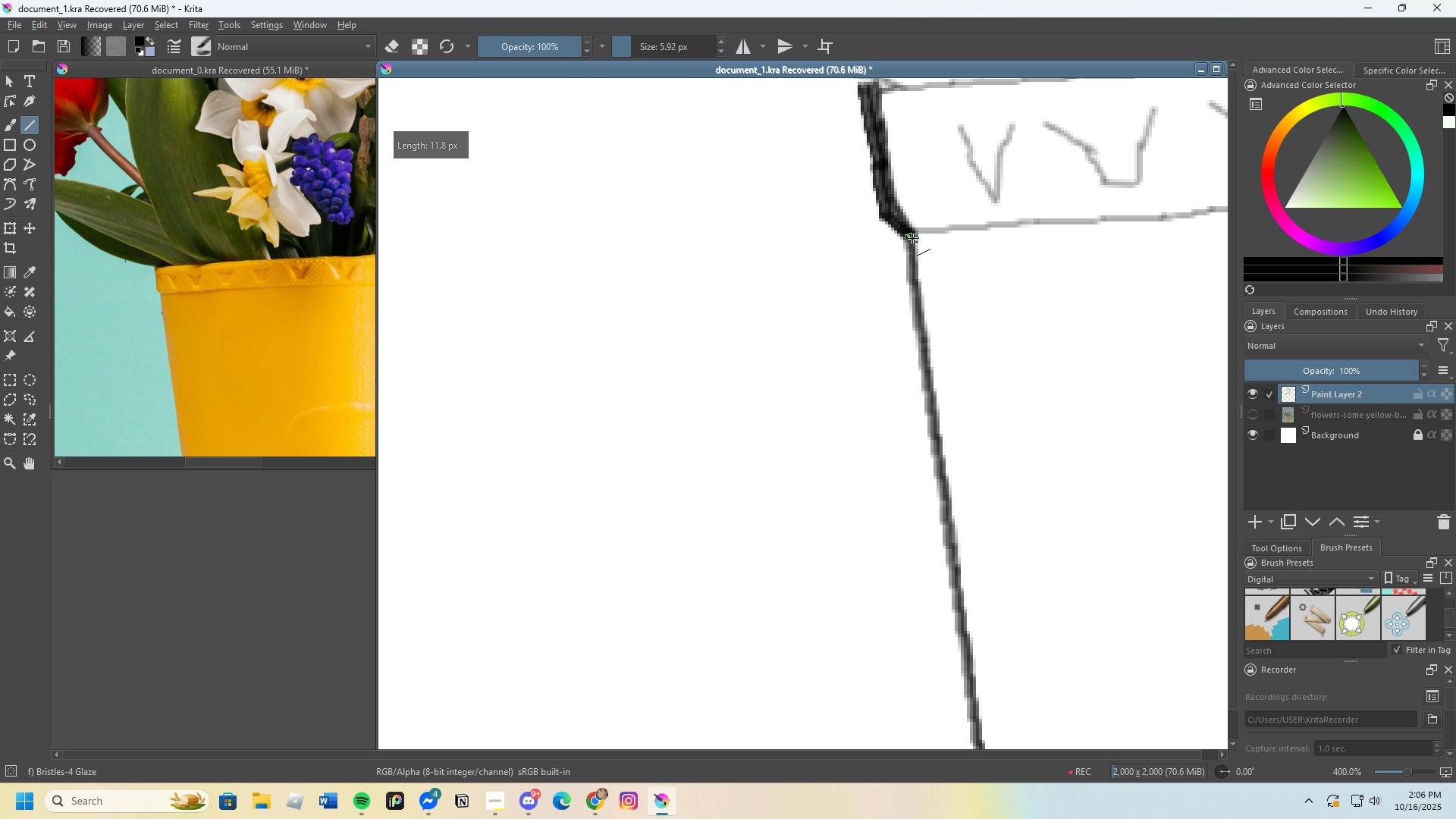 
scroll: coordinate [930, 309], scroll_direction: down, amount: 3.0
 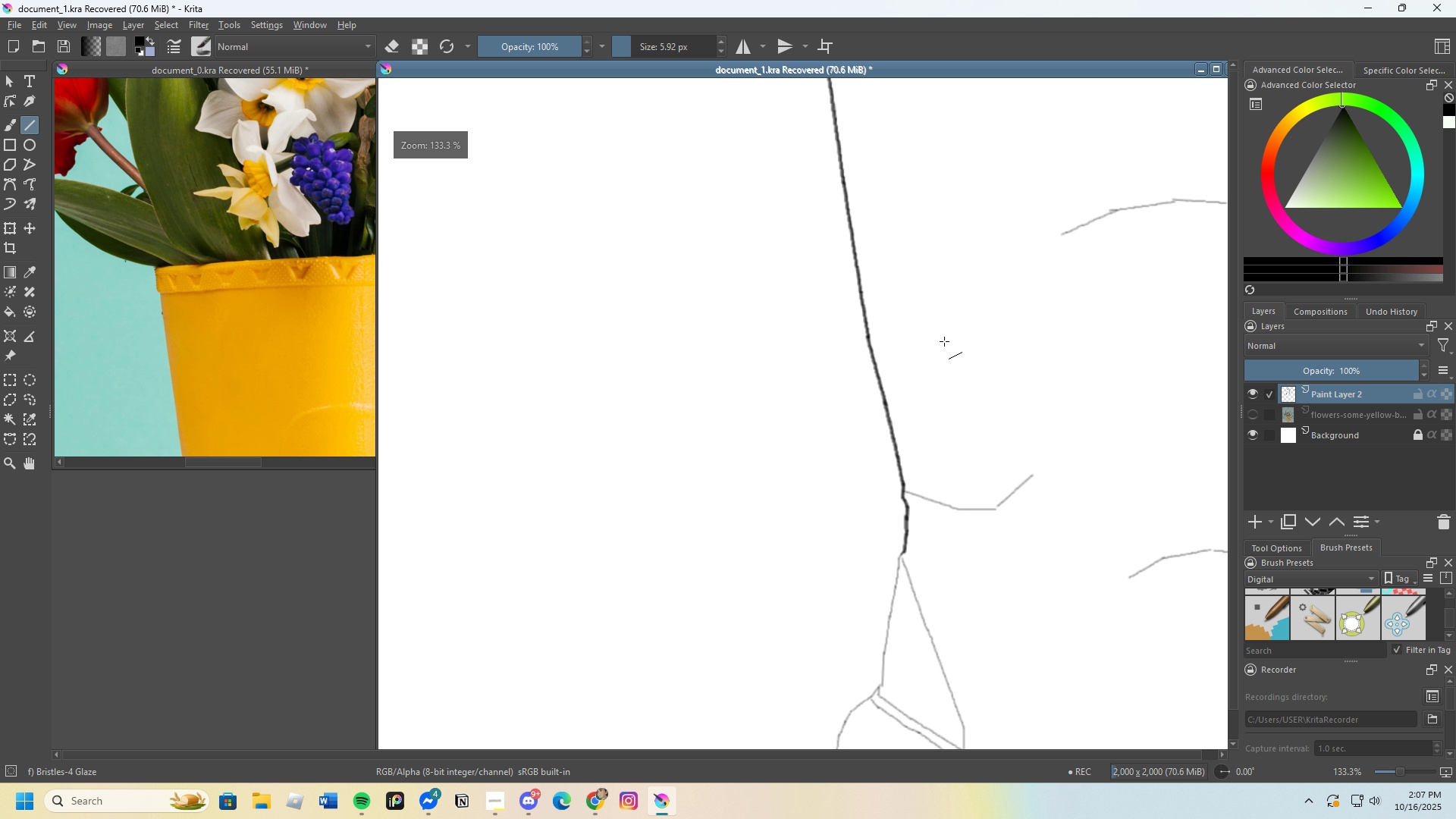 
scroll: coordinate [936, 259], scroll_direction: up, amount: 3.0
 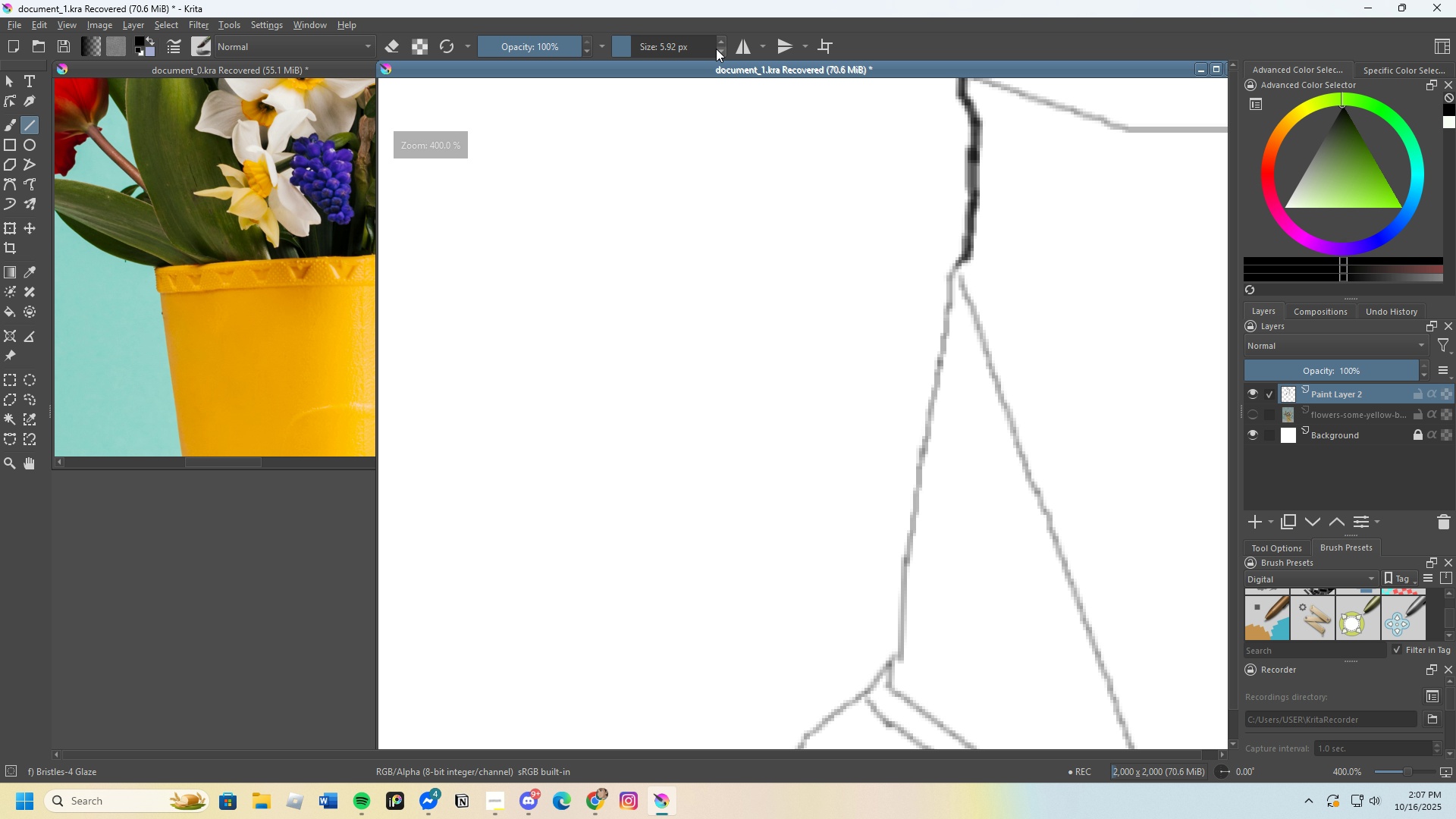 
double_click([716, 49])
 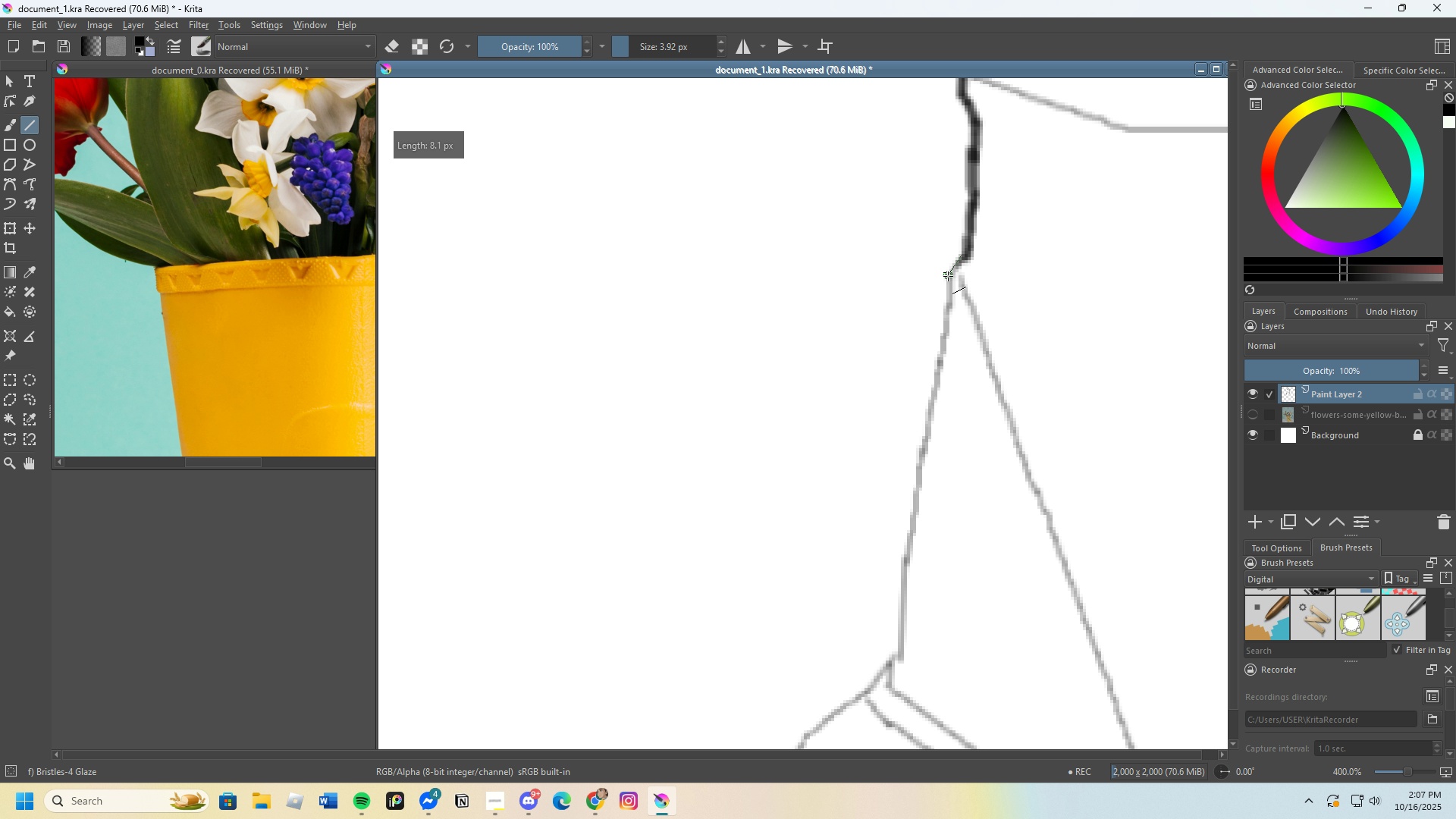 
scroll: coordinate [937, 337], scroll_direction: none, amount: 0.0
 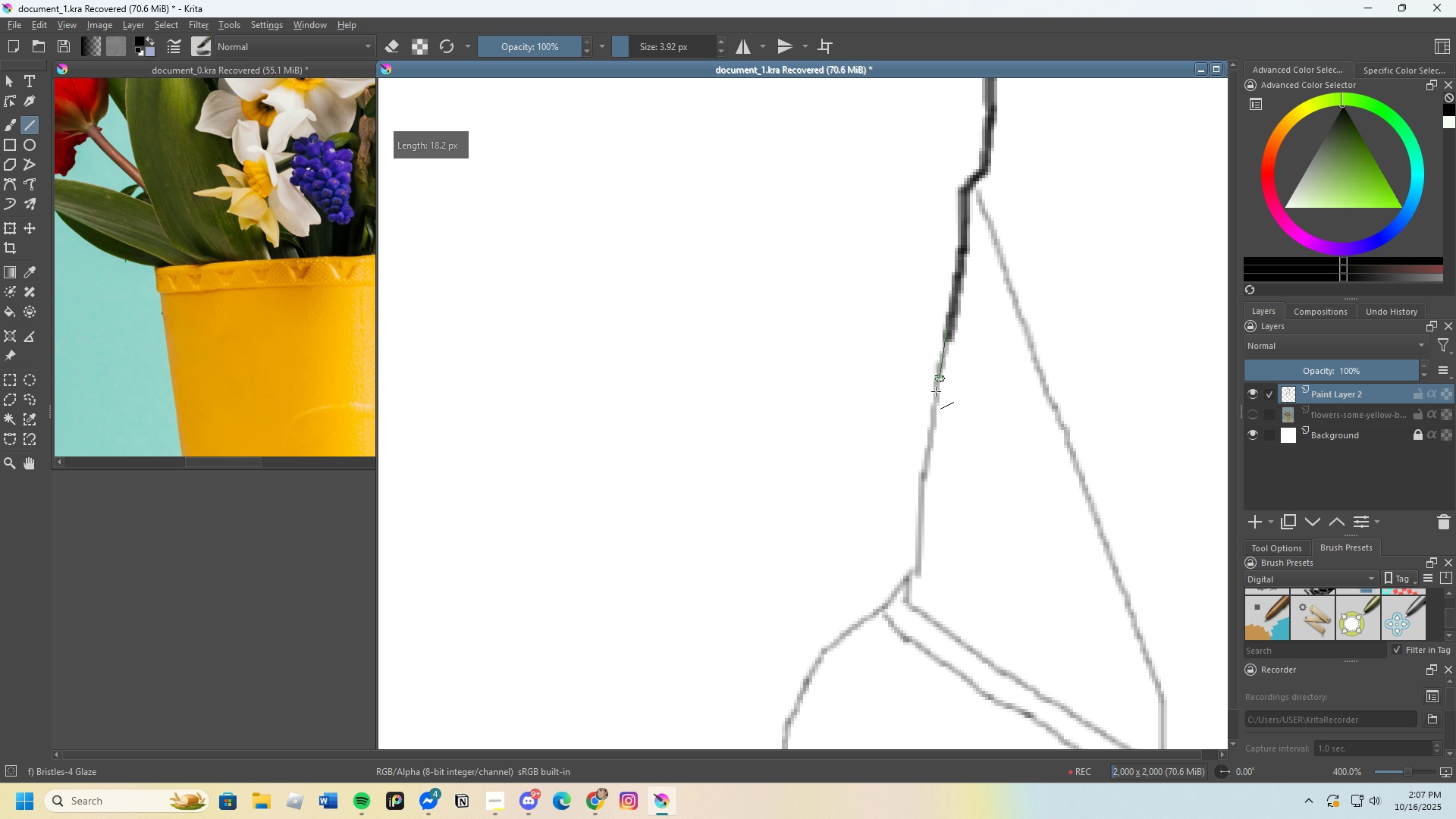 
scroll: coordinate [923, 388], scroll_direction: down, amount: 1.0
 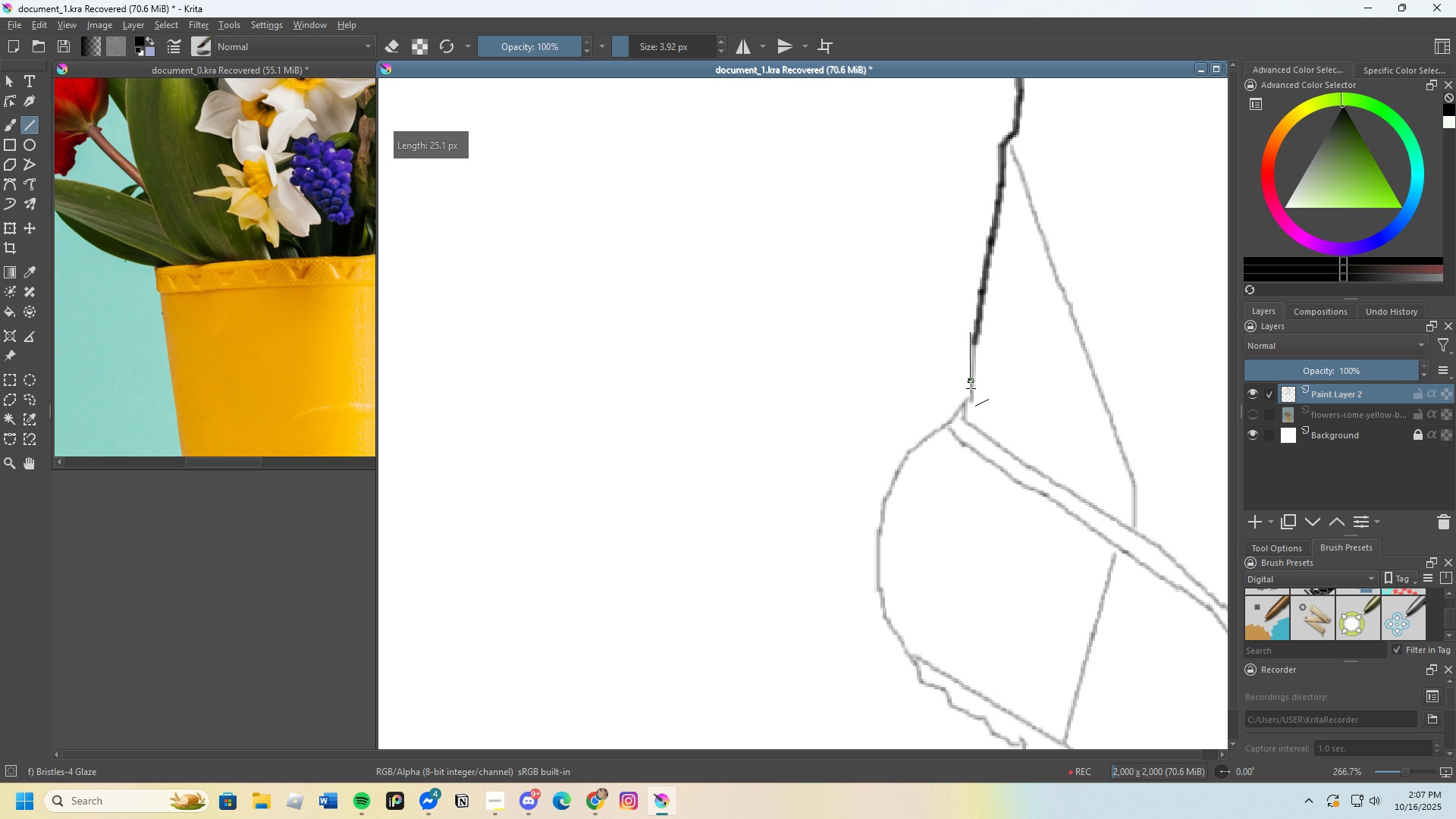 
scroll: coordinate [990, 358], scroll_direction: none, amount: 0.0
 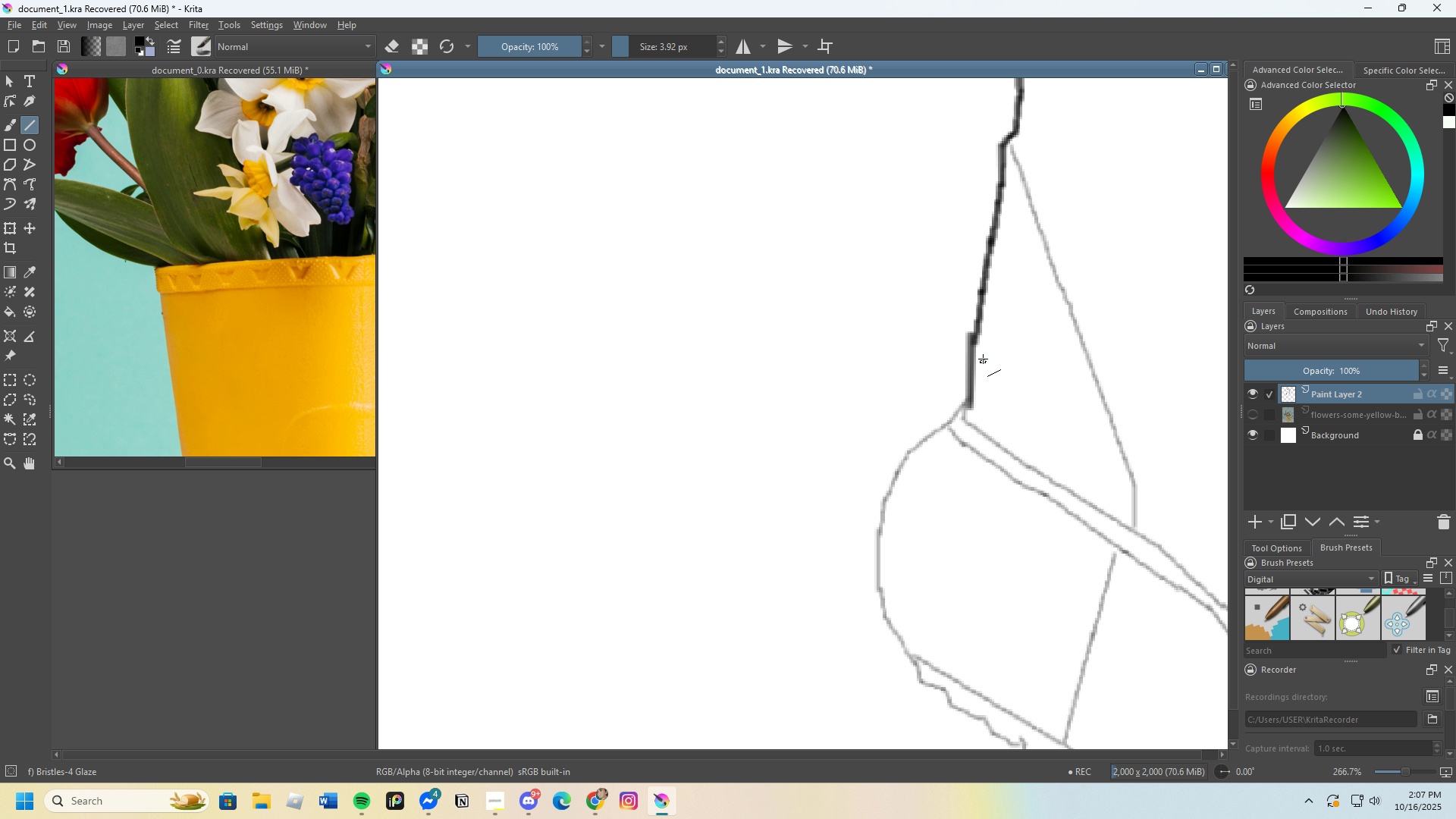 
key(Control+Z)
 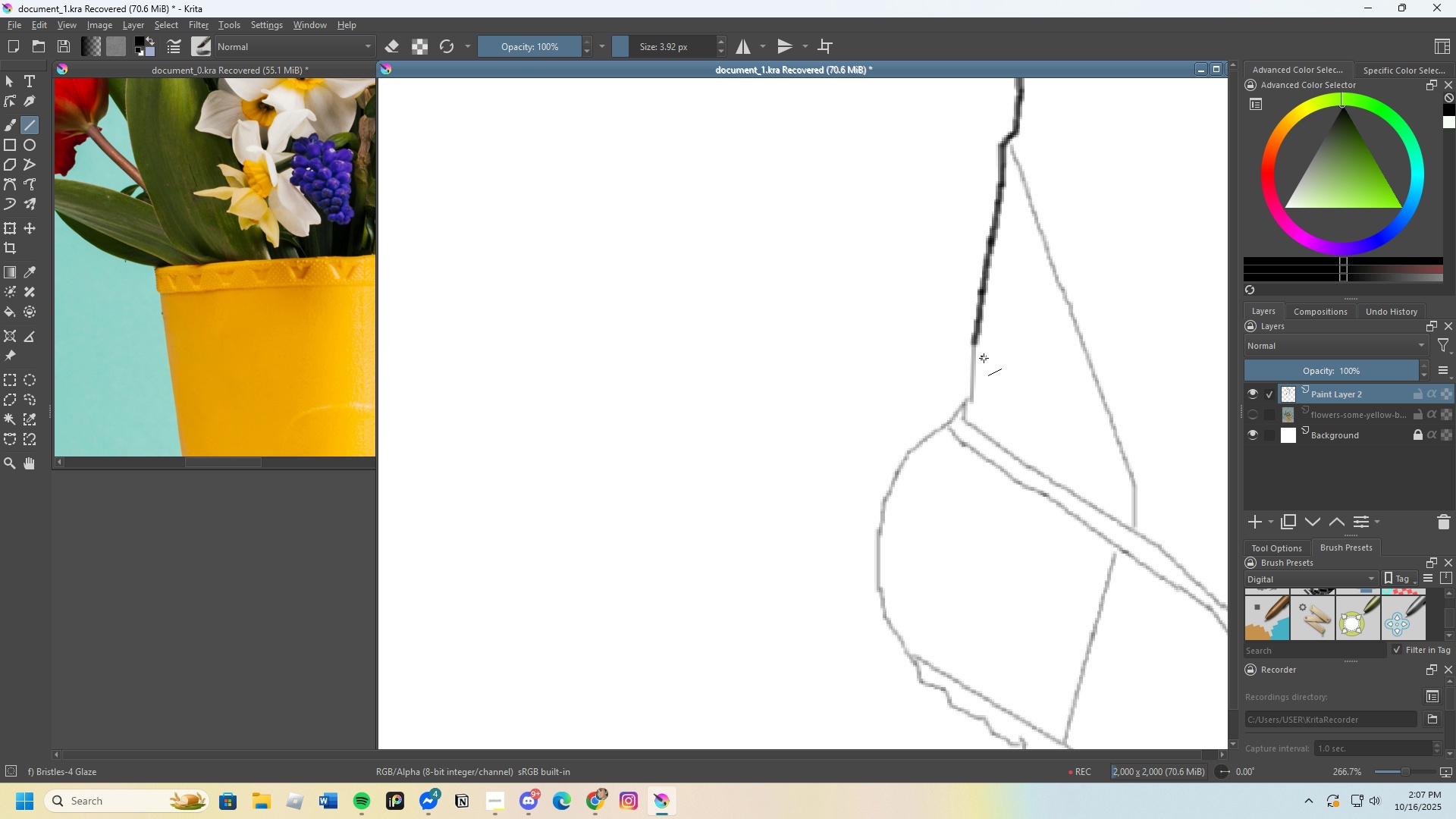 
scroll: coordinate [984, 358], scroll_direction: up, amount: 2.0
 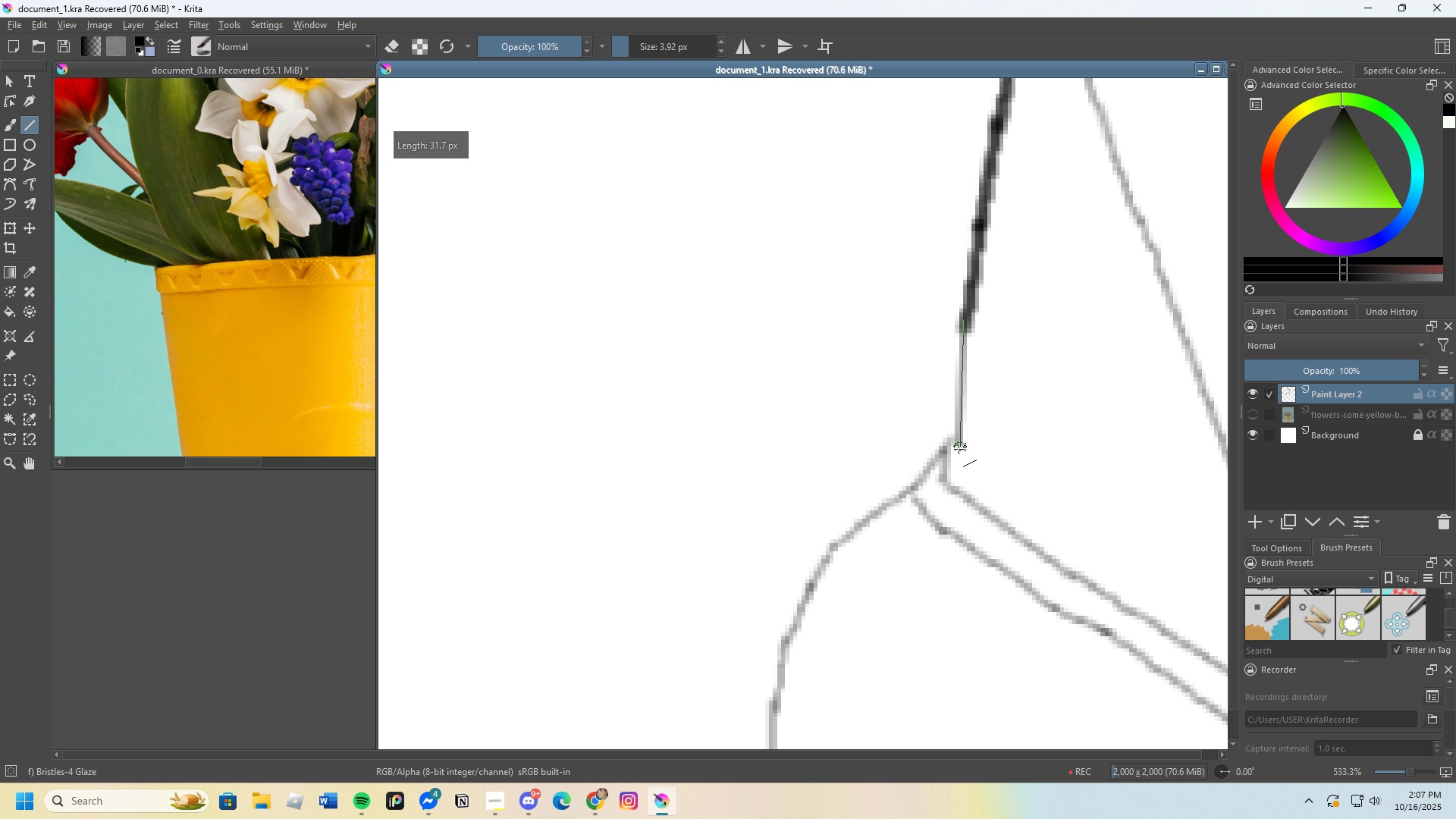 
scroll: coordinate [969, 390], scroll_direction: none, amount: 0.0
 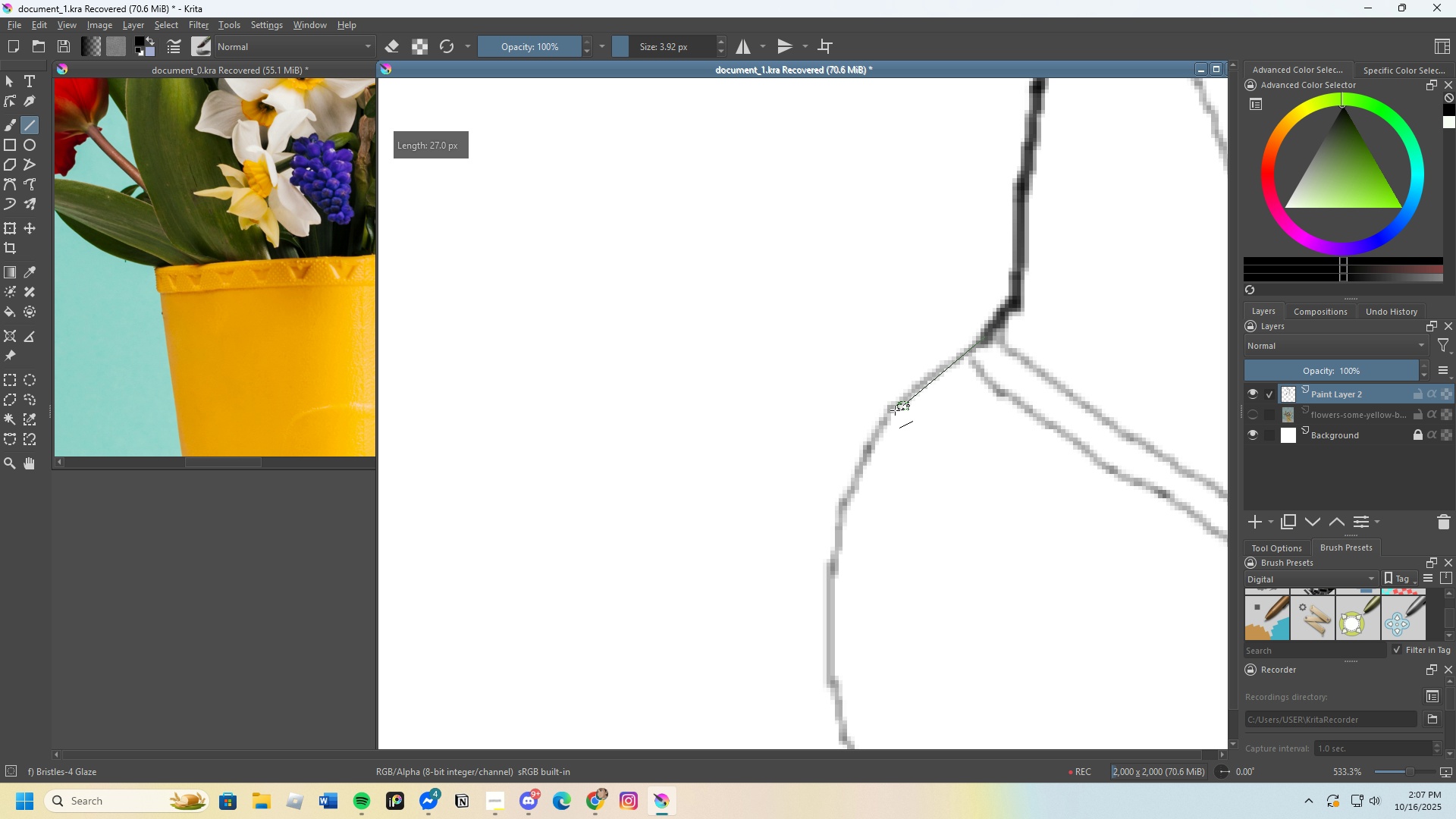 
scroll: coordinate [956, 312], scroll_direction: down, amount: 4.0
 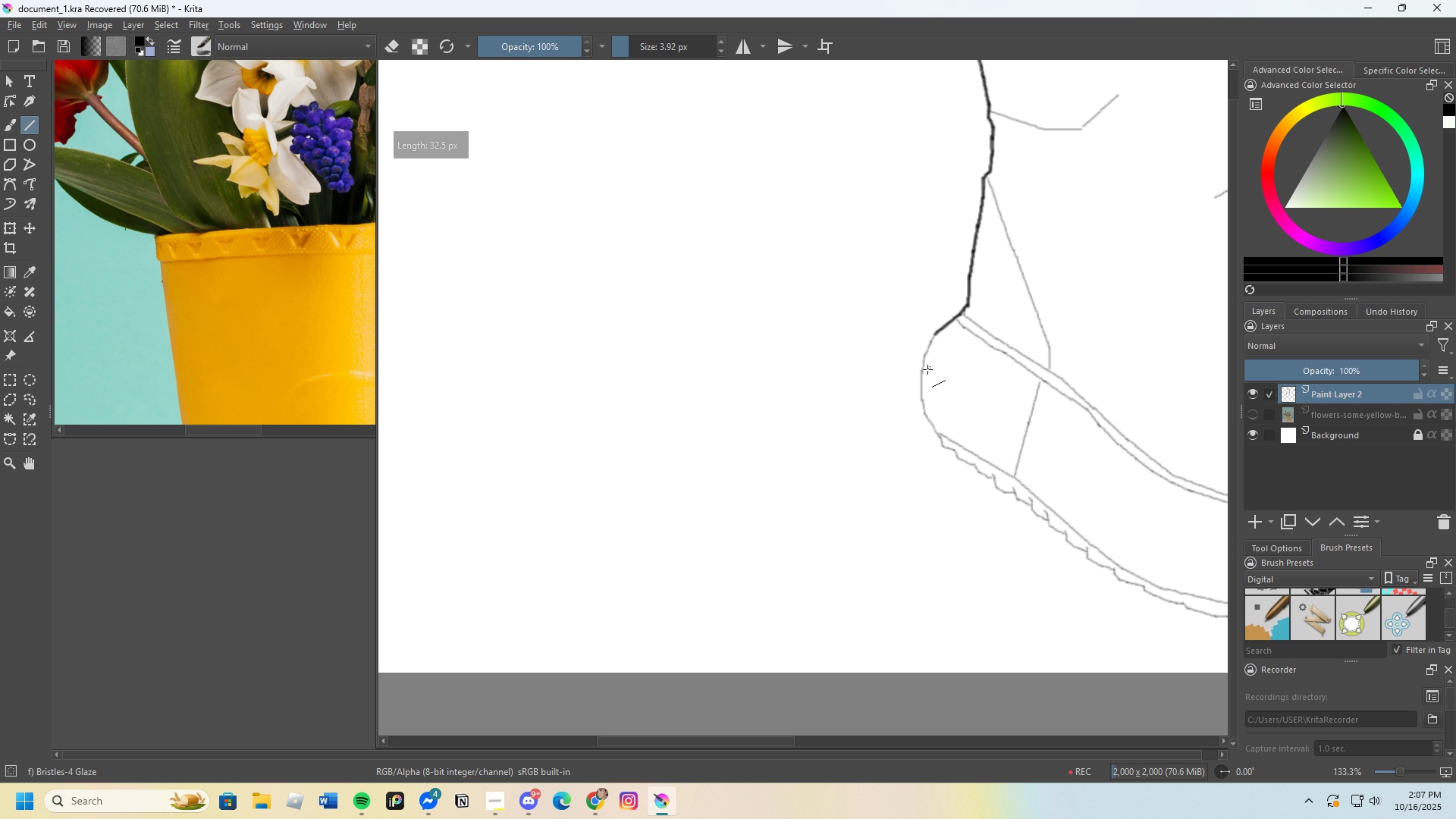 
scroll: coordinate [924, 384], scroll_direction: up, amount: 3.0
 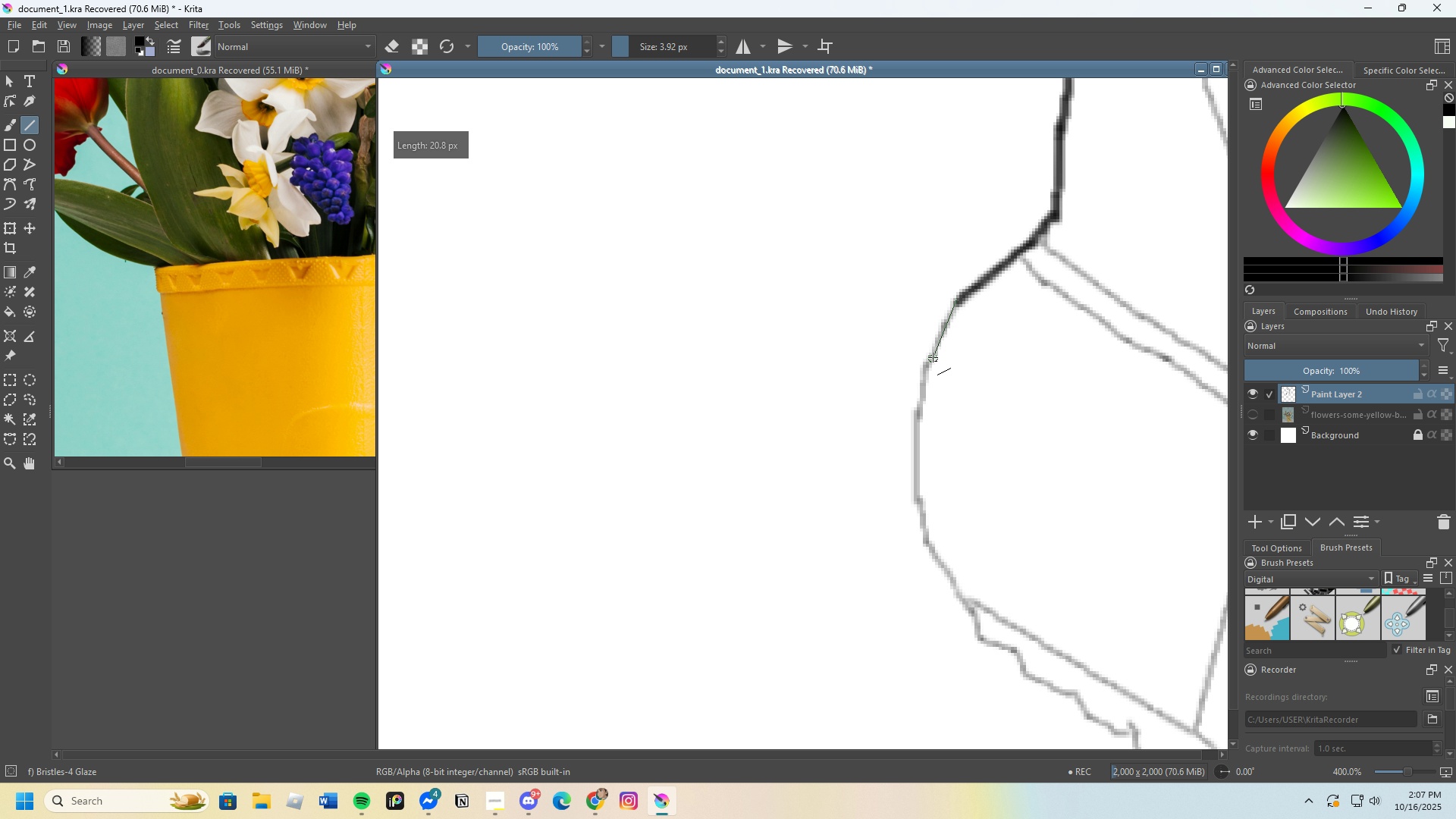 
scroll: coordinate [991, 391], scroll_direction: none, amount: 0.0
 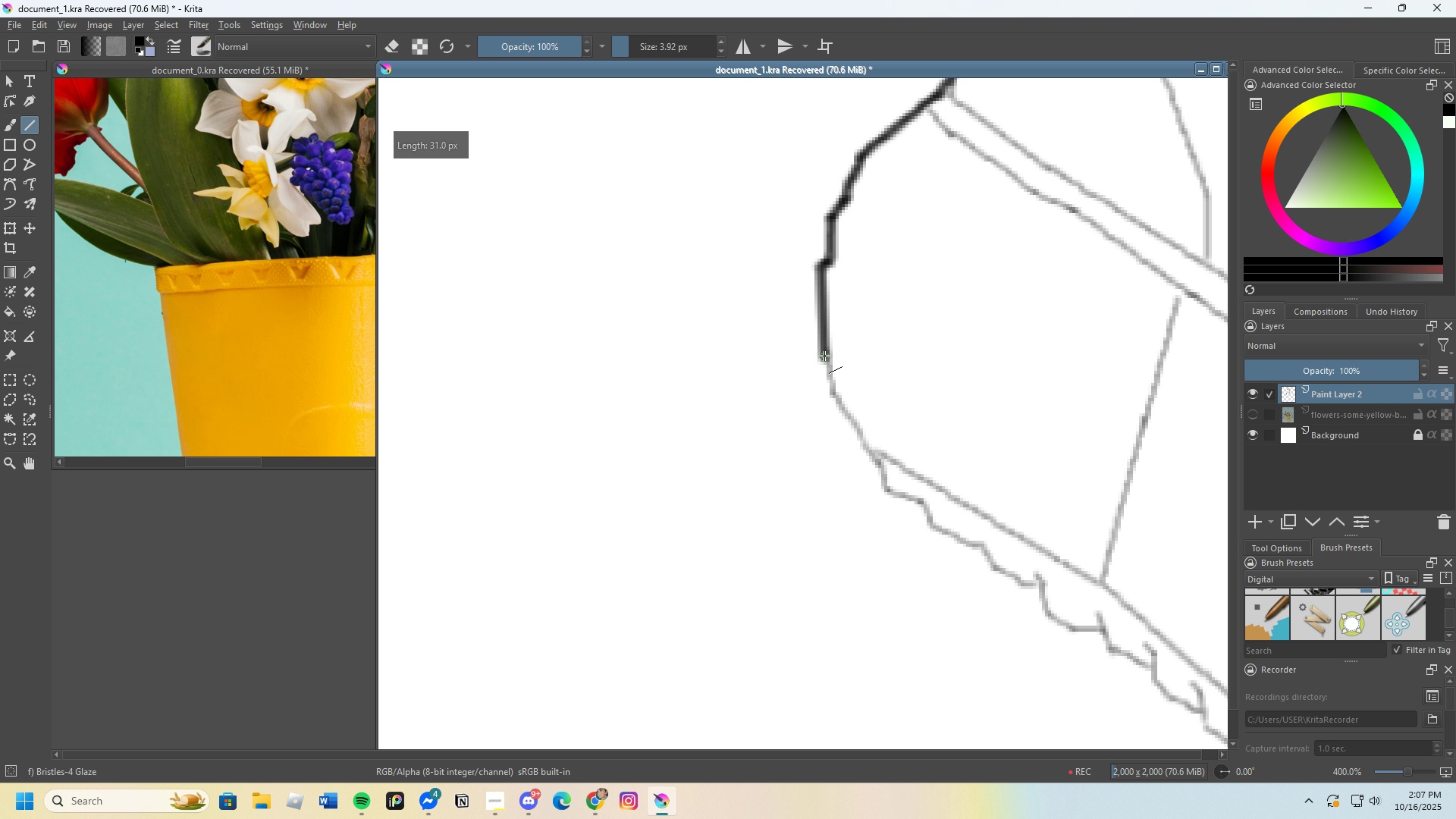 
scroll: coordinate [846, 401], scroll_direction: up, amount: 1.0
 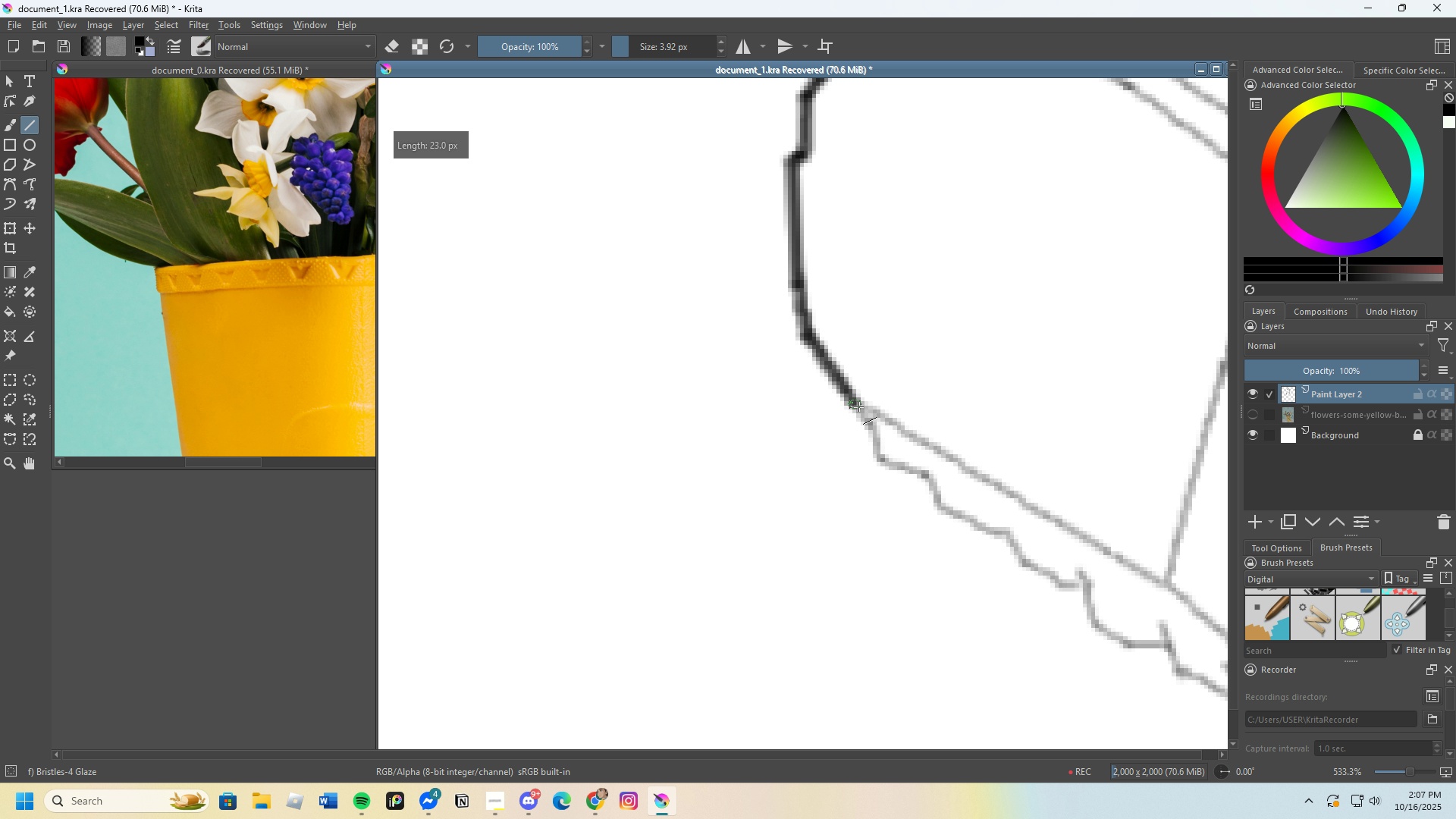 
scroll: coordinate [836, 428], scroll_direction: none, amount: 0.0
 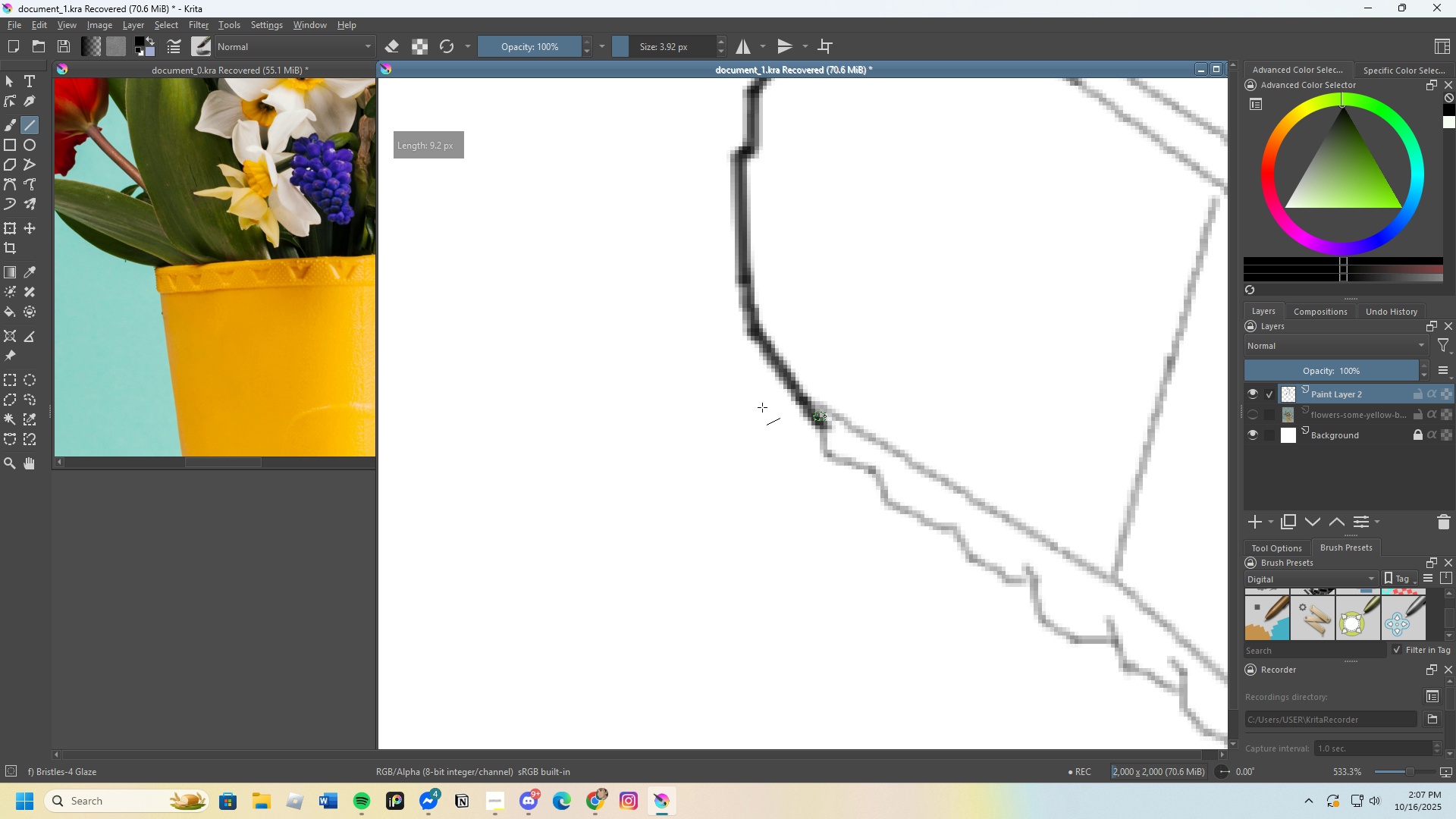 
scroll: coordinate [739, 399], scroll_direction: down, amount: 3.0
 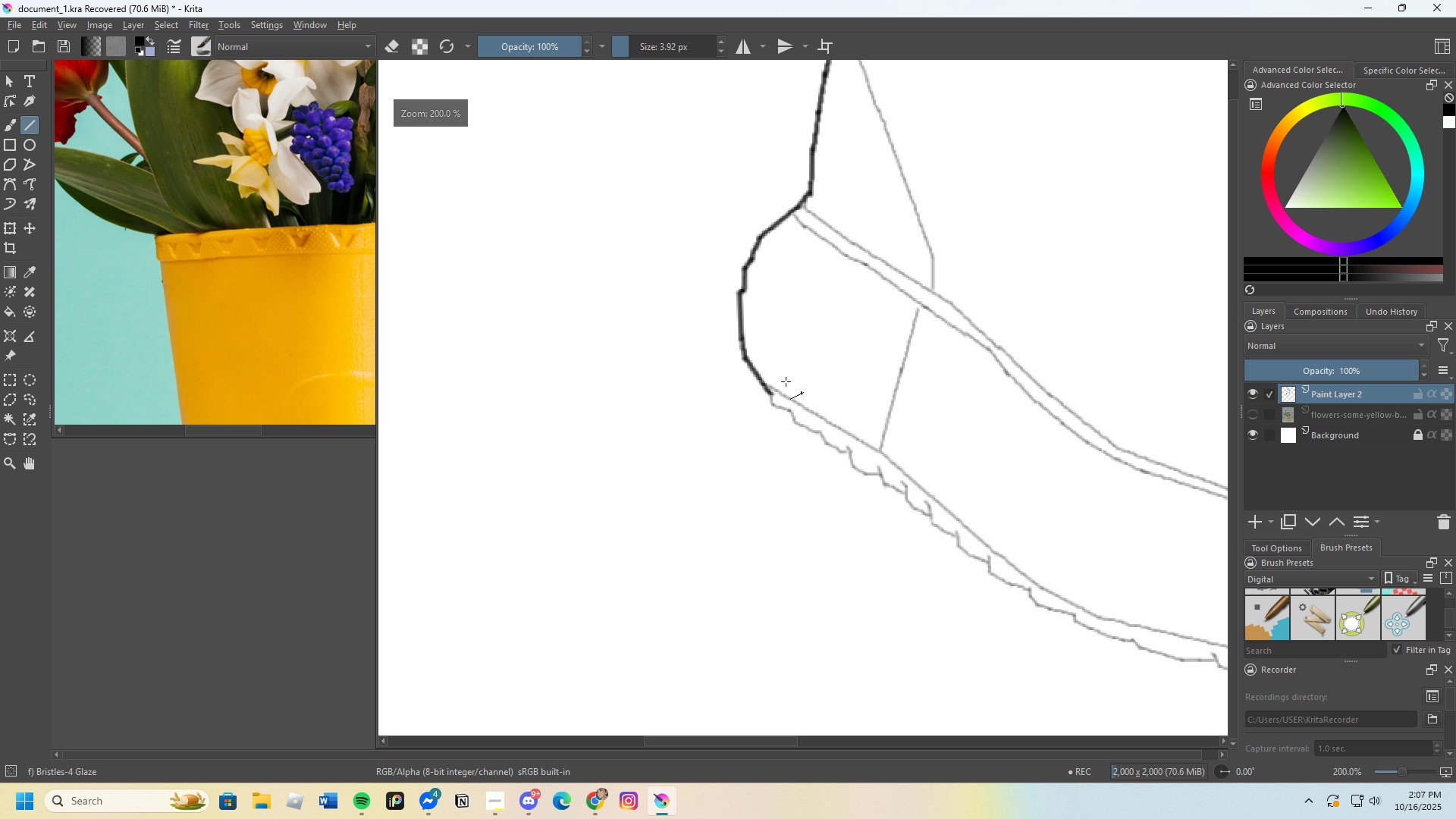 
scroll: coordinate [794, 420], scroll_direction: up, amount: 1.0
 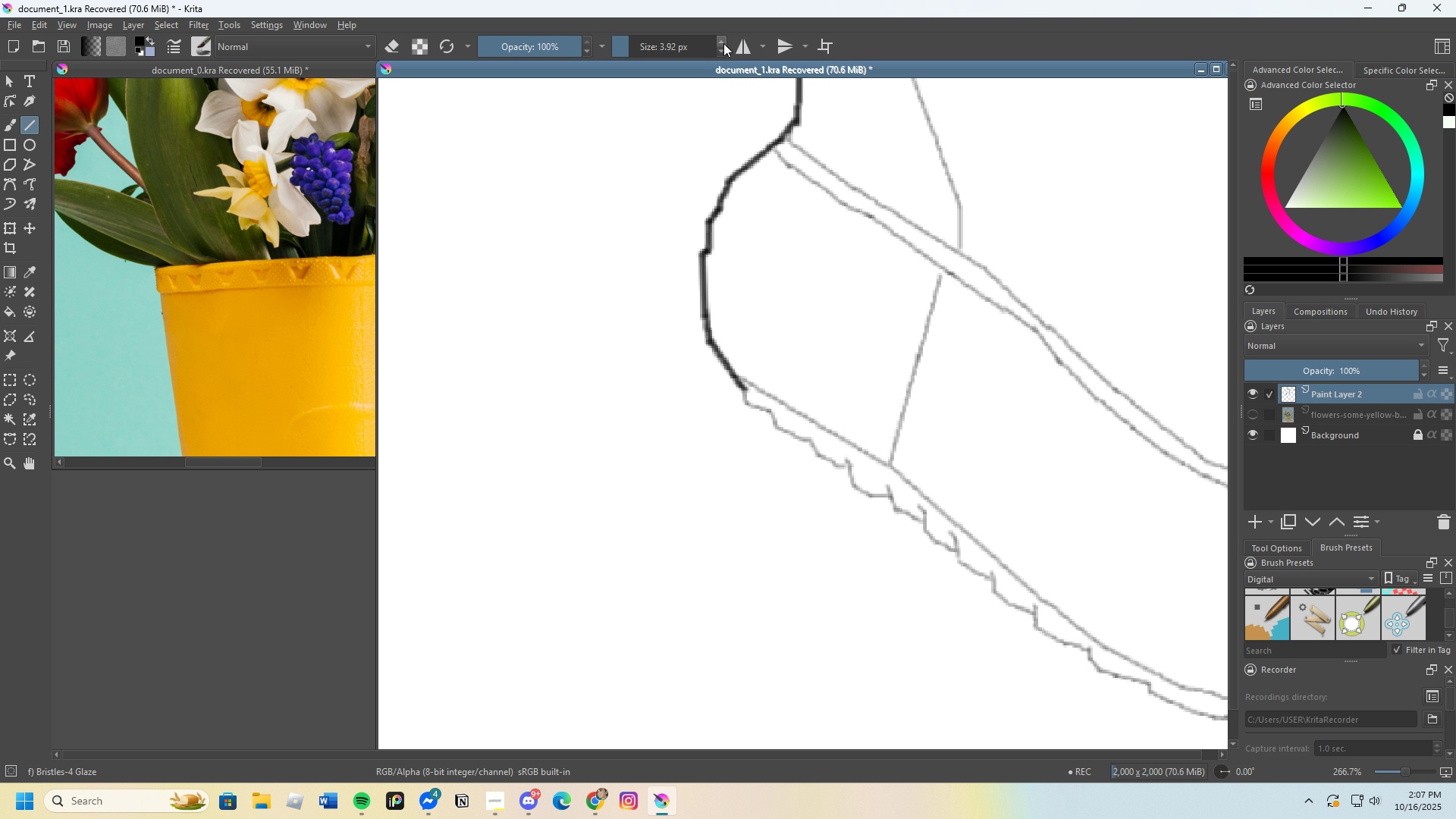 
double_click([722, 42])
 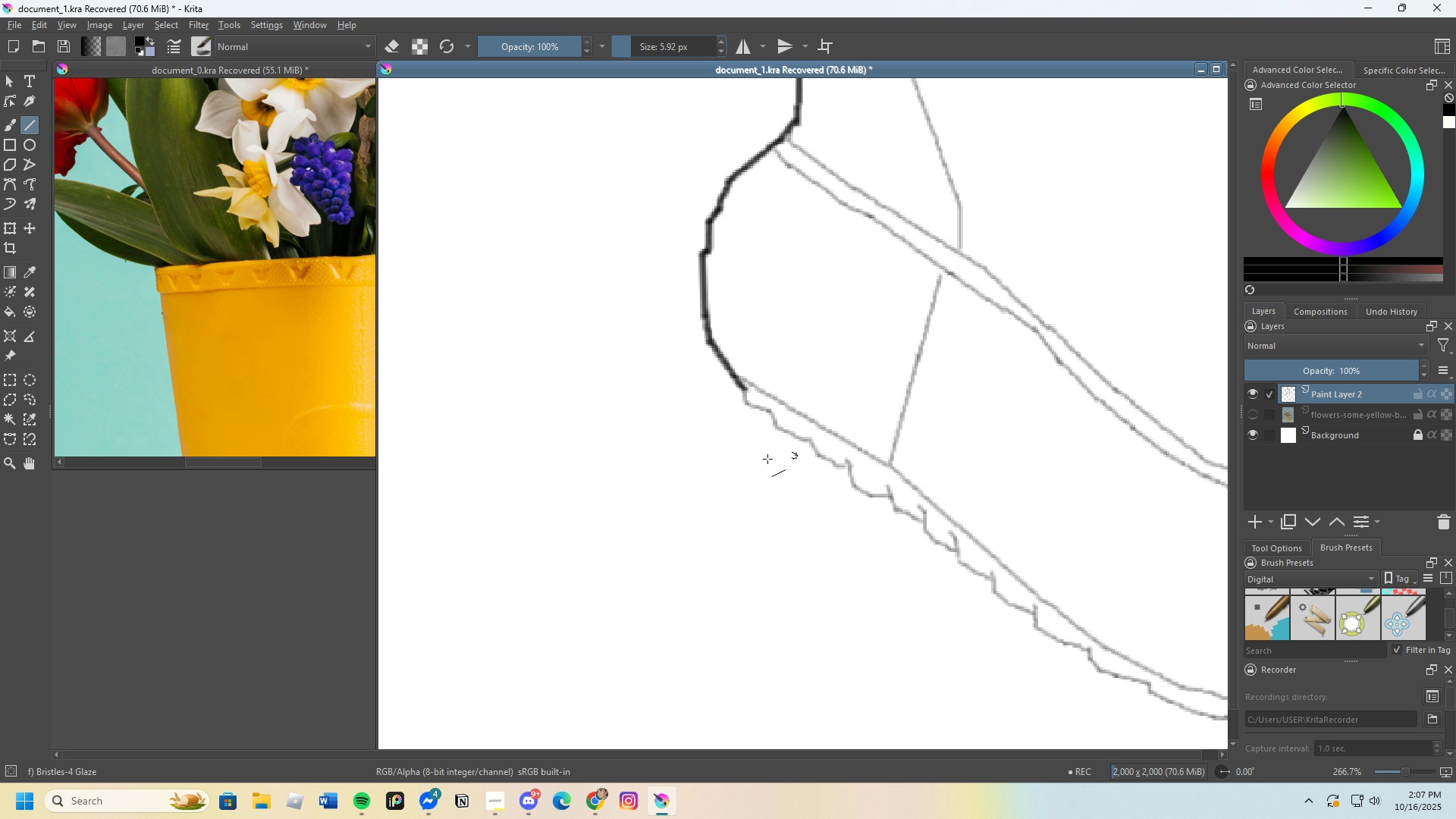 
scroll: coordinate [766, 460], scroll_direction: up, amount: 3.0
 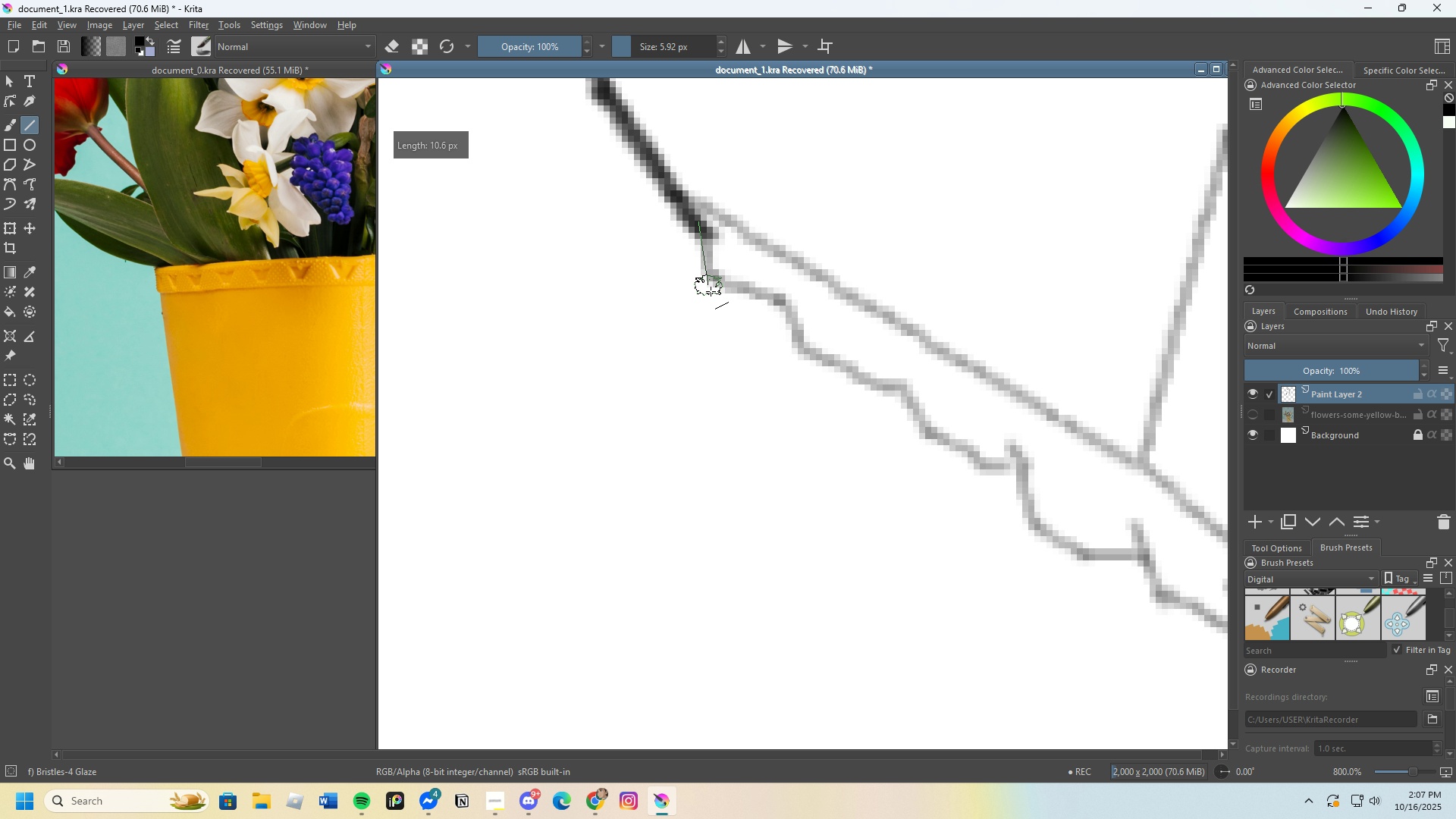 
scroll: coordinate [678, 322], scroll_direction: down, amount: 3.0
 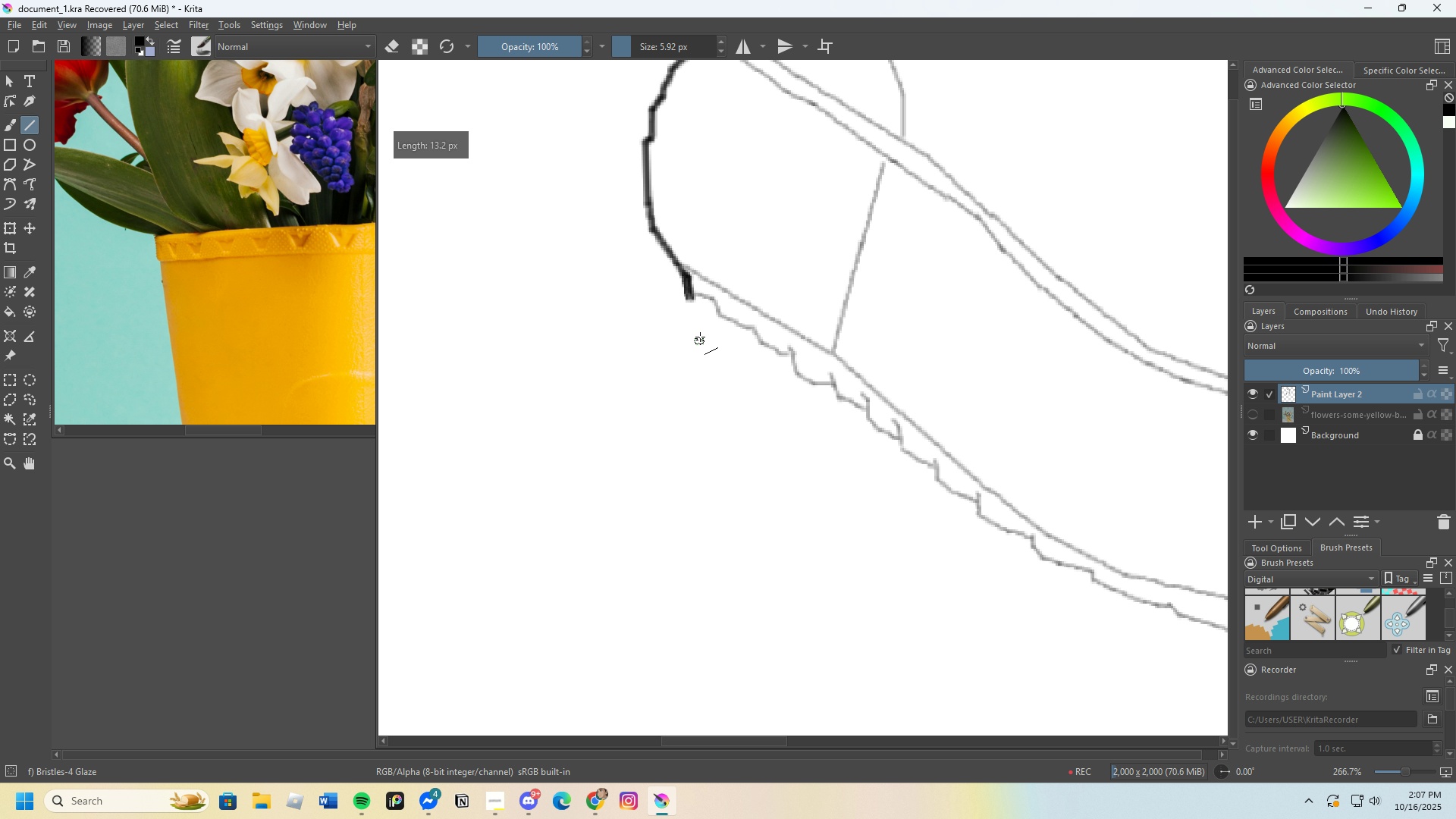 
scroll: coordinate [701, 331], scroll_direction: up, amount: 1.0
 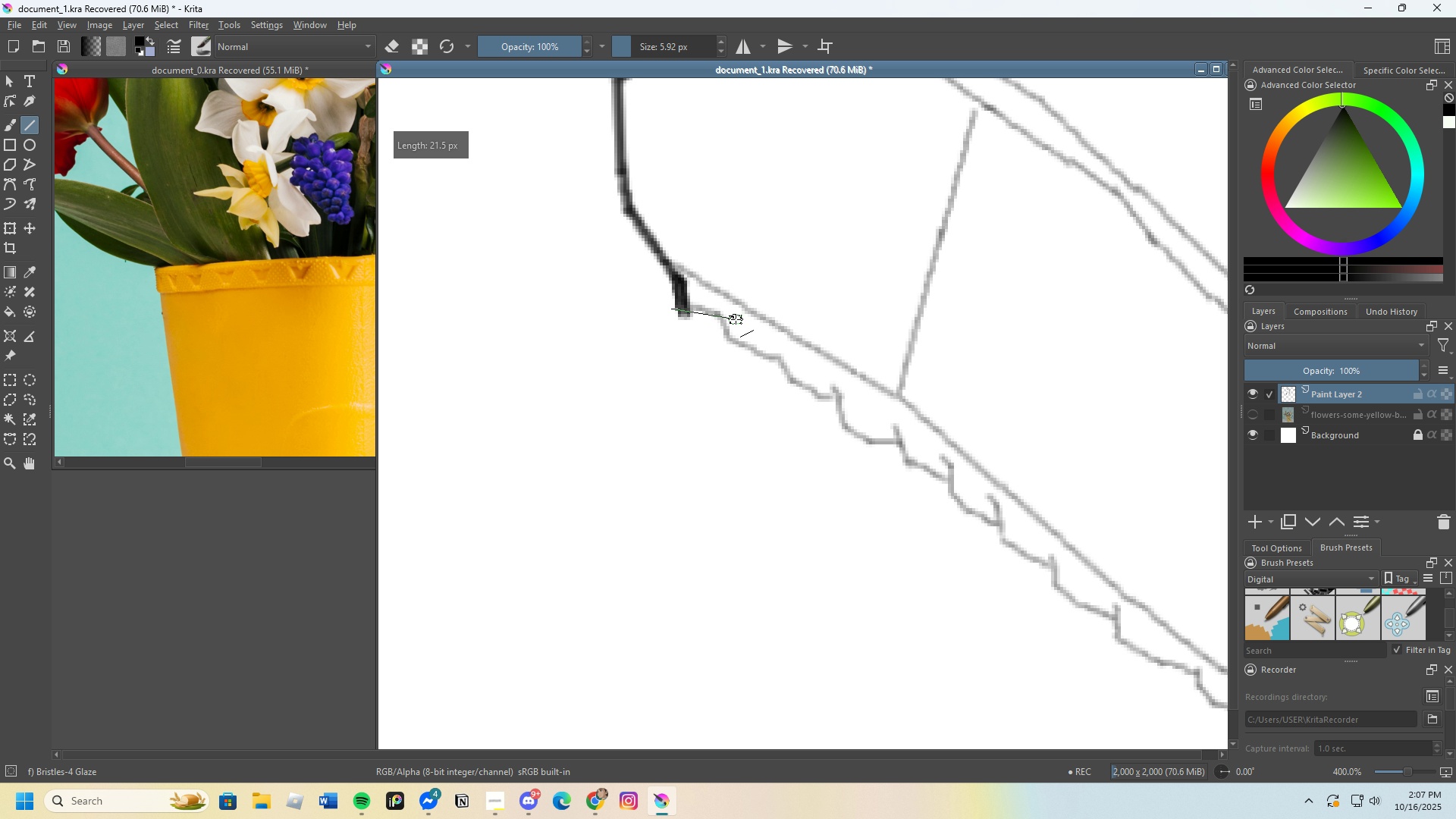 
scroll: coordinate [739, 374], scroll_direction: none, amount: 0.0
 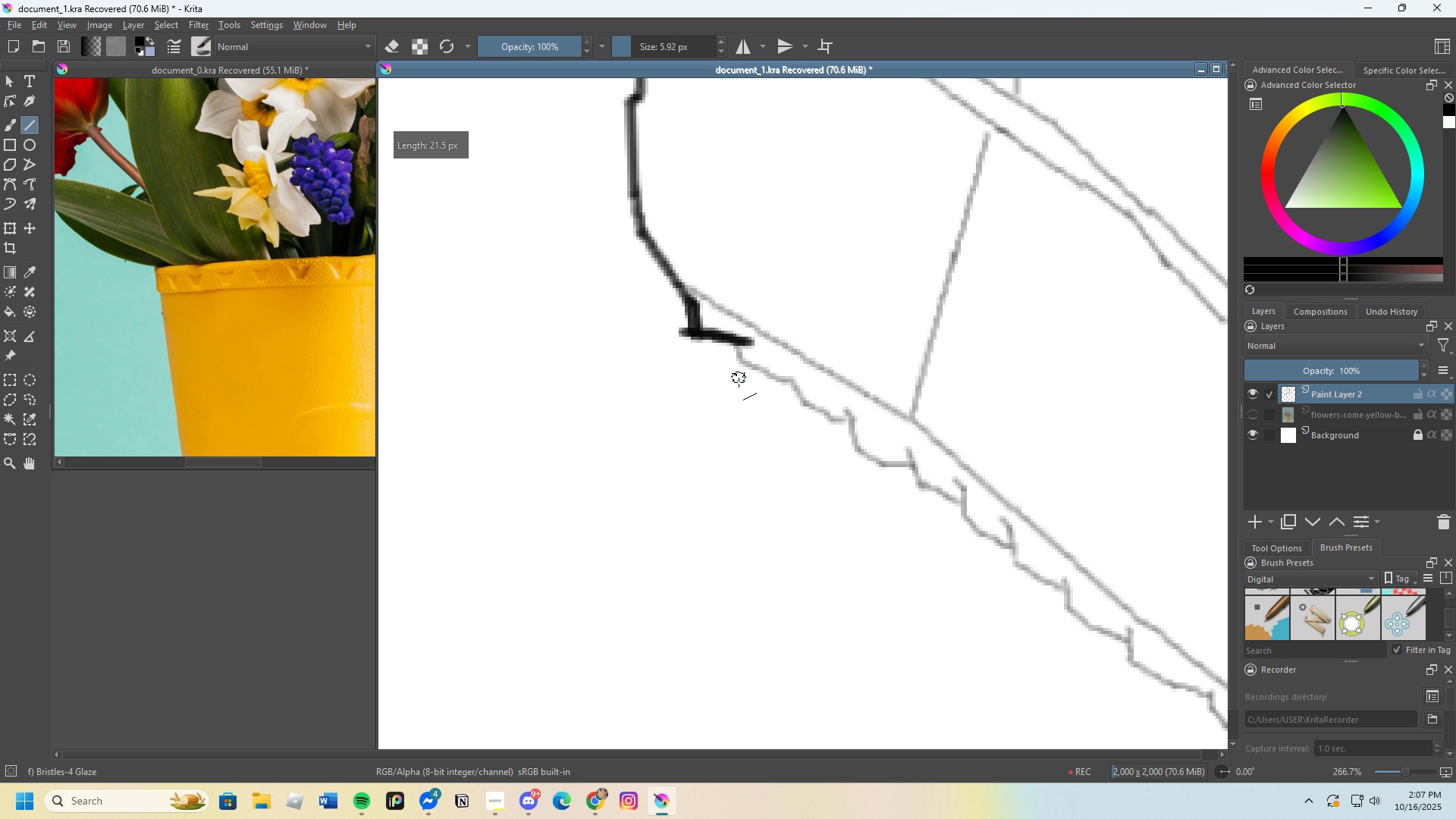 
key(Control+Z)
 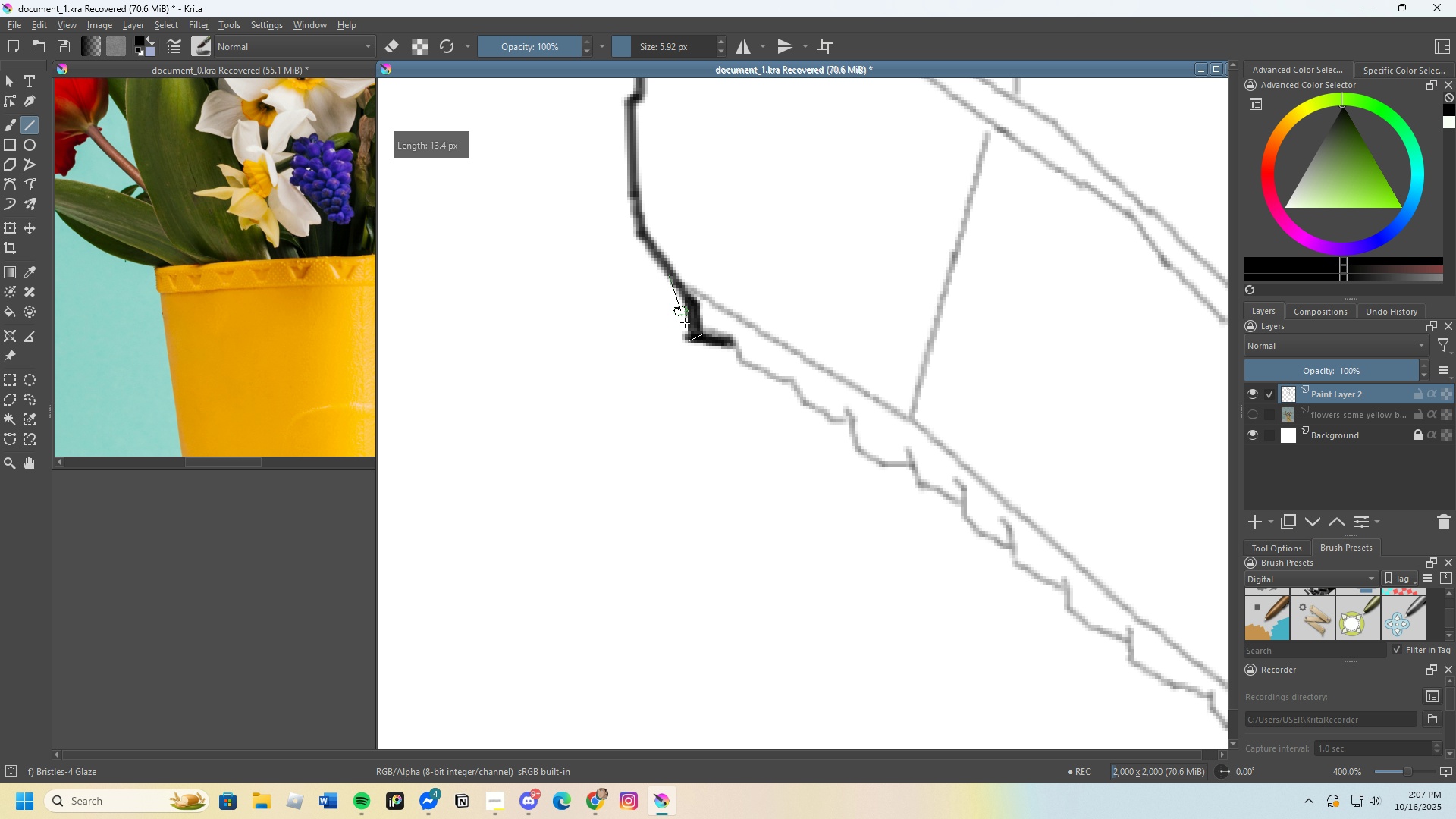 
scroll: coordinate [689, 317], scroll_direction: up, amount: 1.0
 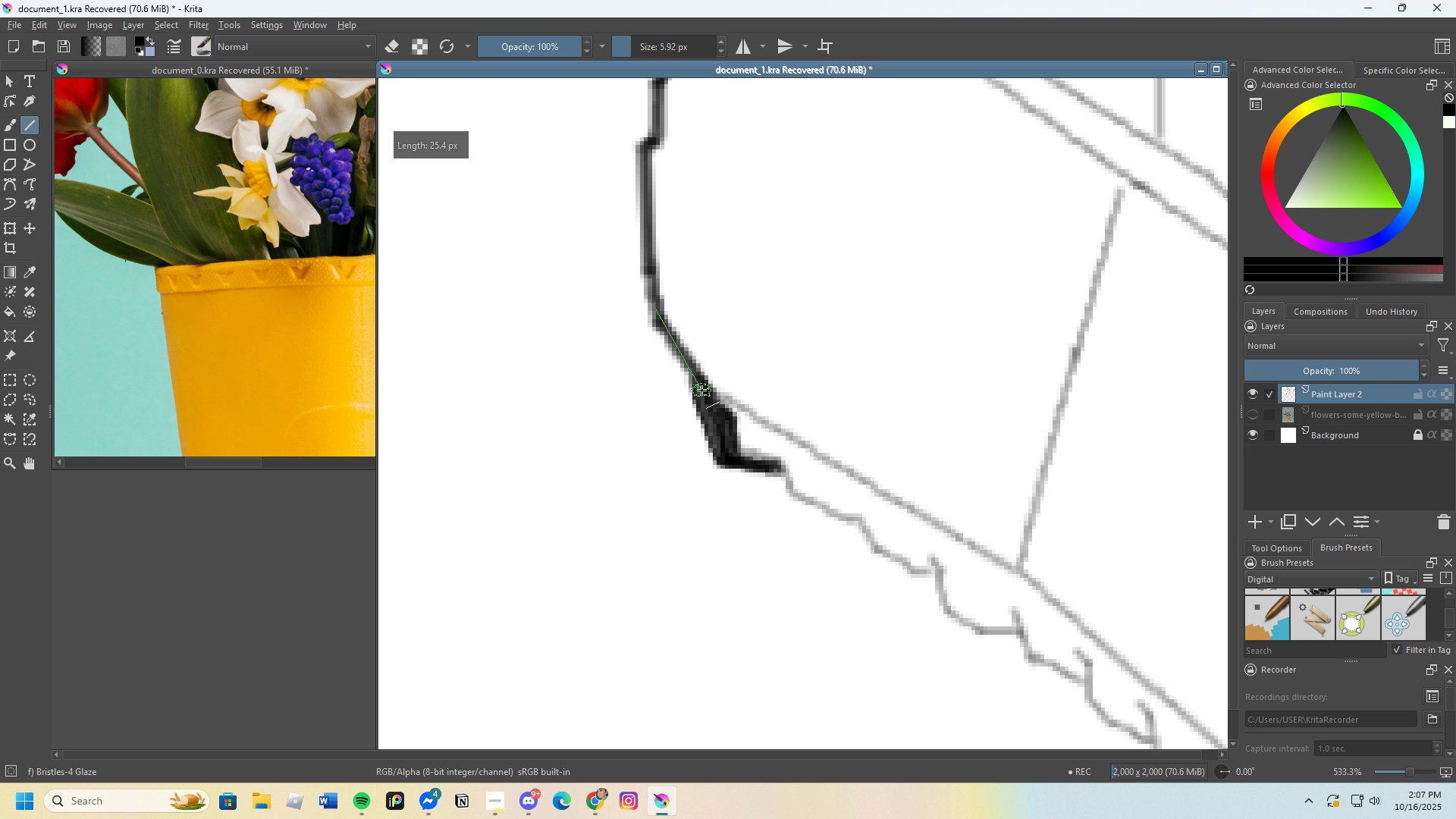 
scroll: coordinate [690, 330], scroll_direction: down, amount: 1.0
 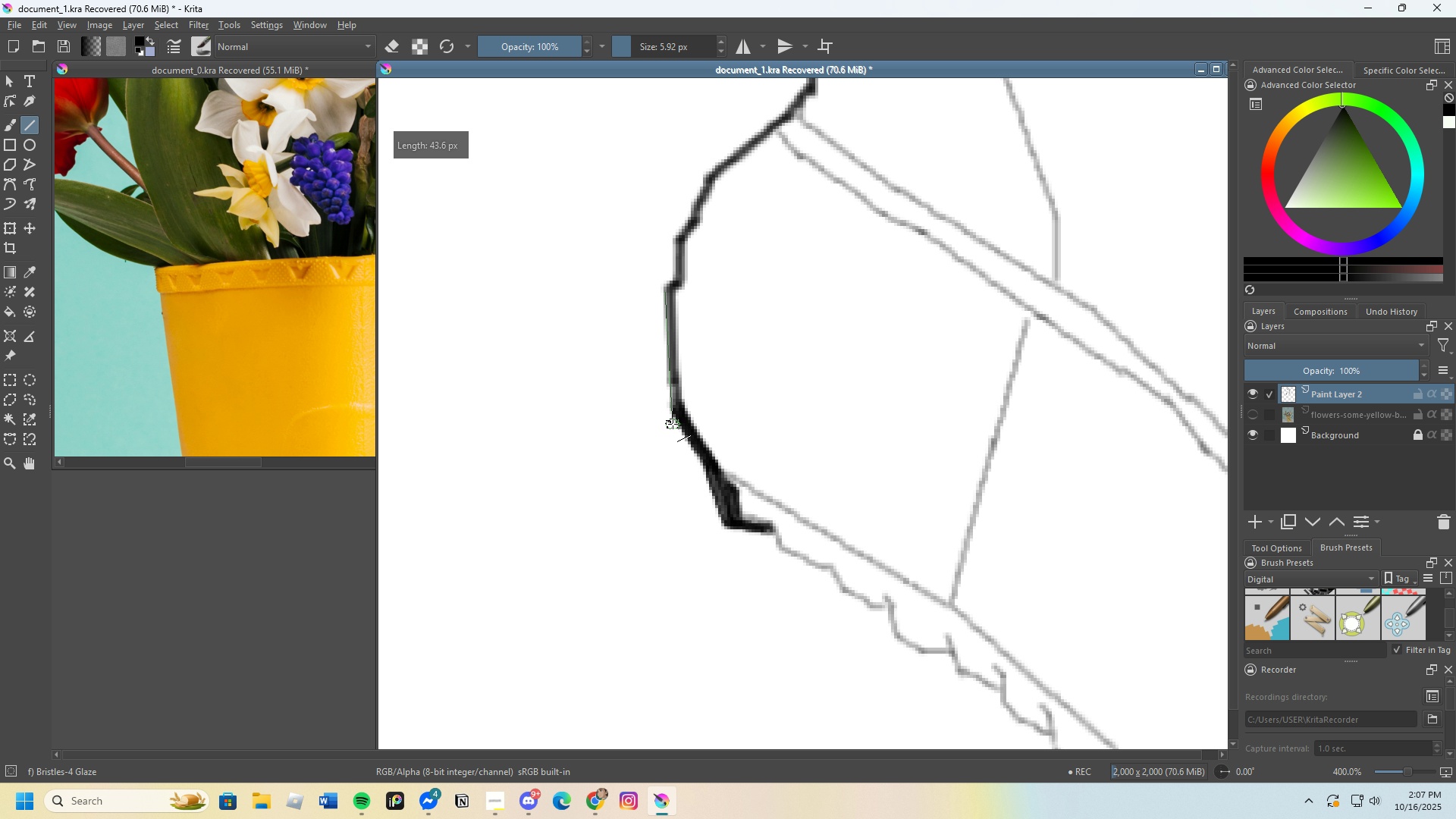 
scroll: coordinate [686, 397], scroll_direction: none, amount: 0.0
 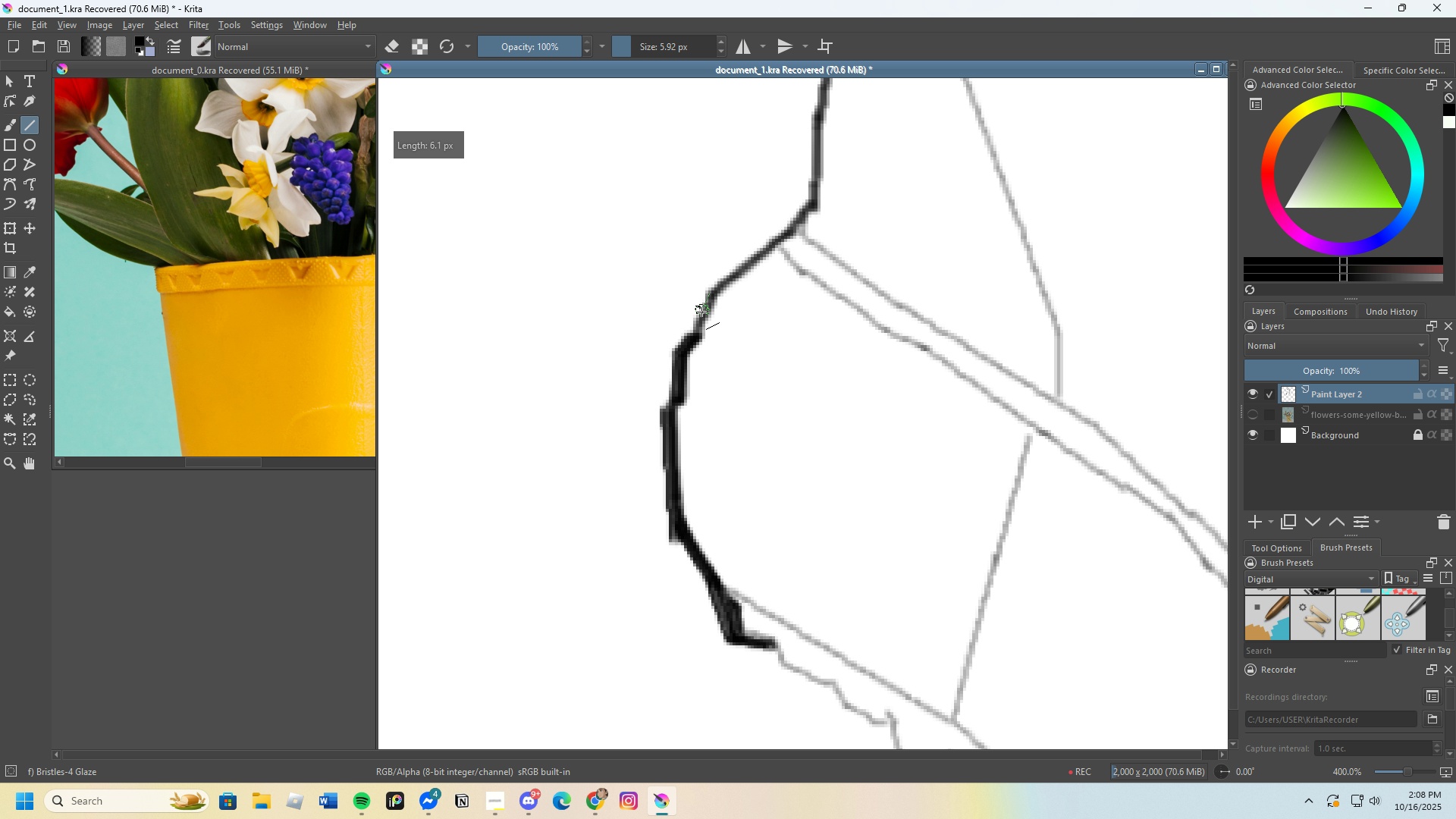 
wait(5.95)
 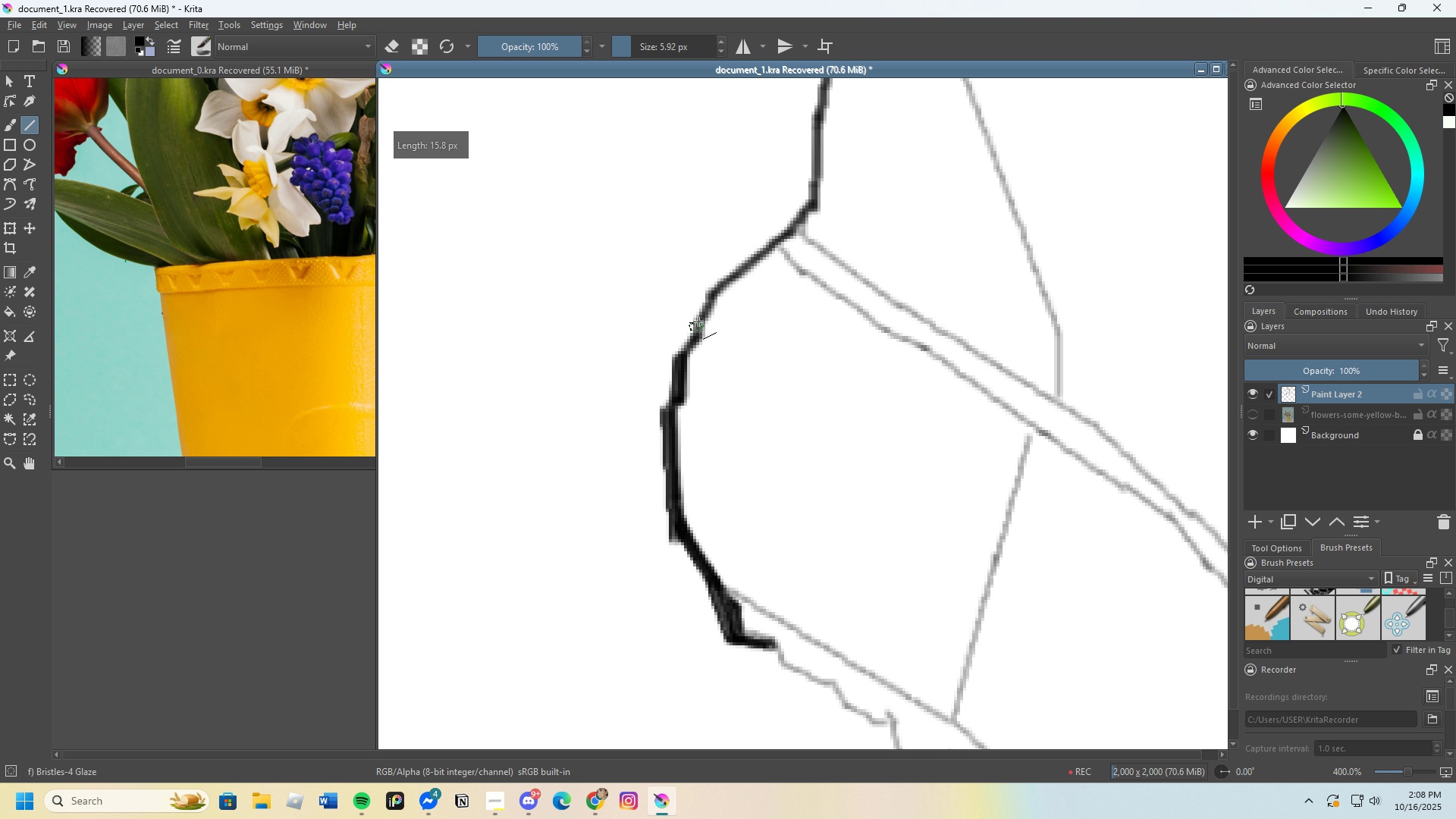 
scroll: coordinate [688, 328], scroll_direction: none, amount: 0.0
 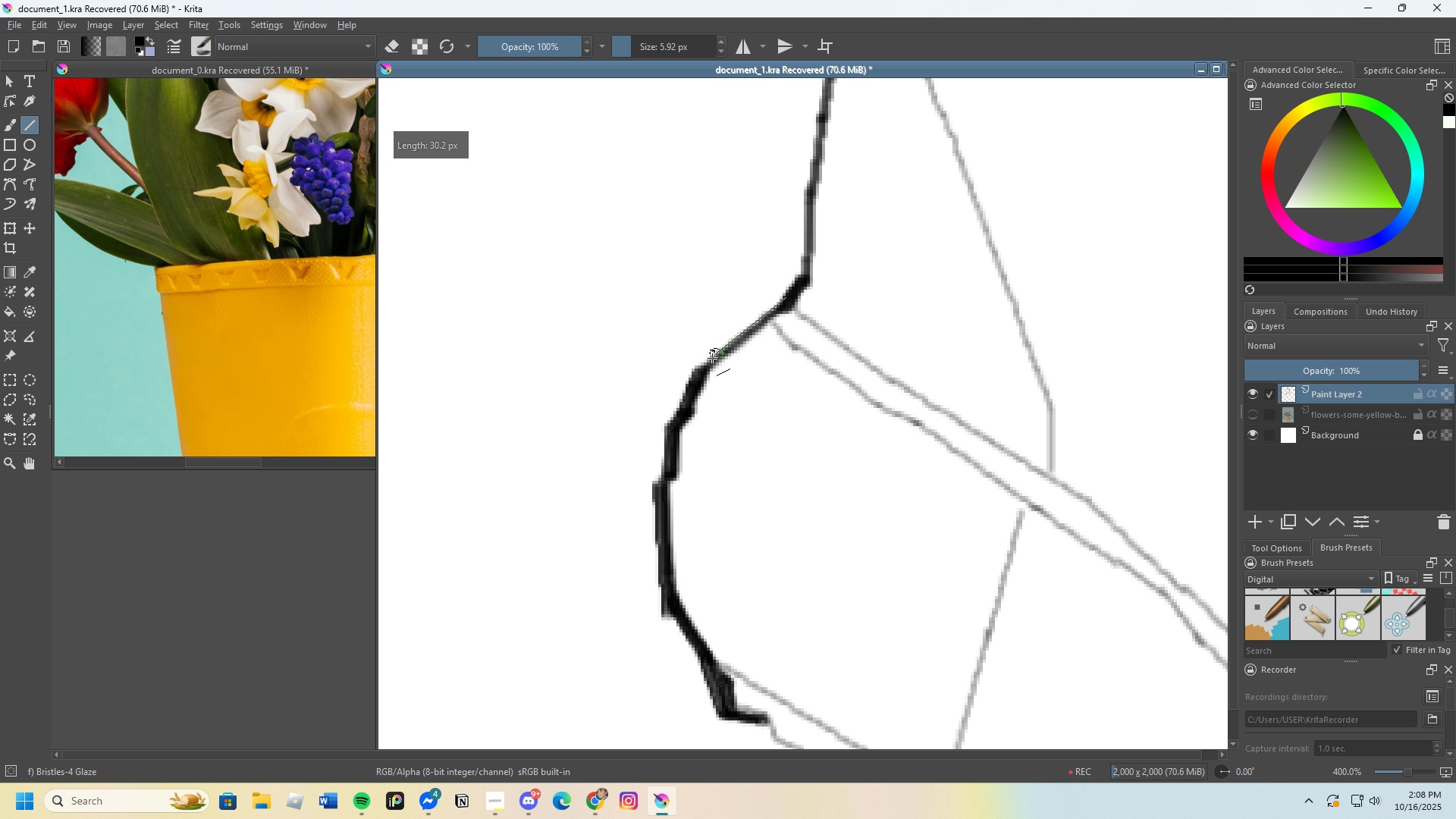 
scroll: coordinate [695, 413], scroll_direction: down, amount: 7.0
 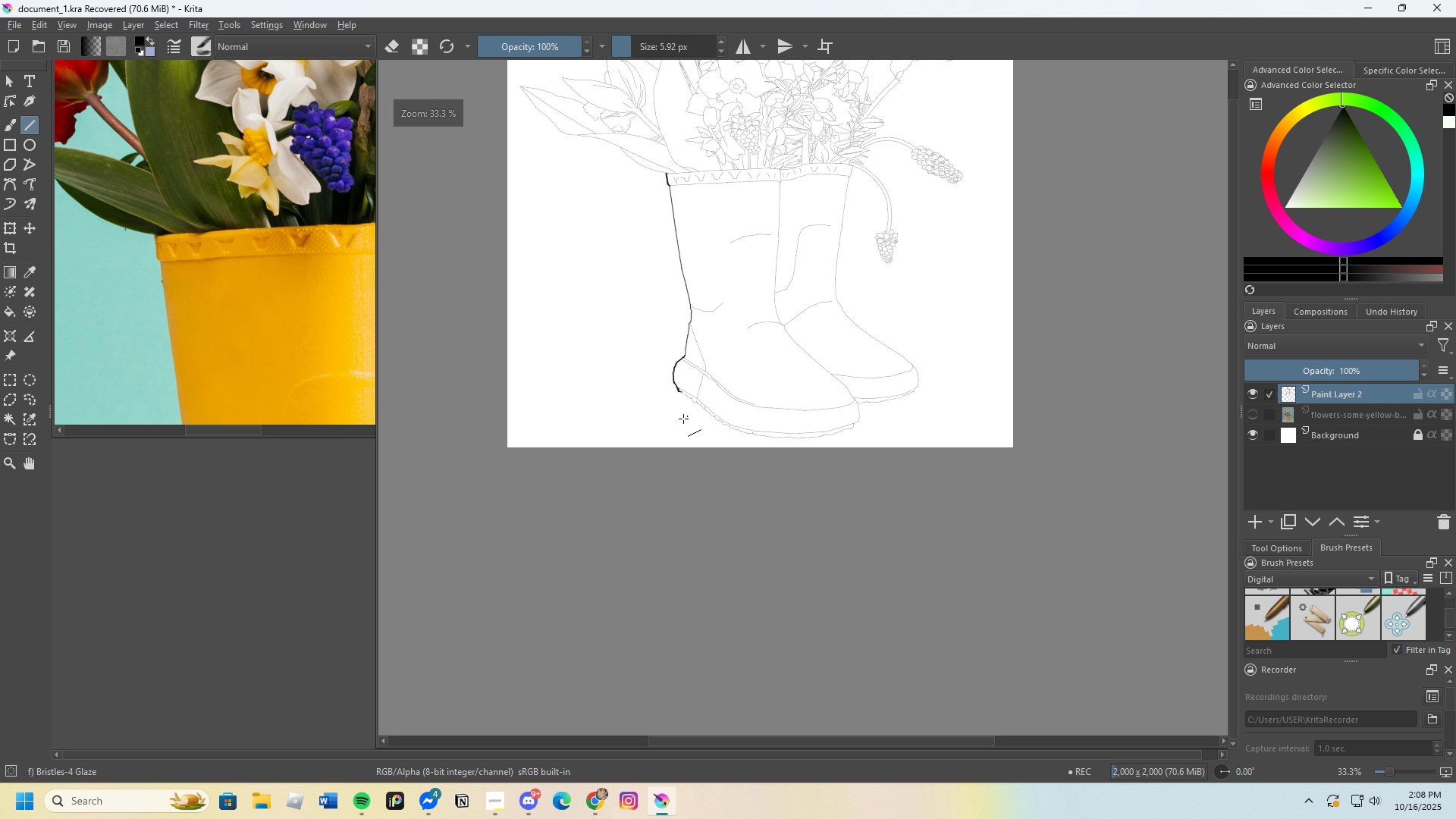 
scroll: coordinate [670, 381], scroll_direction: up, amount: 7.0
 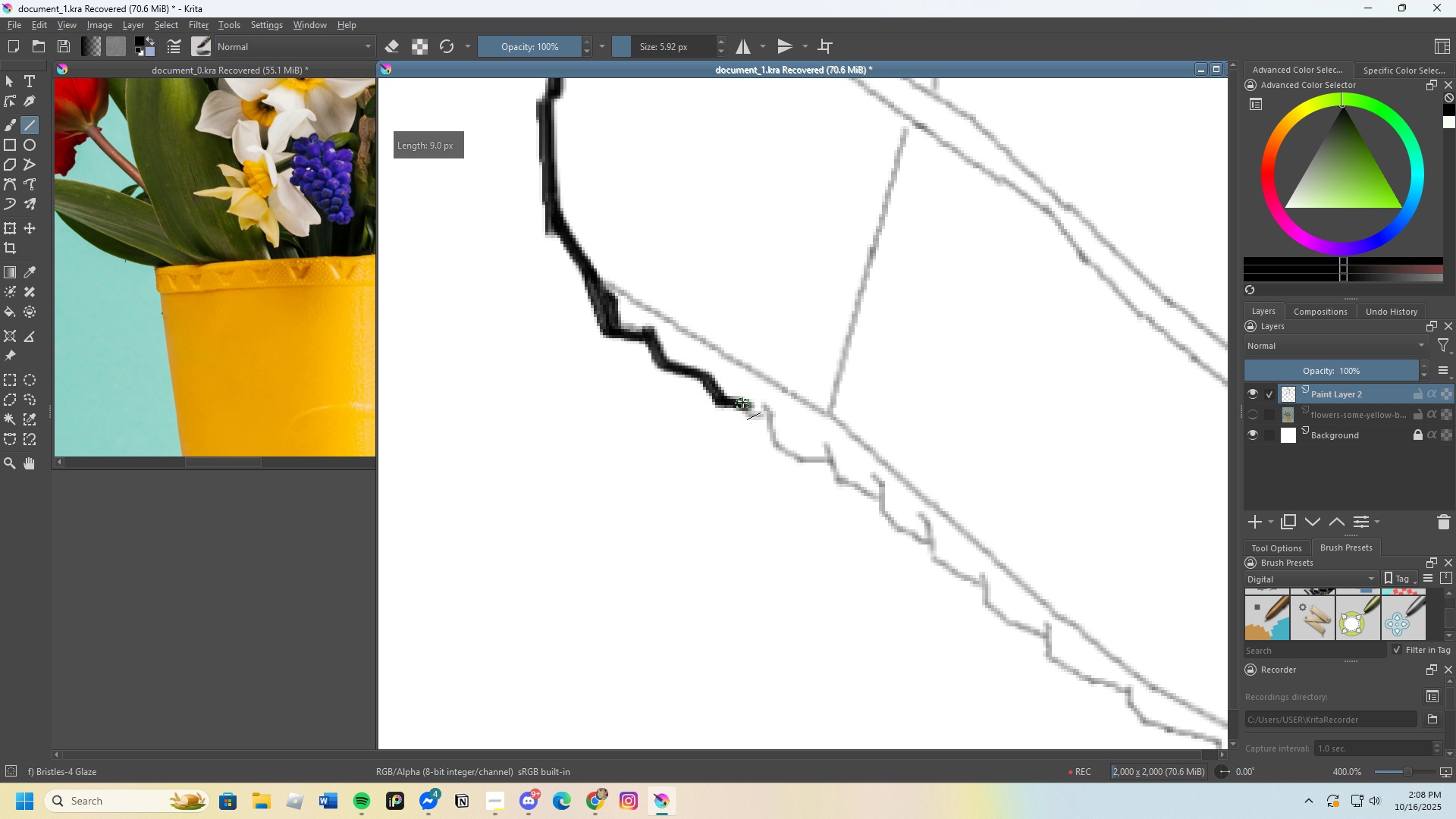 
wait(10.73)
 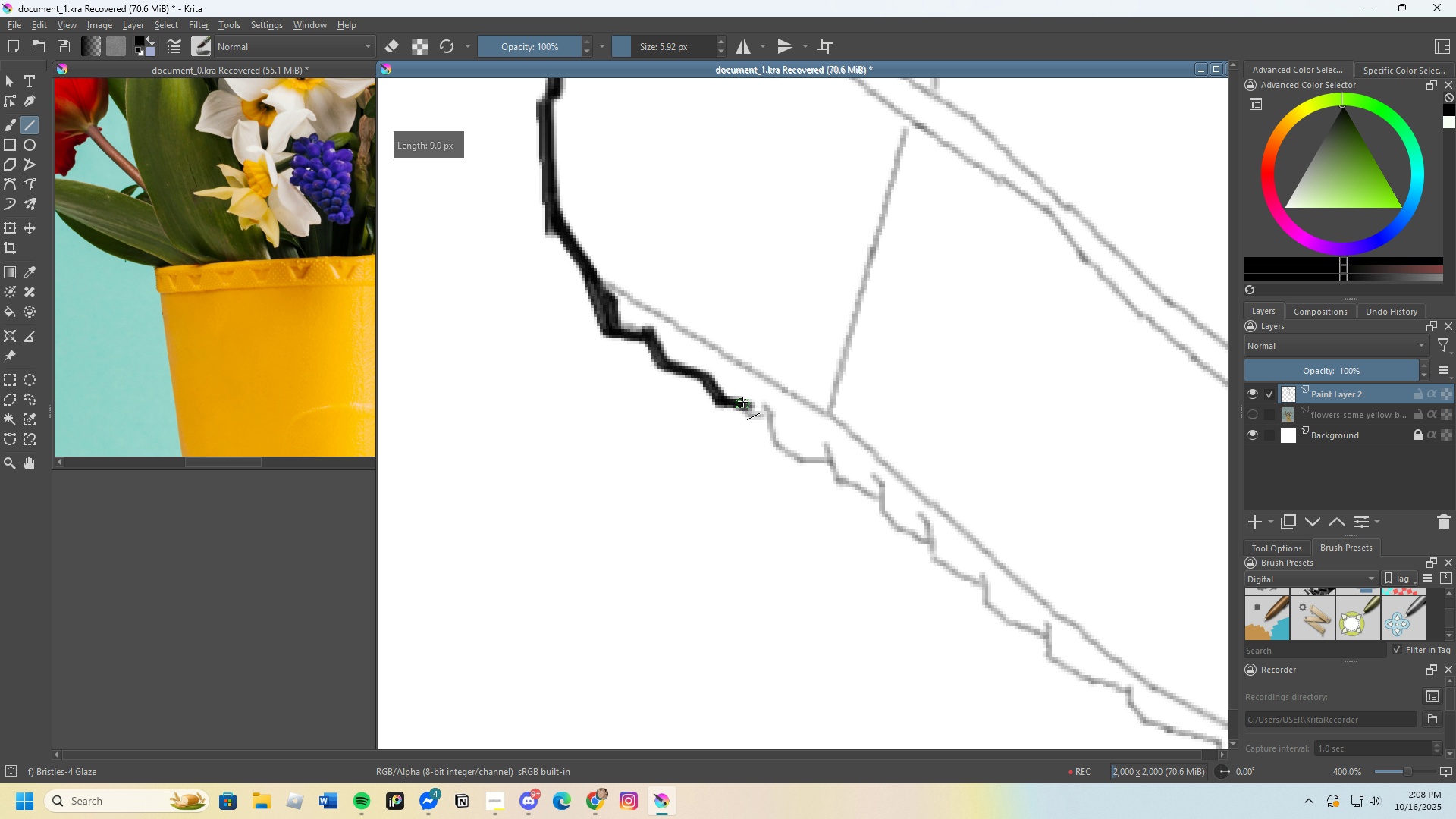 
scroll: coordinate [755, 455], scroll_direction: none, amount: 0.0
 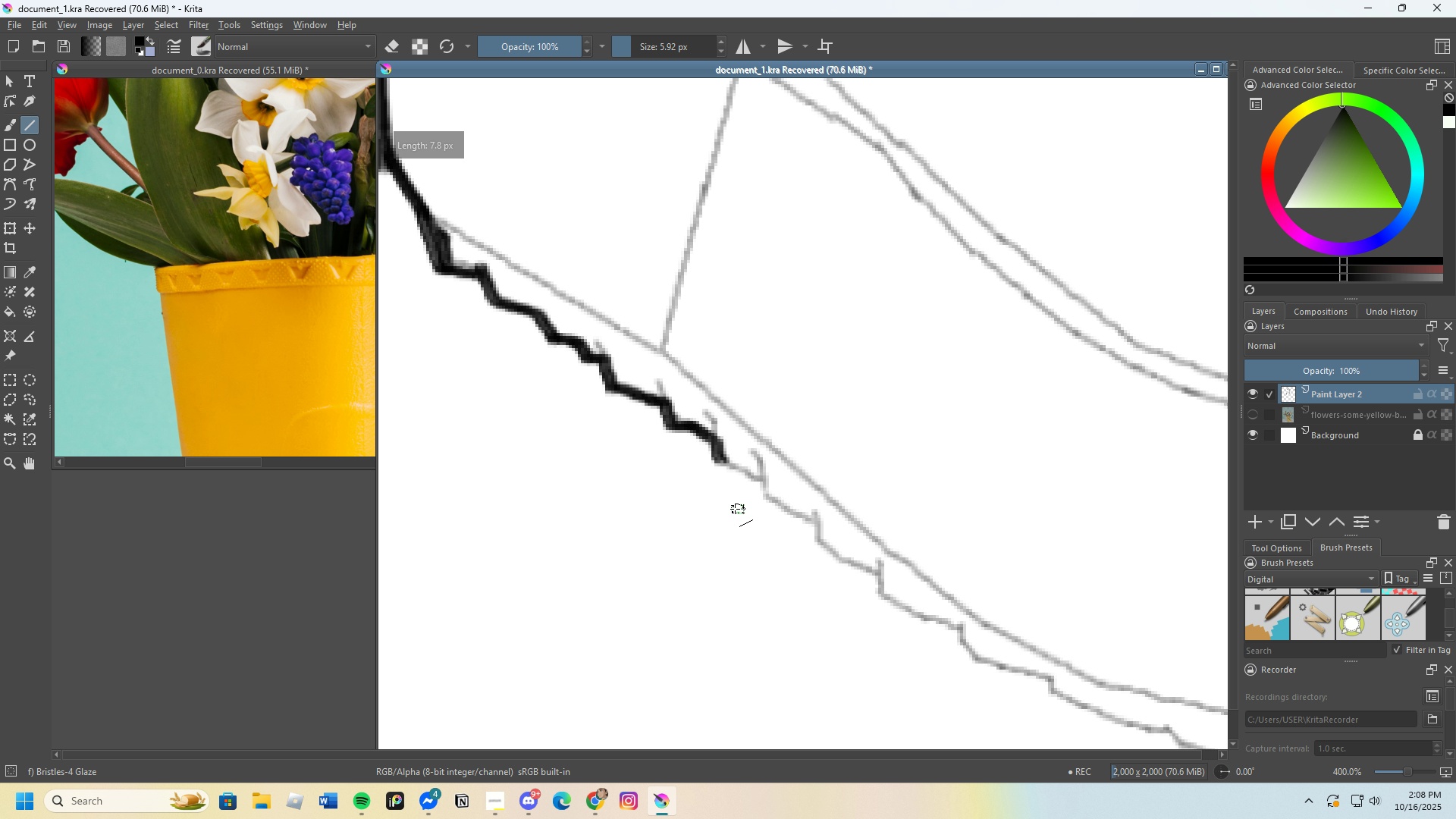 
scroll: coordinate [733, 507], scroll_direction: up, amount: 1.0
 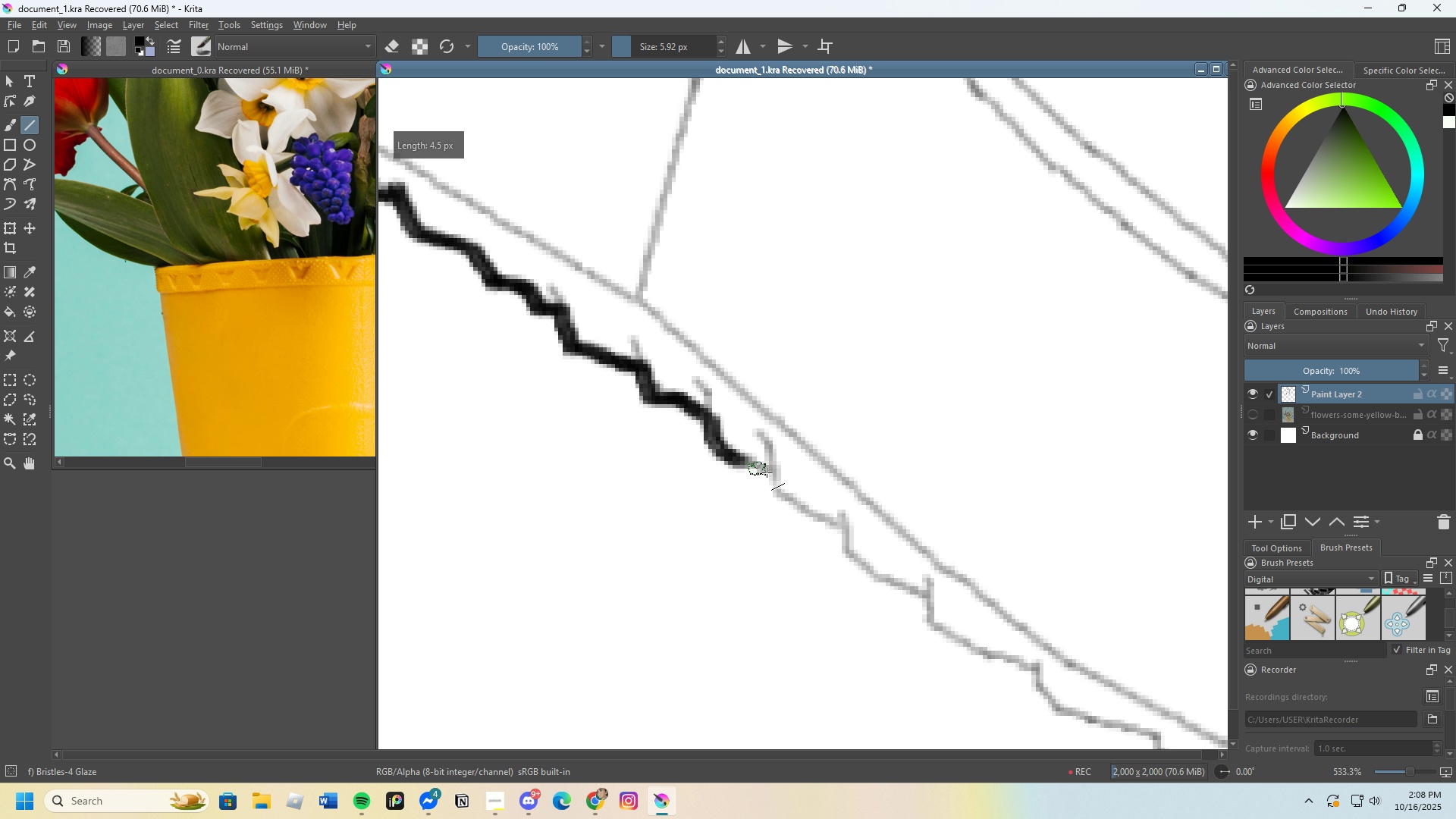 
scroll: coordinate [724, 471], scroll_direction: none, amount: 0.0
 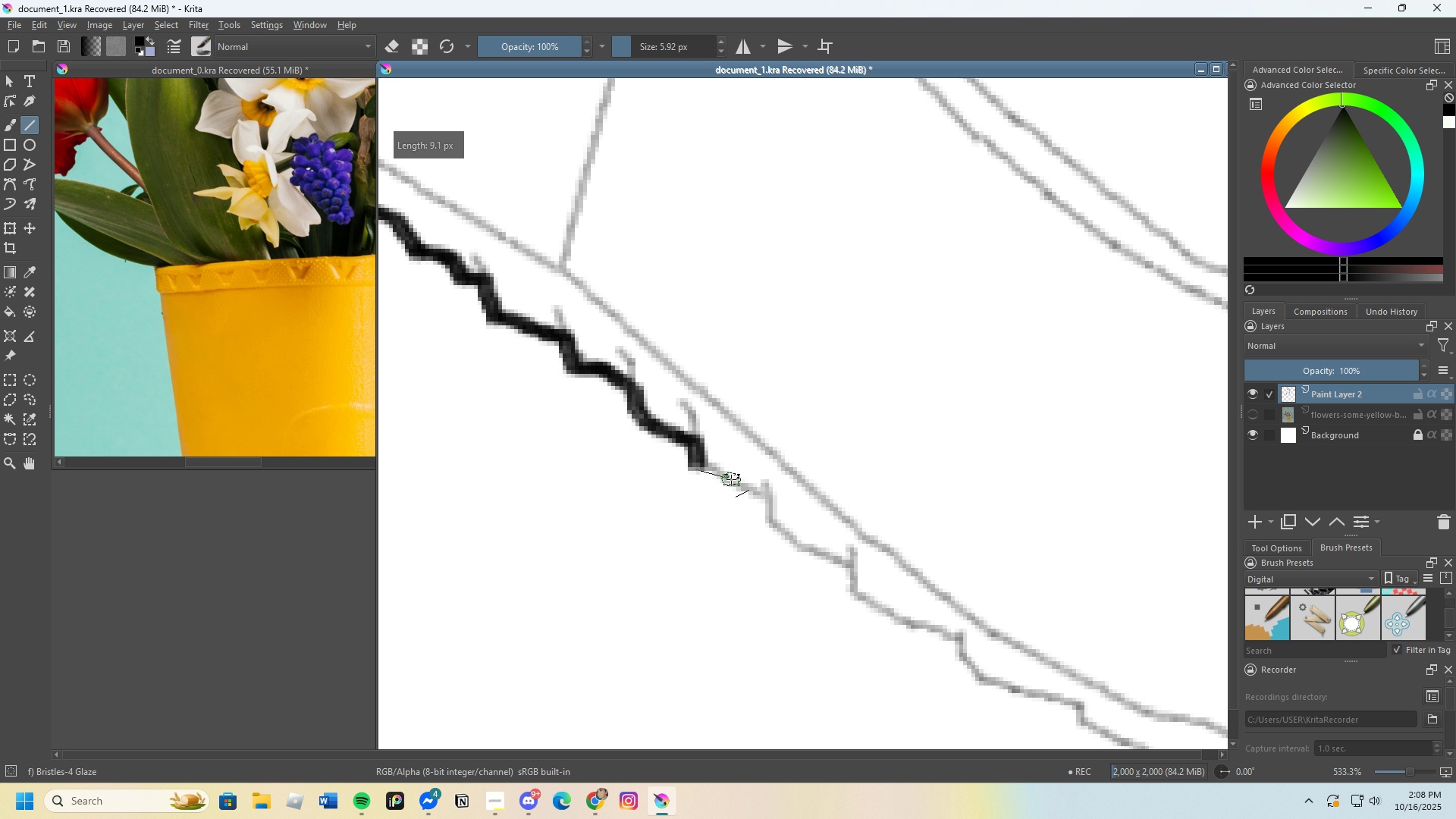 
scroll: coordinate [686, 457], scroll_direction: down, amount: 1.0
 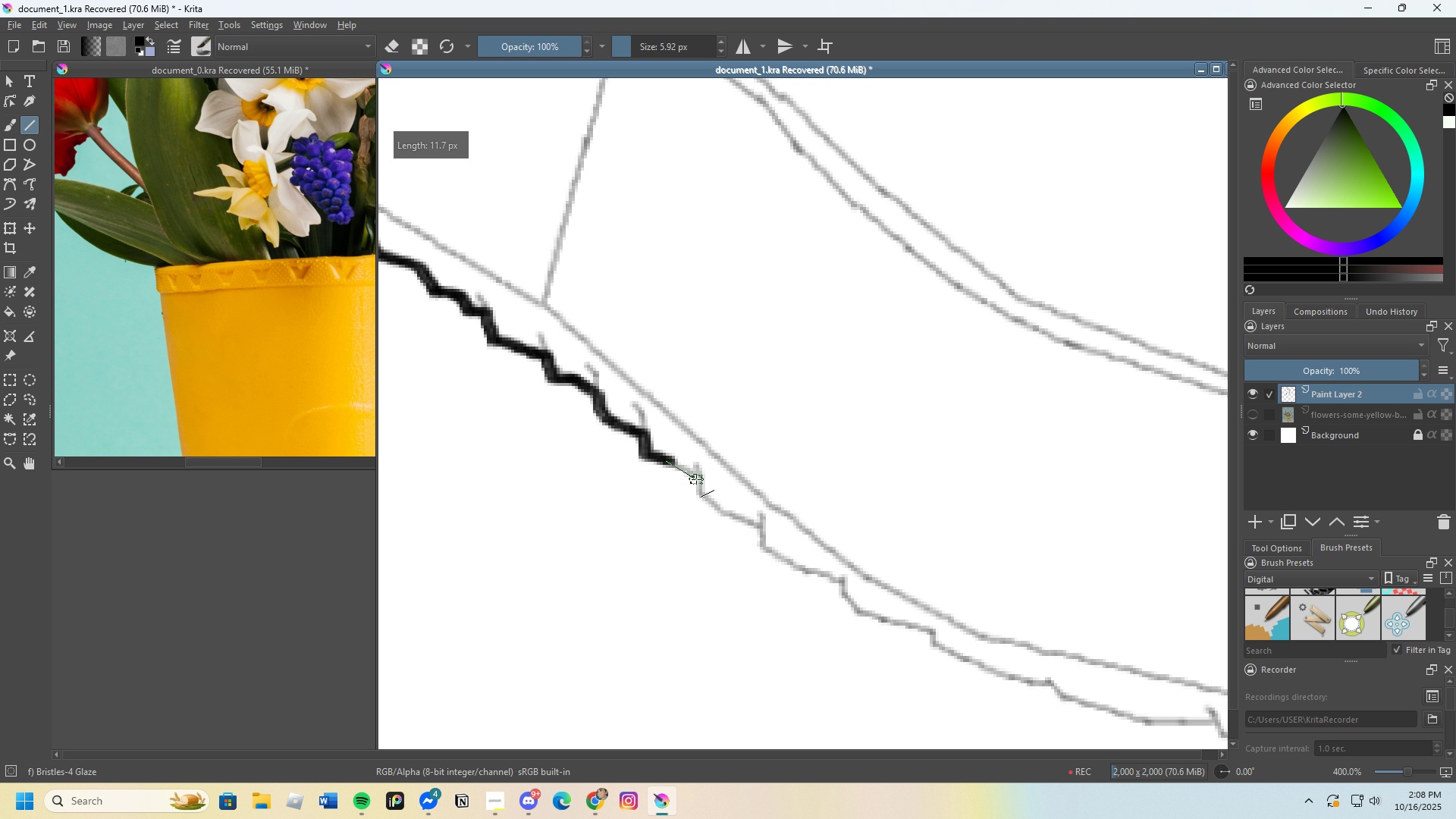 
scroll: coordinate [691, 476], scroll_direction: none, amount: 0.0
 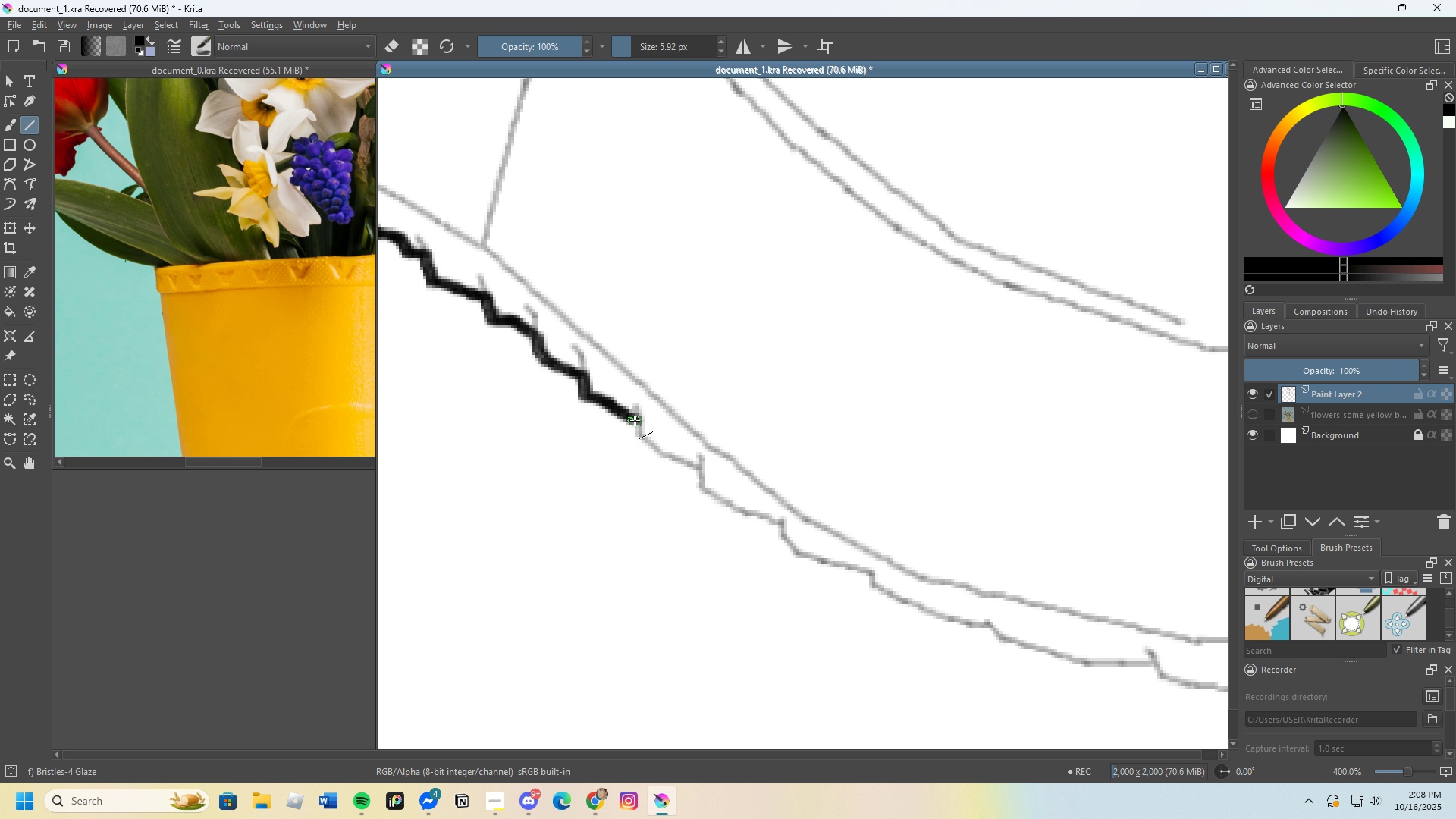 
scroll: coordinate [212, 360], scroll_direction: up, amount: 1.0
 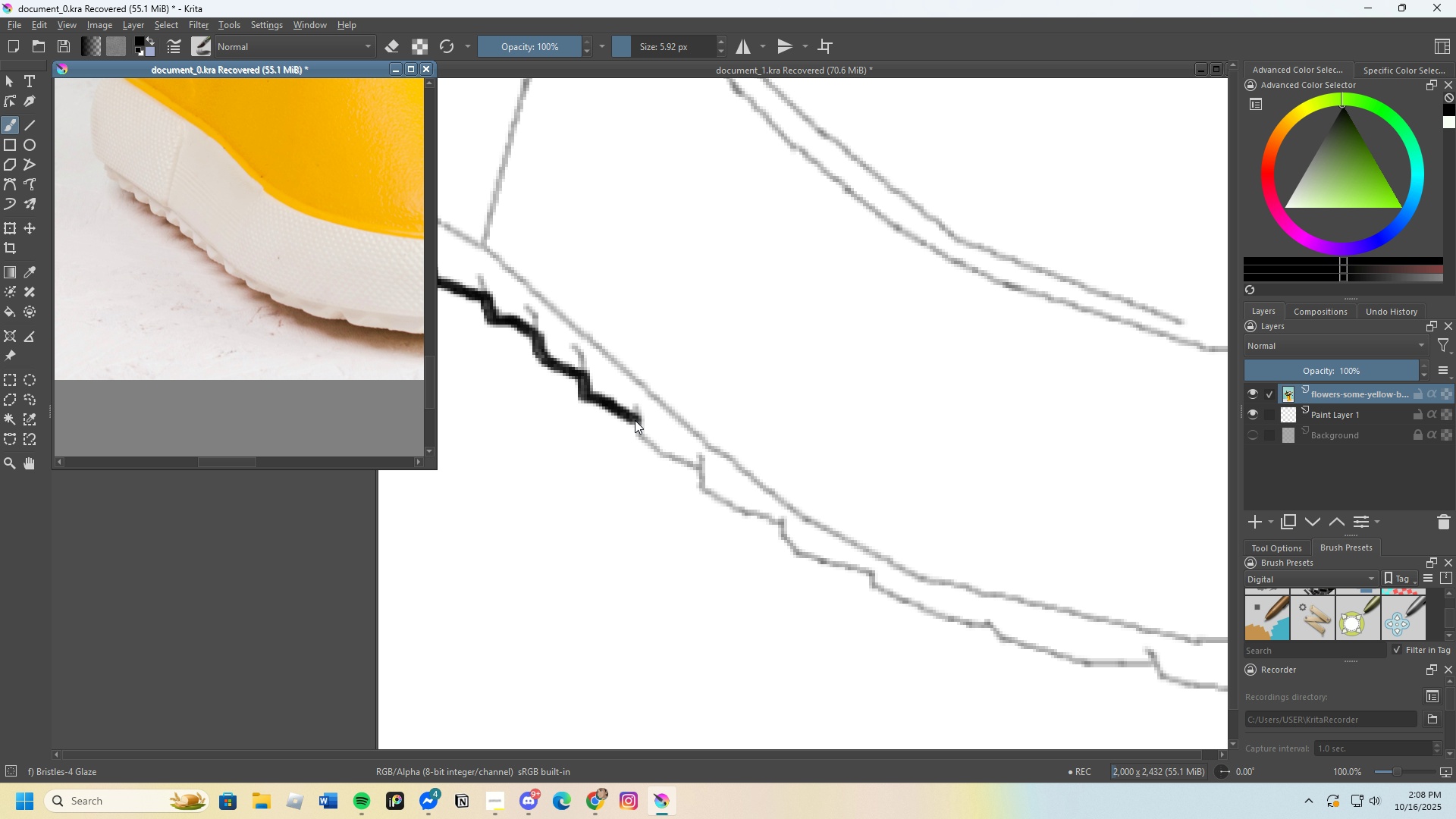 
left_click([638, 428])
 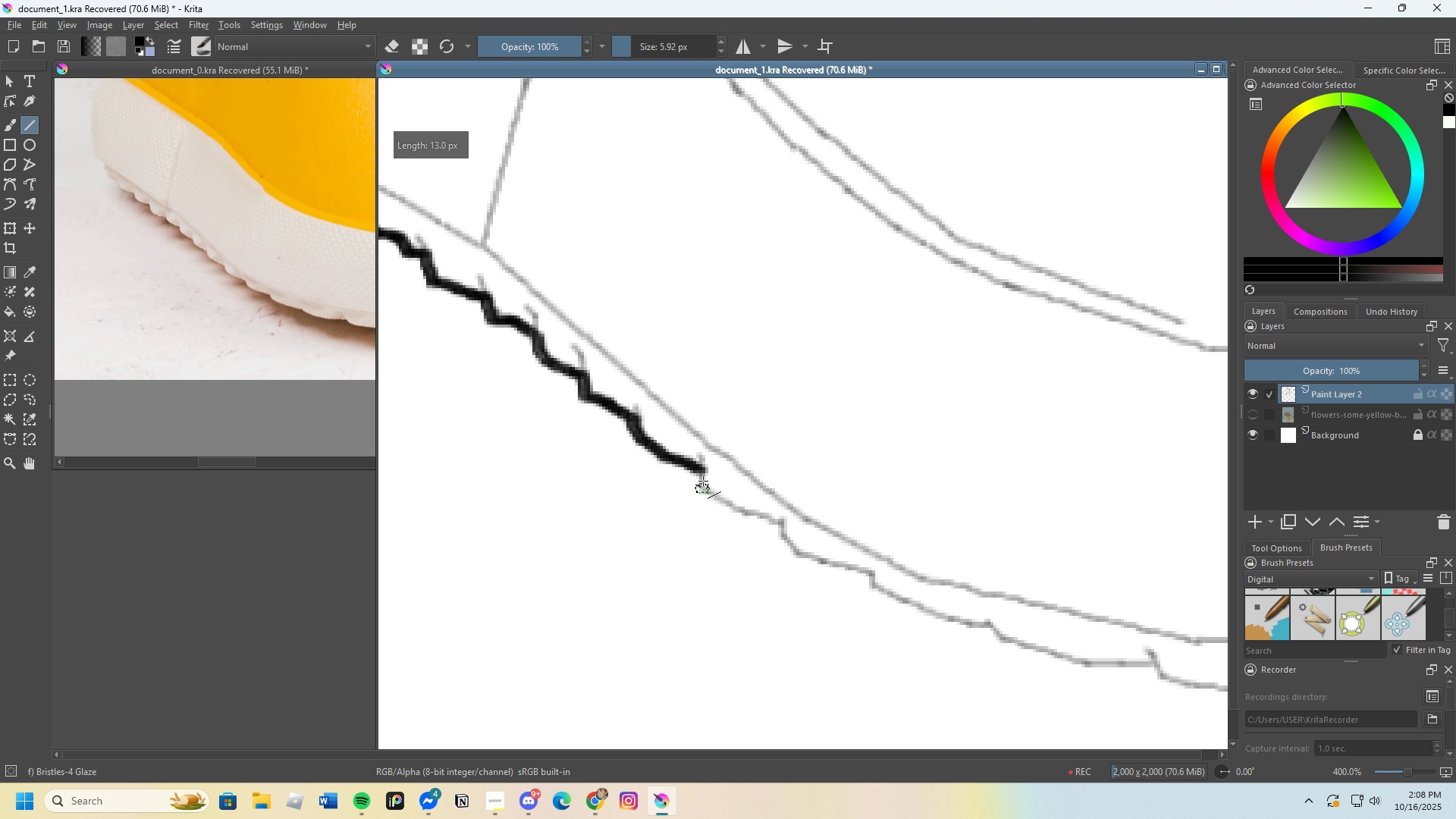 
scroll: coordinate [691, 485], scroll_direction: up, amount: 1.0
 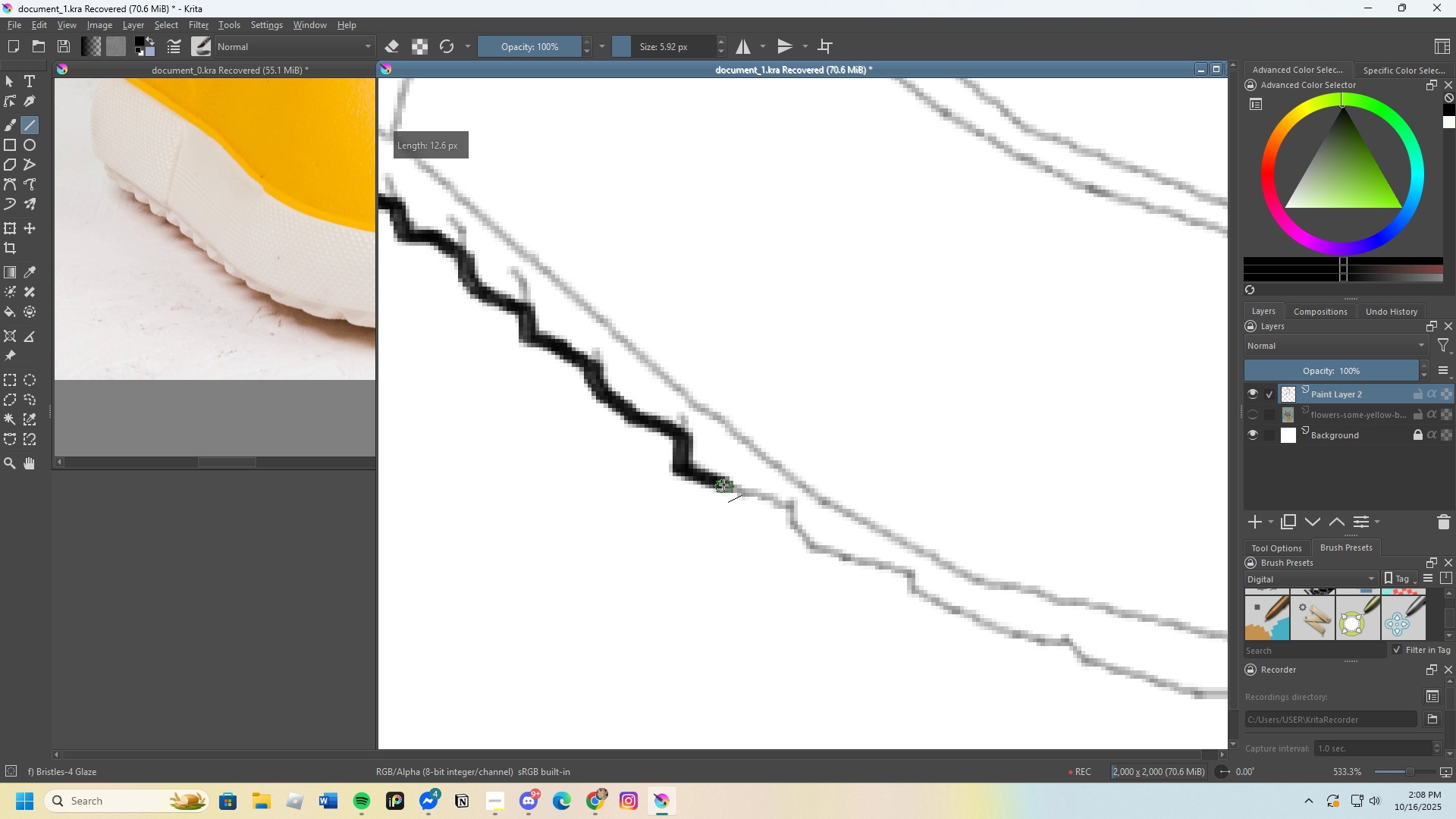 
scroll: coordinate [705, 517], scroll_direction: none, amount: 0.0
 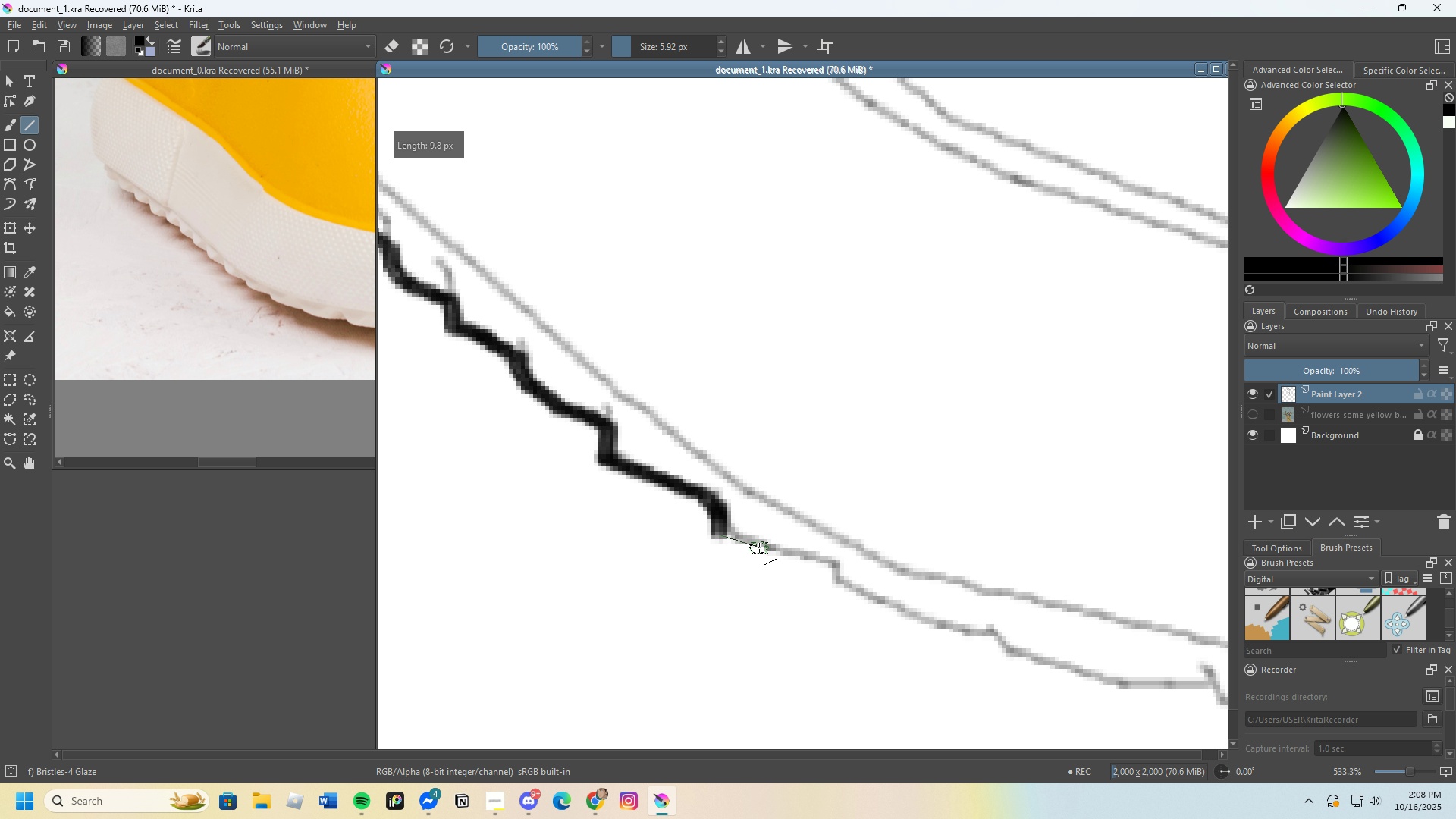 
scroll: coordinate [745, 436], scroll_direction: down, amount: 5.0
 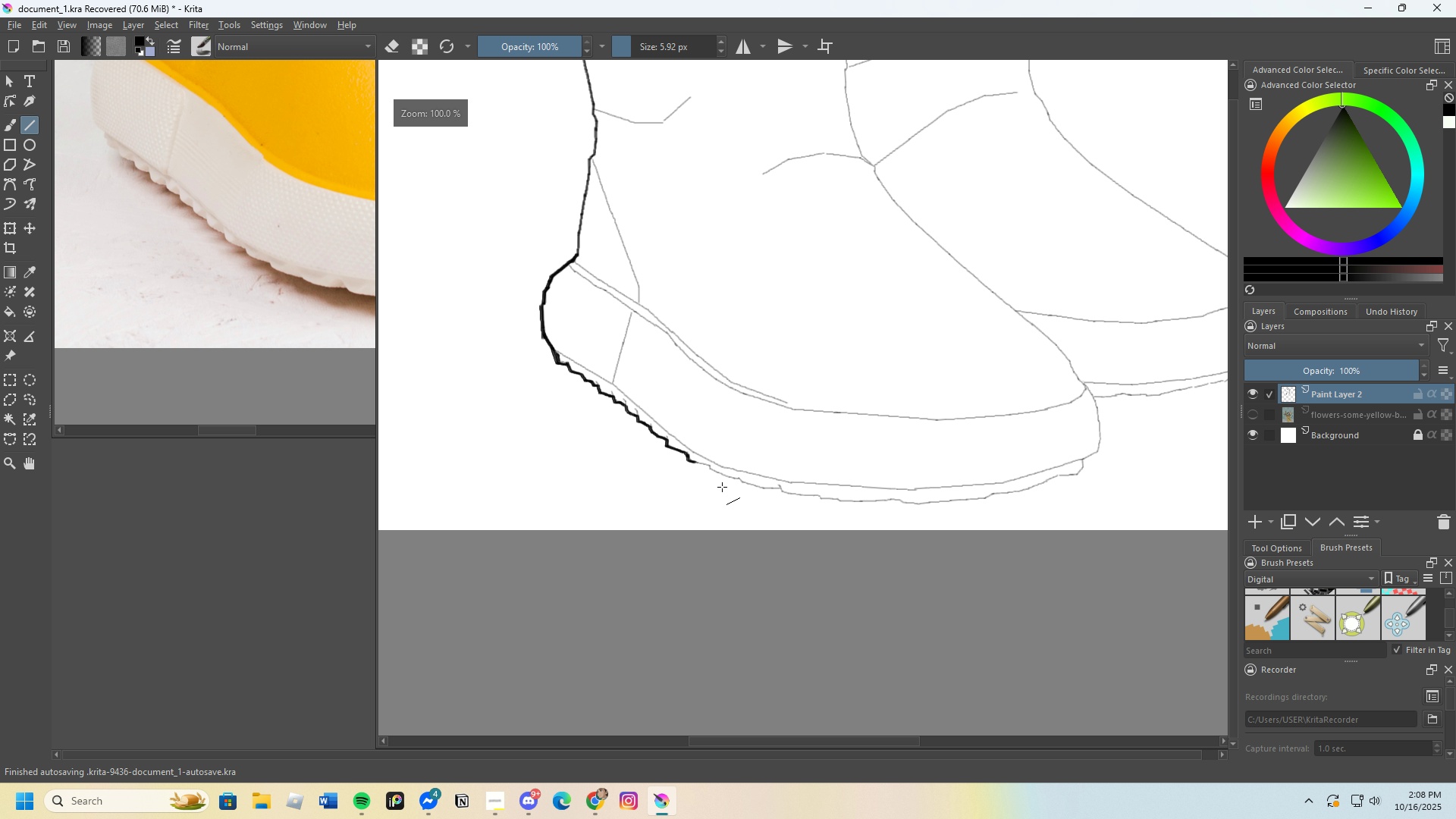 
scroll: coordinate [653, 512], scroll_direction: up, amount: 5.0
 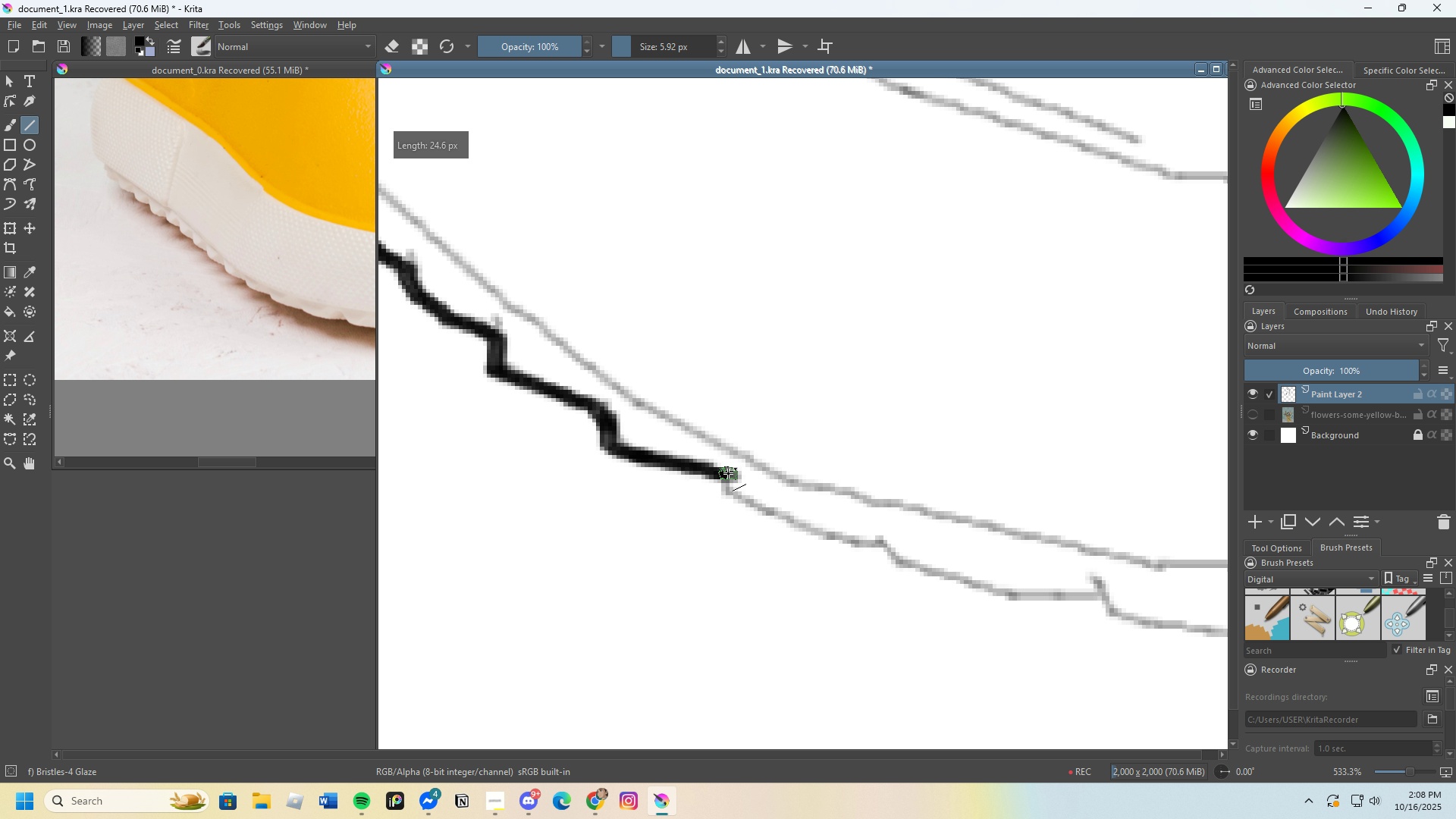 
scroll: coordinate [782, 504], scroll_direction: none, amount: 0.0
 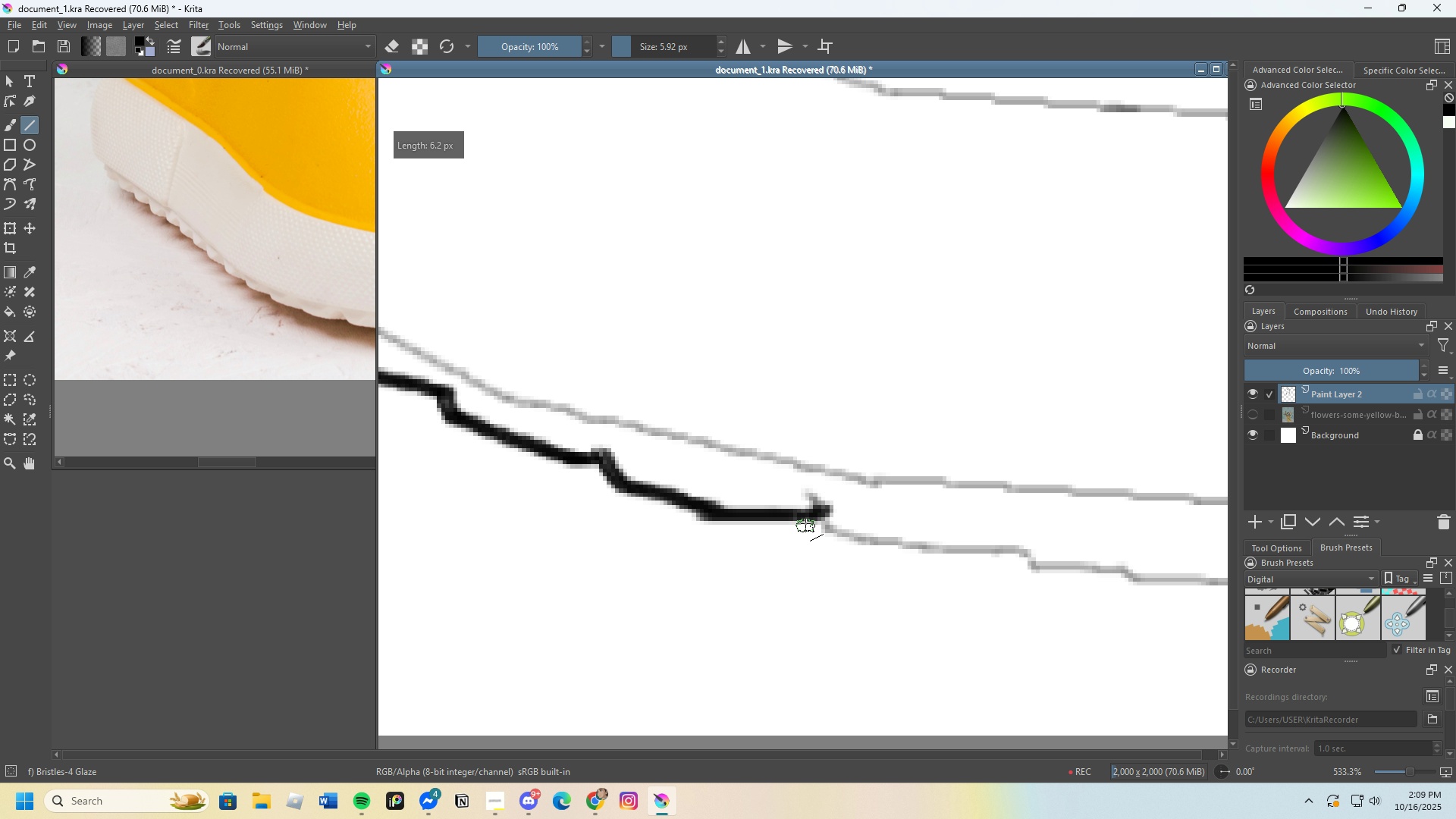 
scroll: coordinate [777, 531], scroll_direction: down, amount: 1.0
 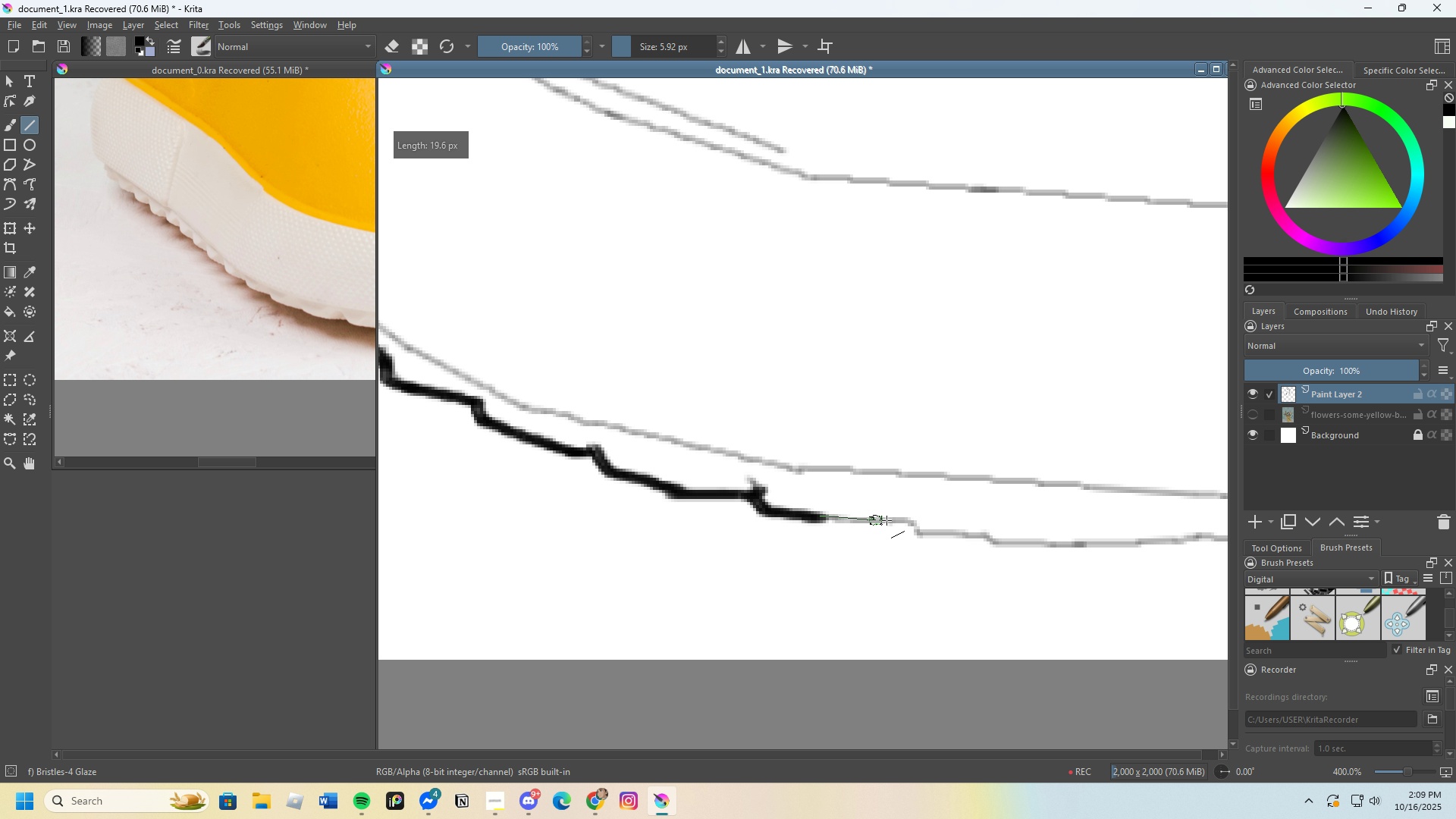 
scroll: coordinate [789, 522], scroll_direction: none, amount: 0.0
 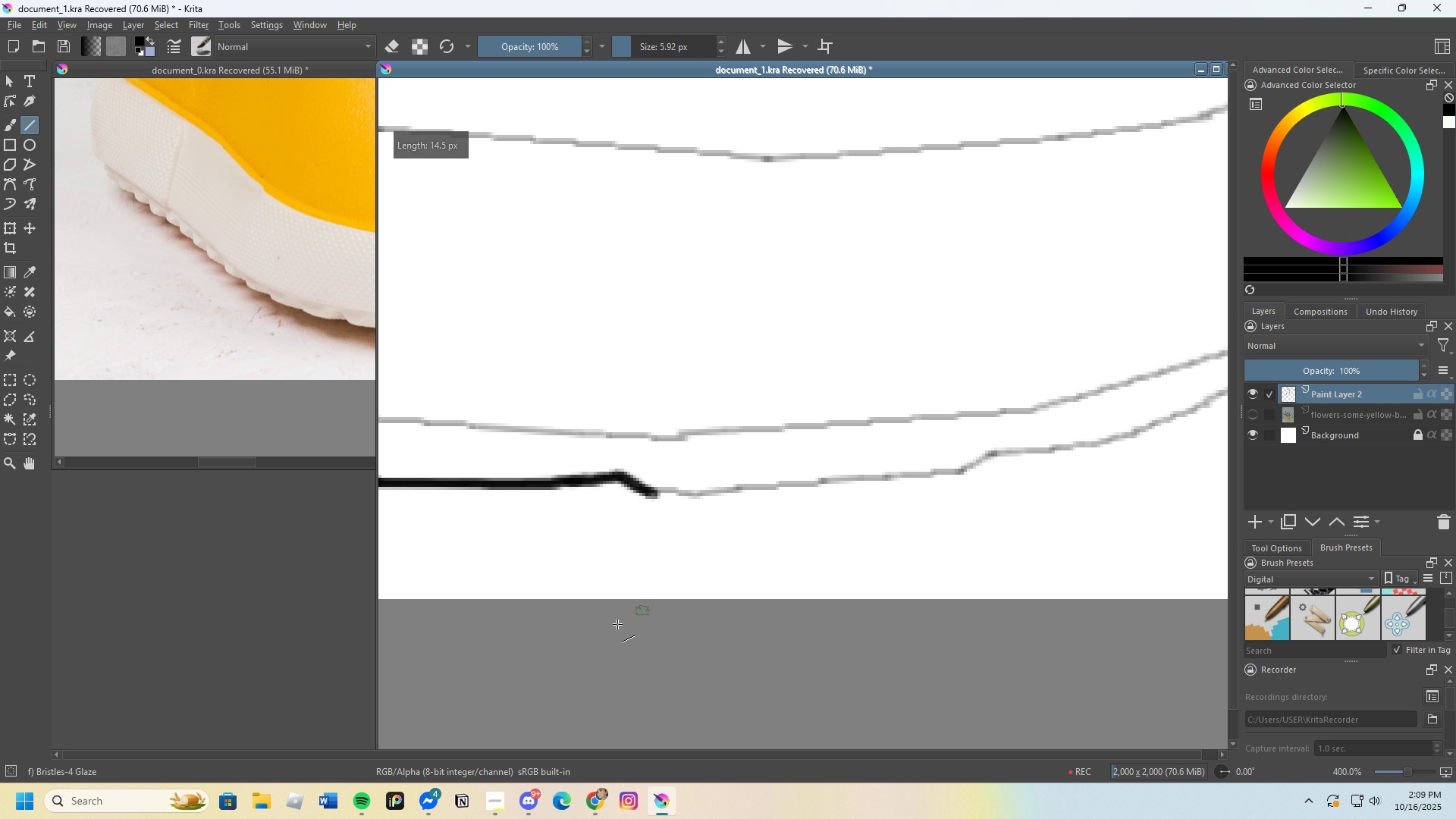 
left_click([490, 805])